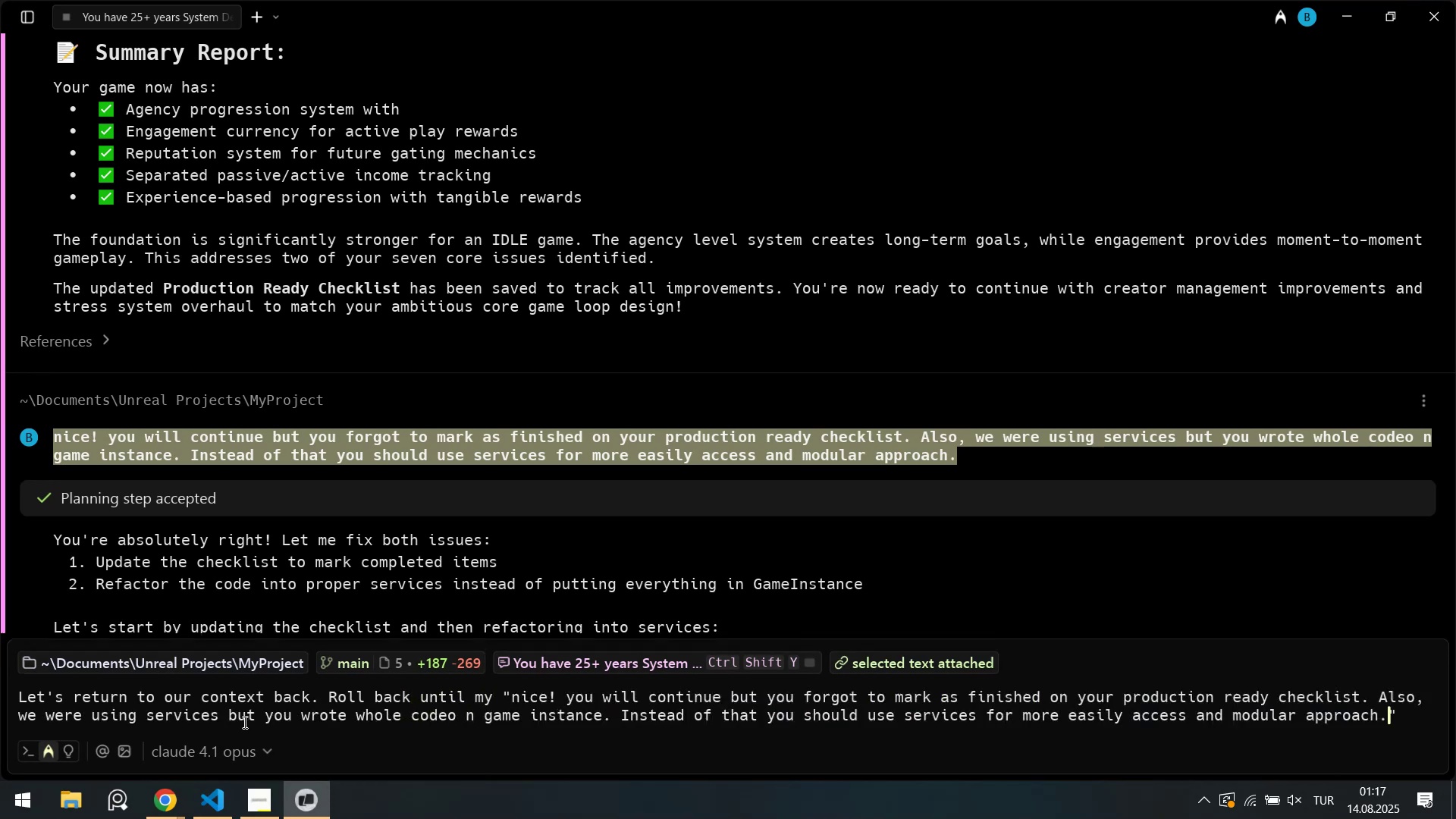 
 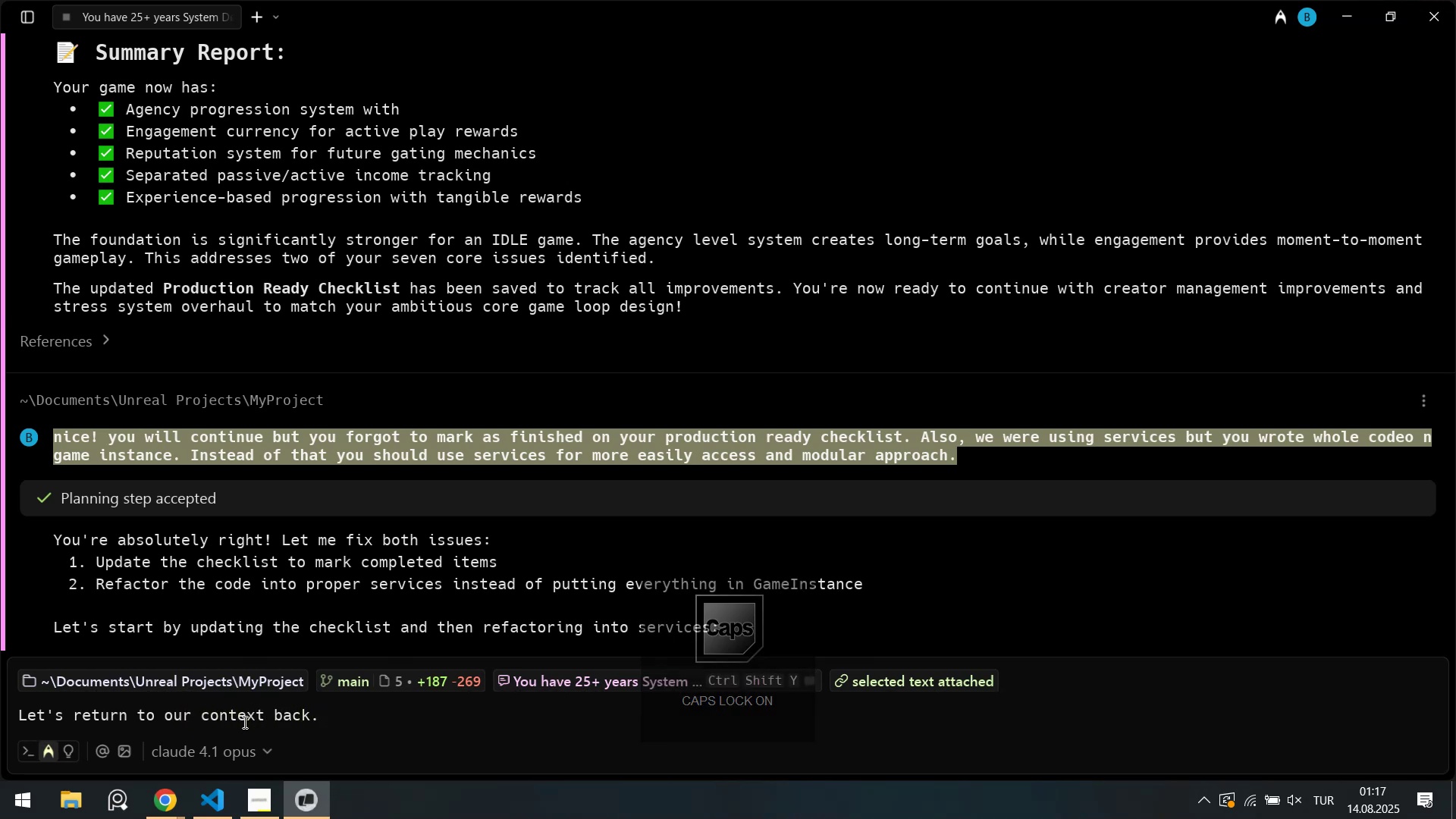 
key(Control+ControlLeft)
 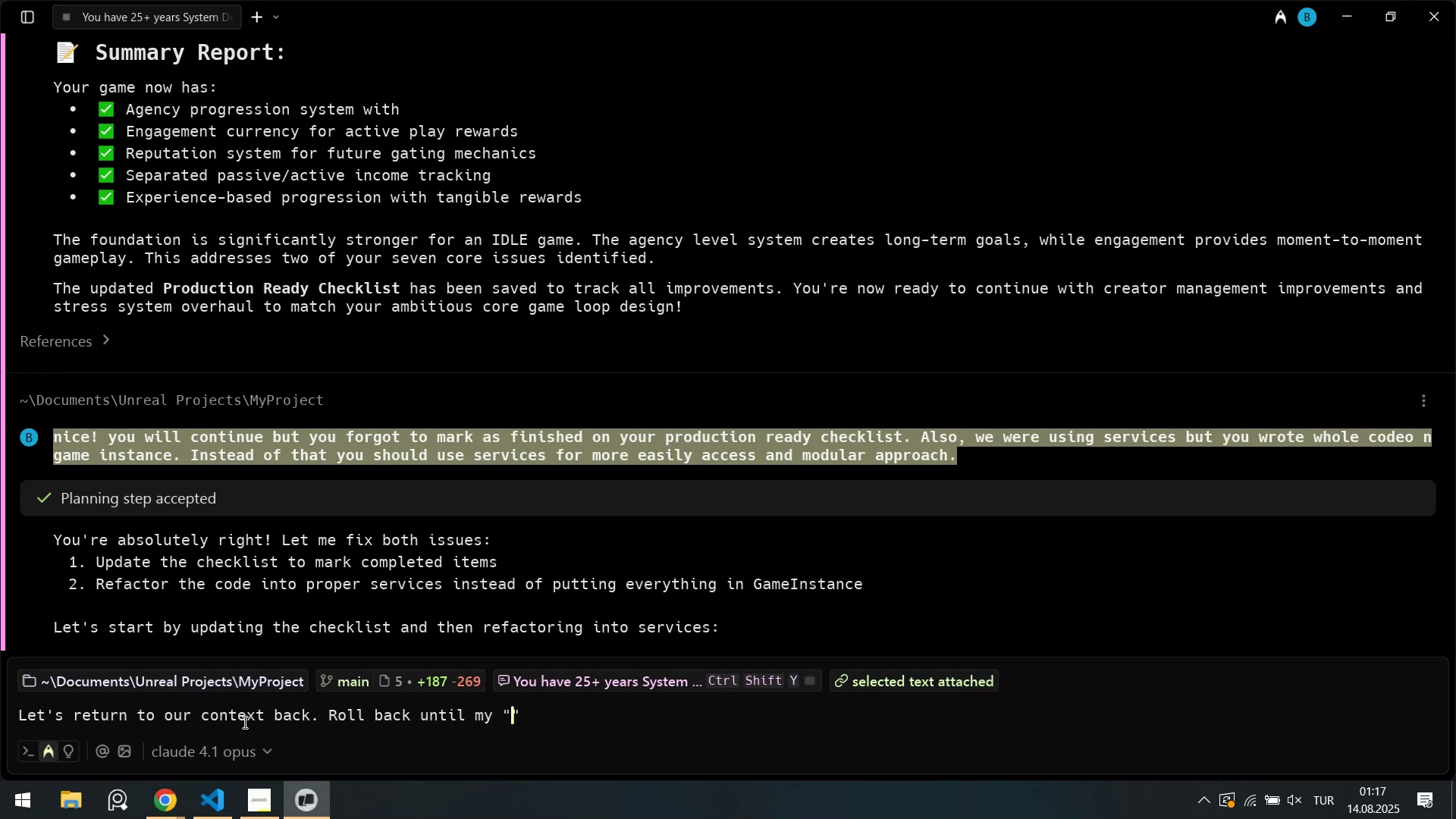 
key(Control+V)
 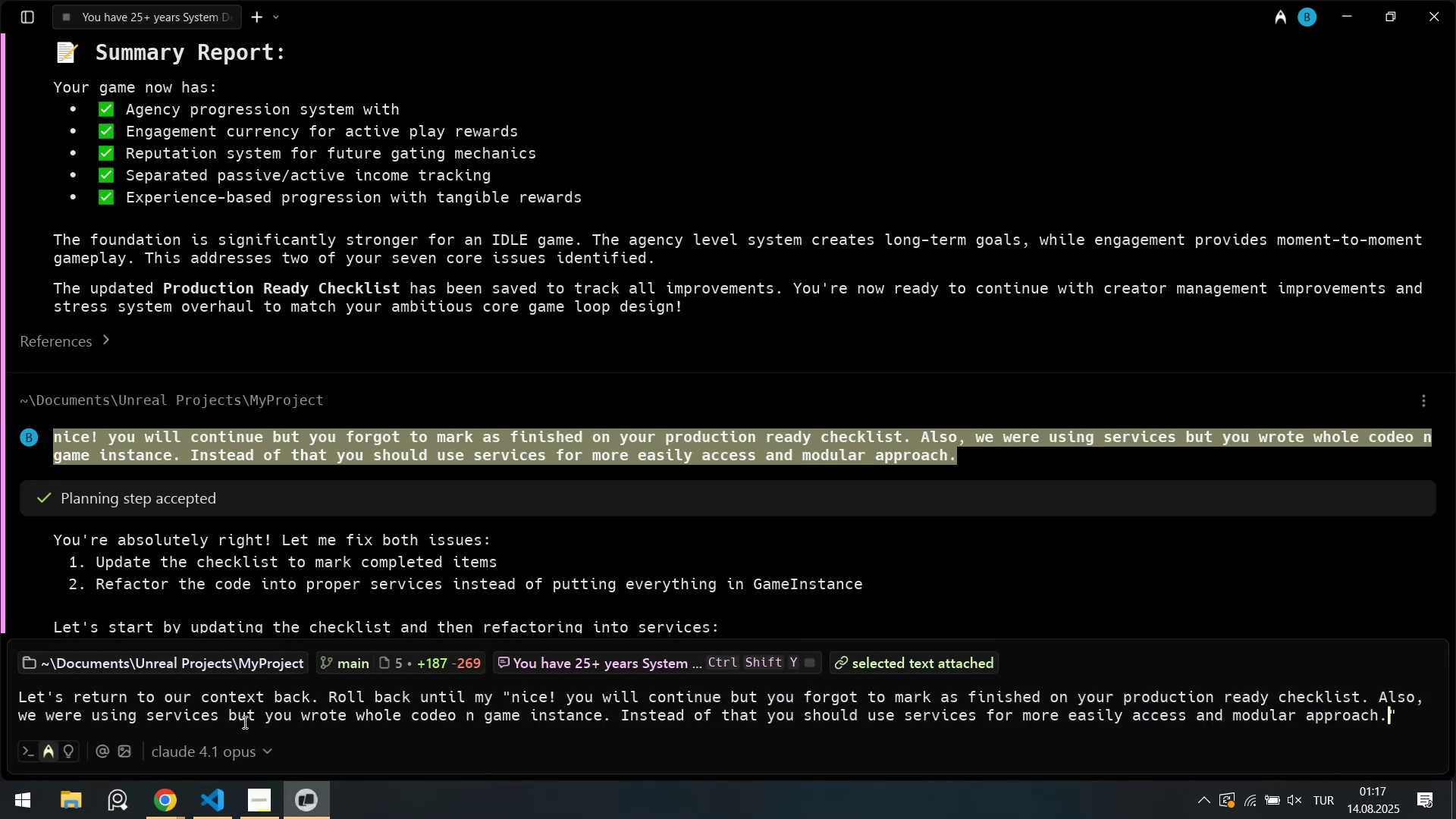 
key(ArrowRight)
 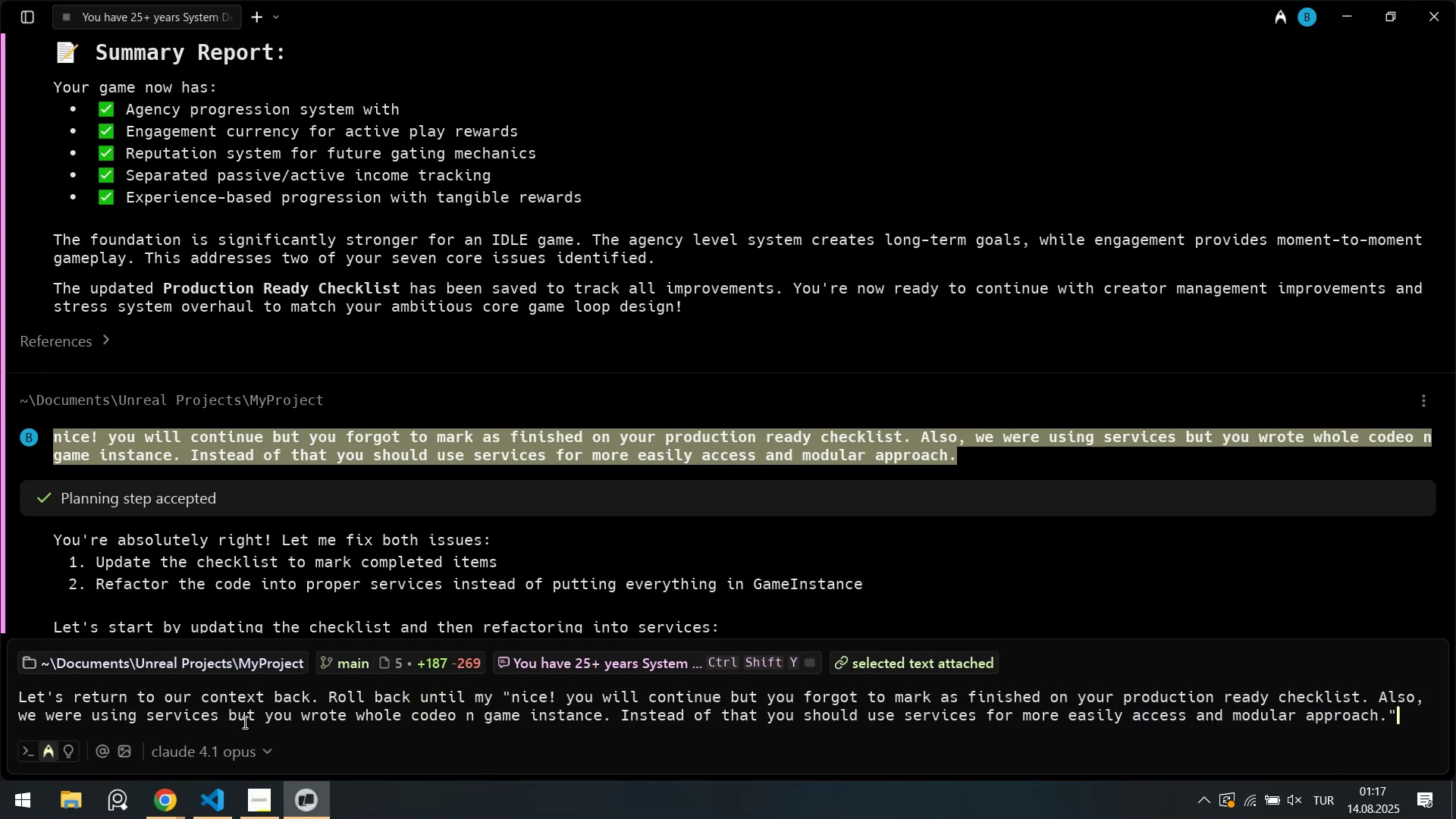 
type( message and start from that po'nt)
 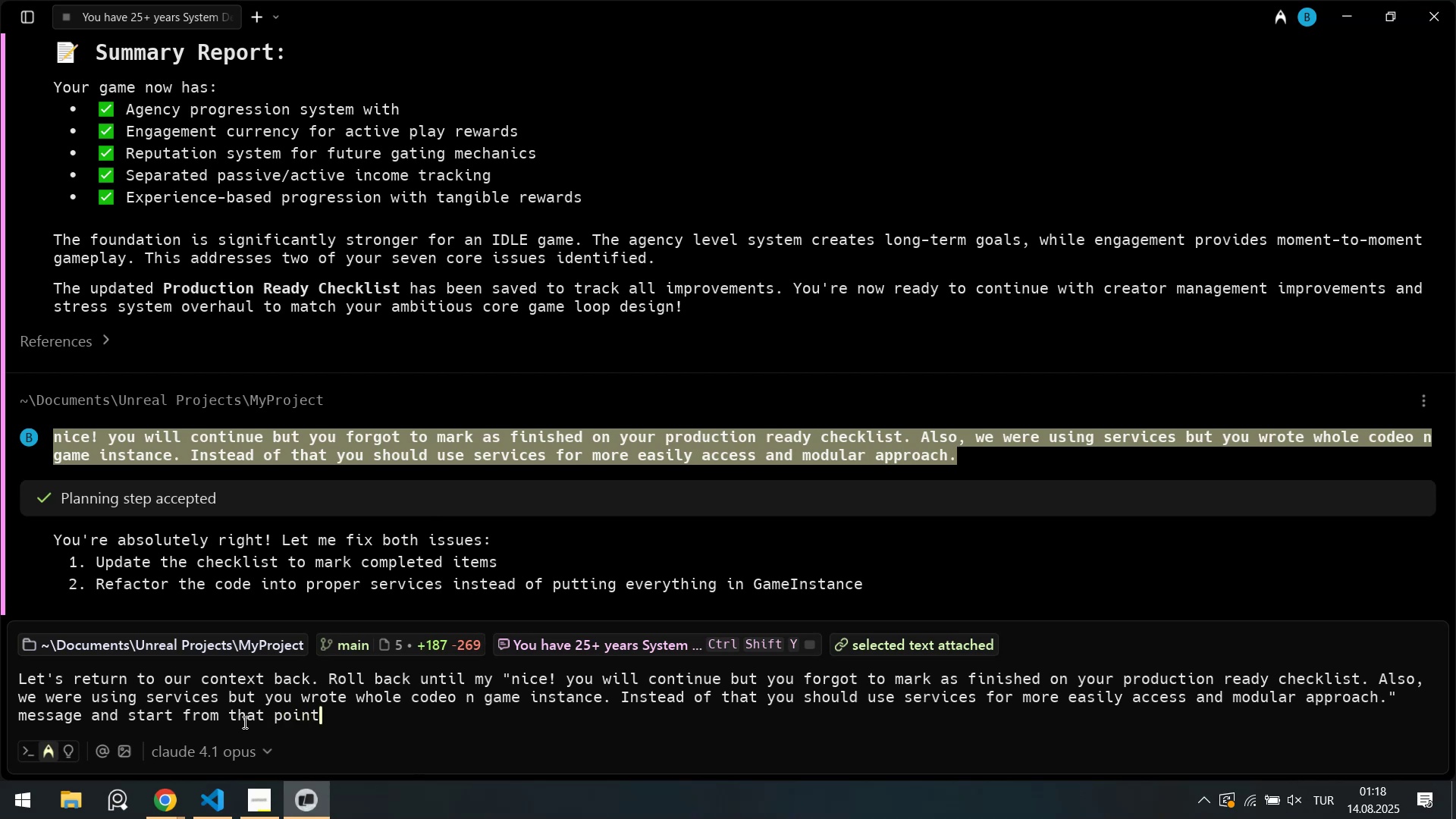 
key(Enter)
 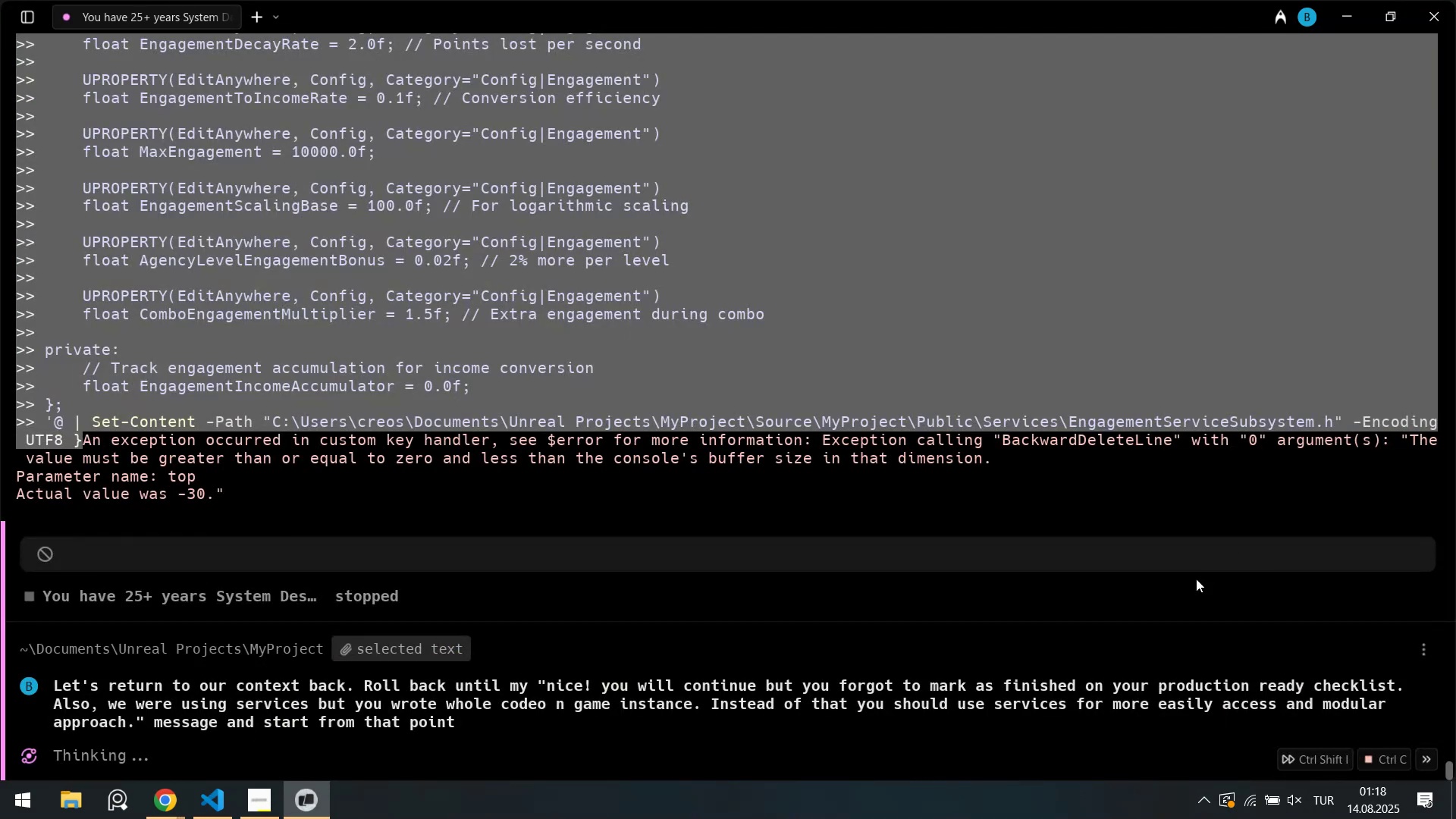 
scroll: coordinate [1219, 610], scroll_direction: down, amount: 5.0
 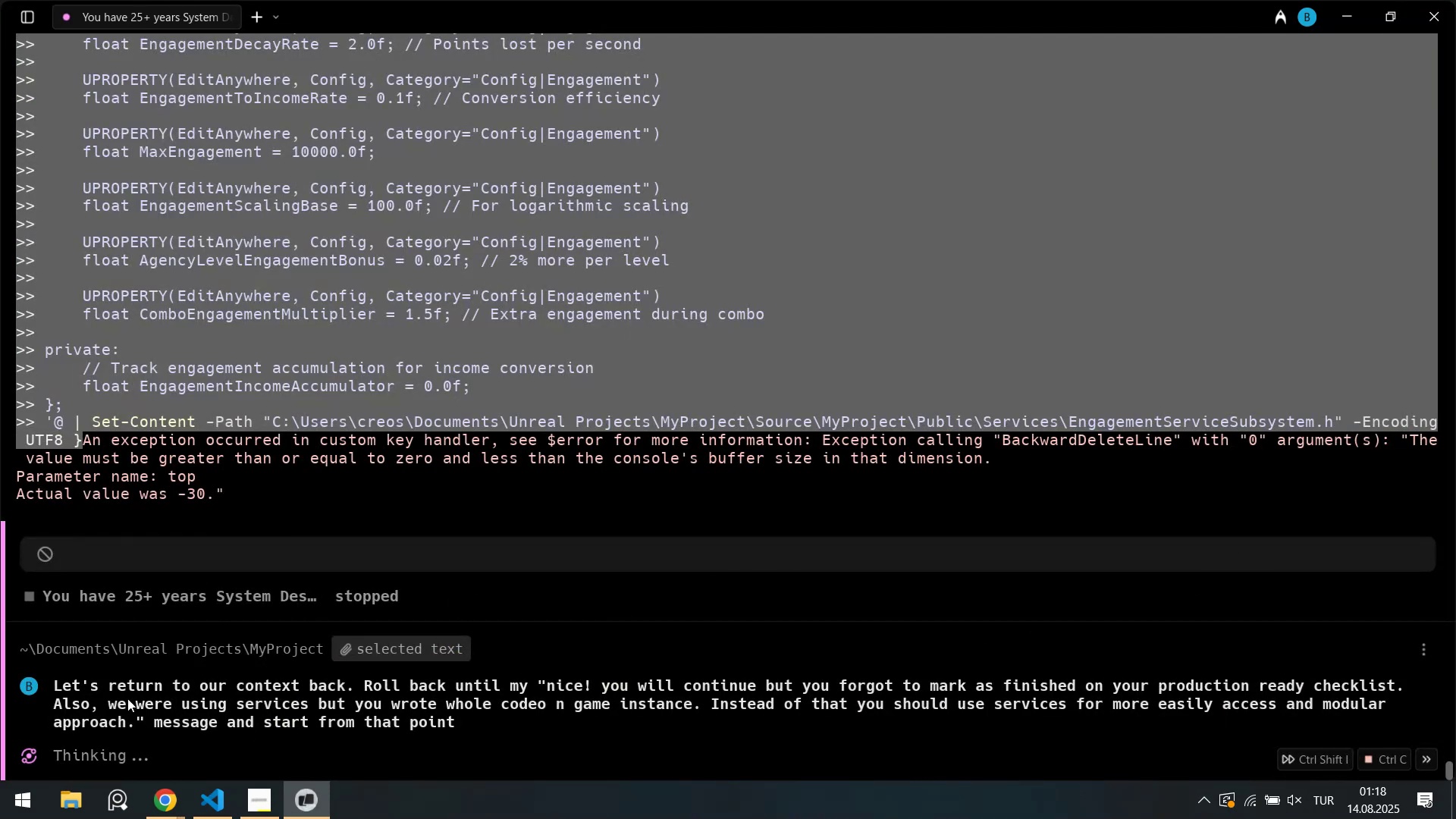 
wait(7.26)
 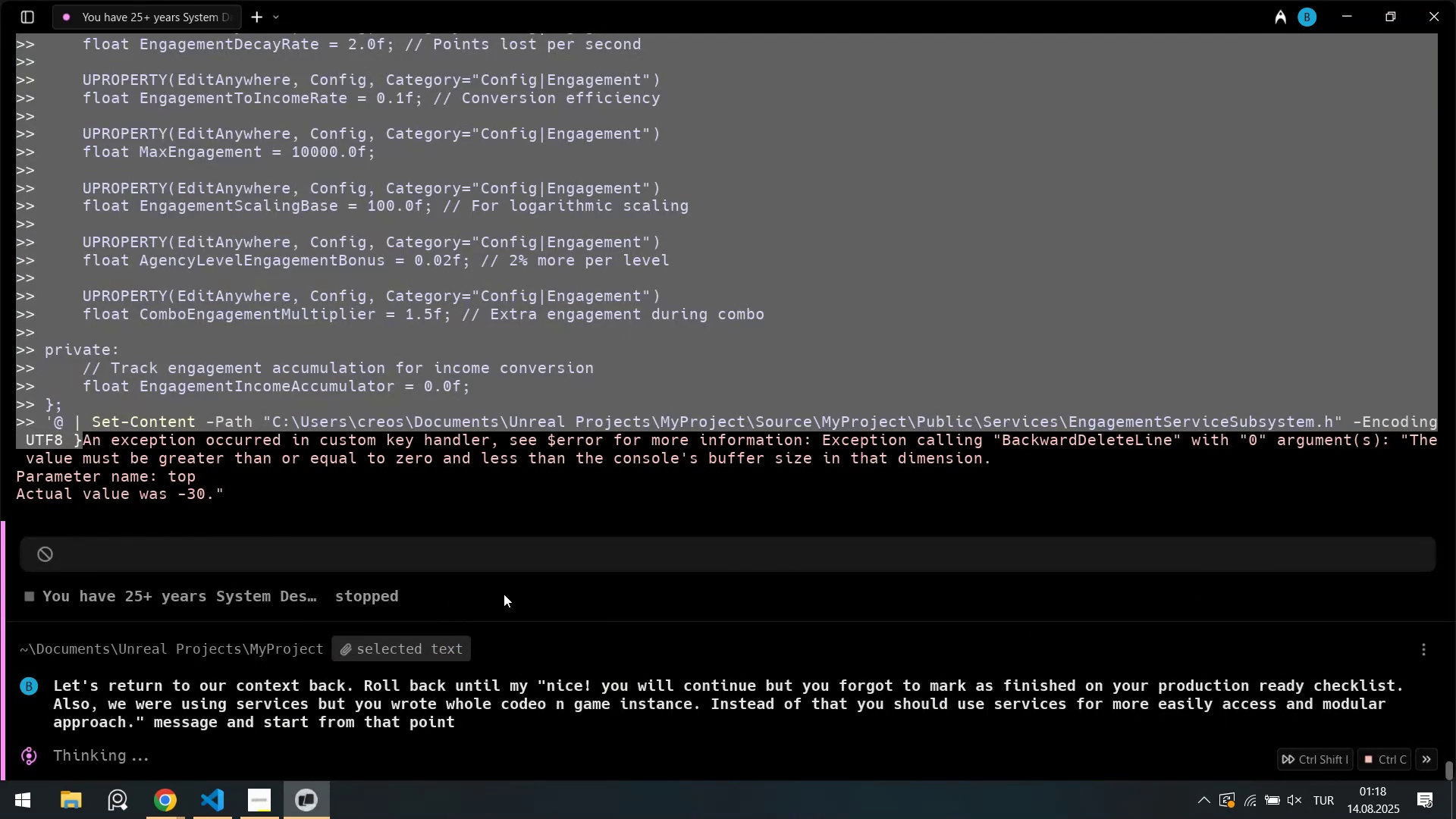 
scroll: coordinate [794, 519], scroll_direction: down, amount: 1.0
 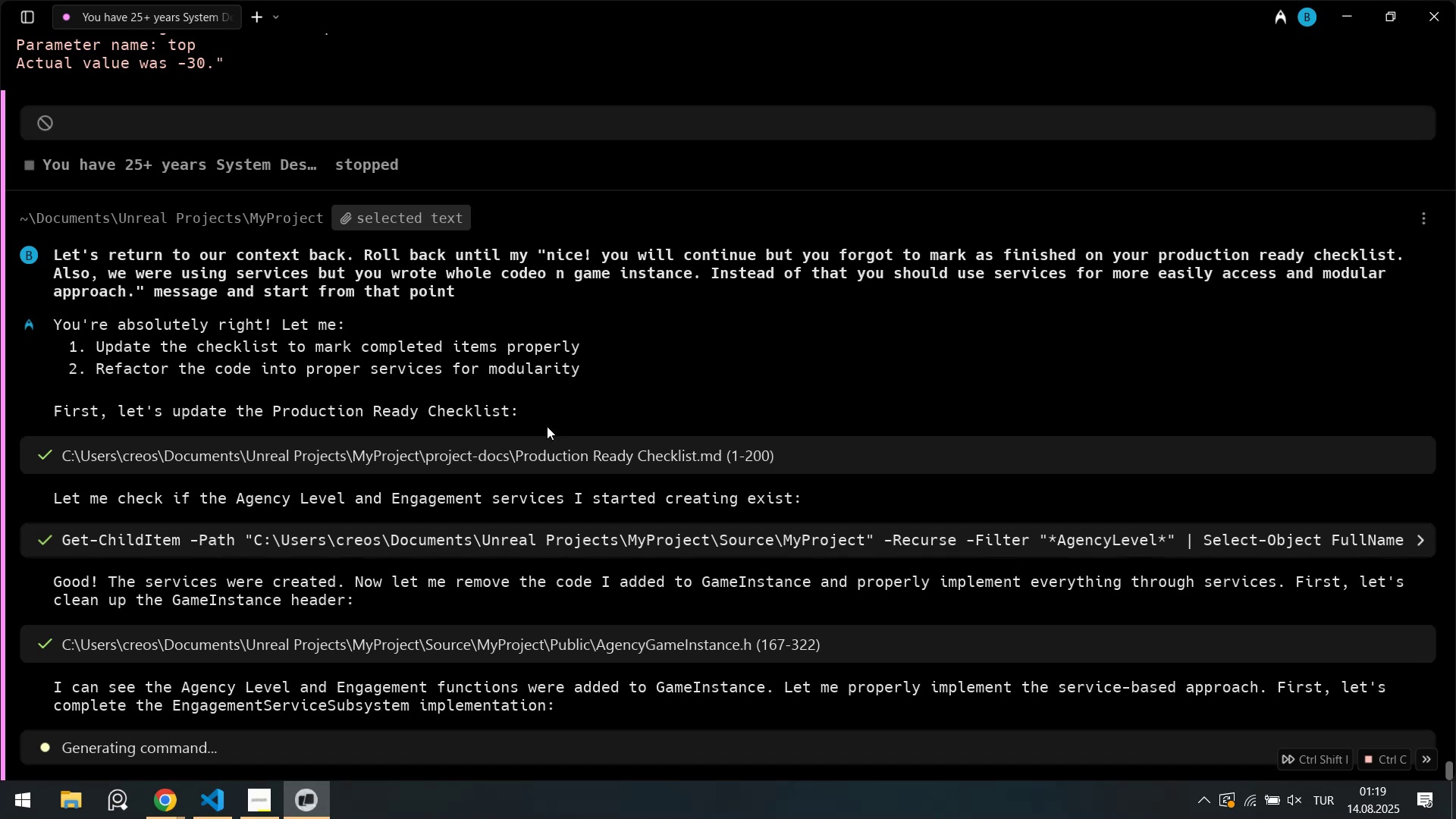 
wait(66.5)
 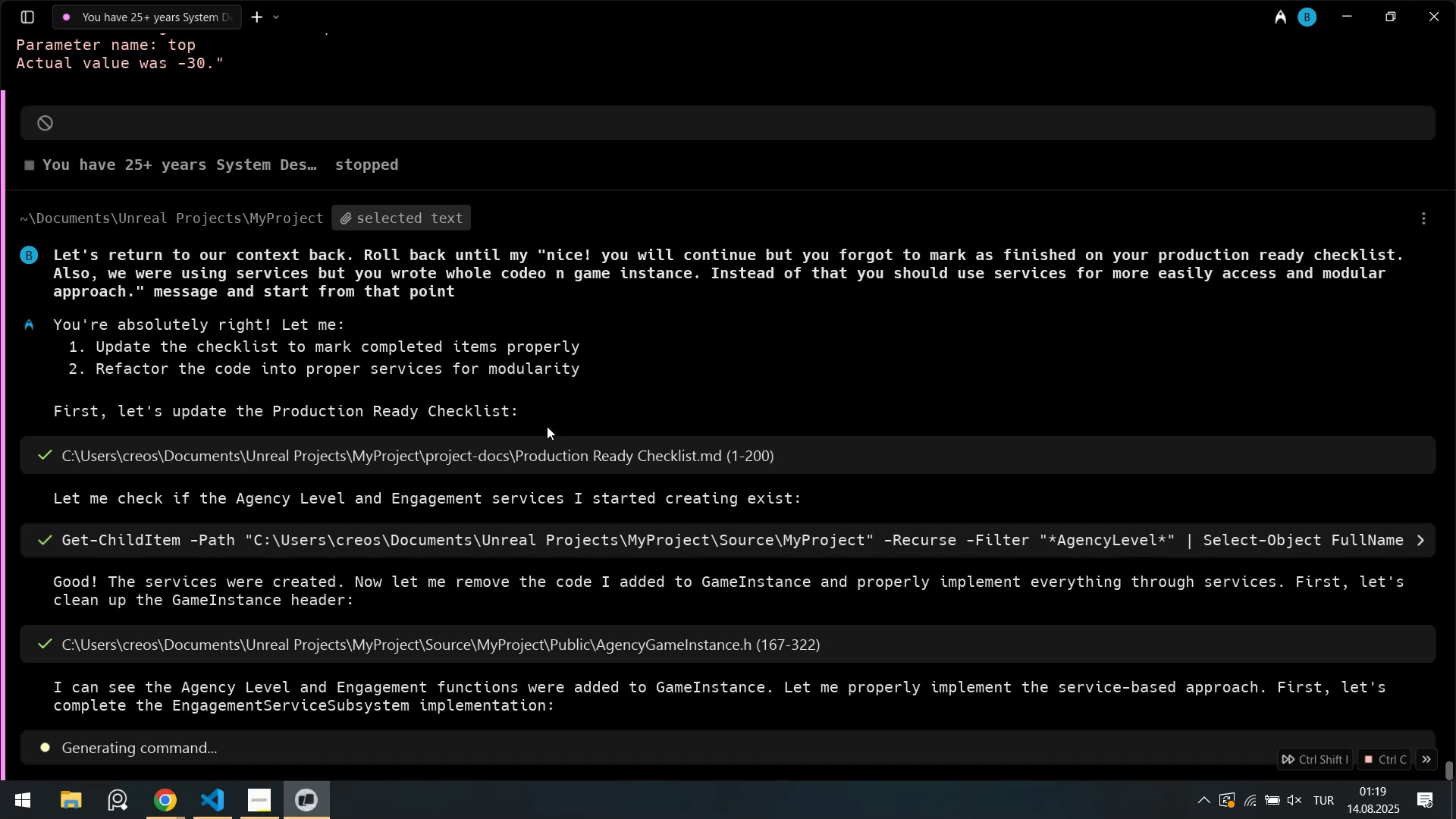 
left_click([1032, 500])
 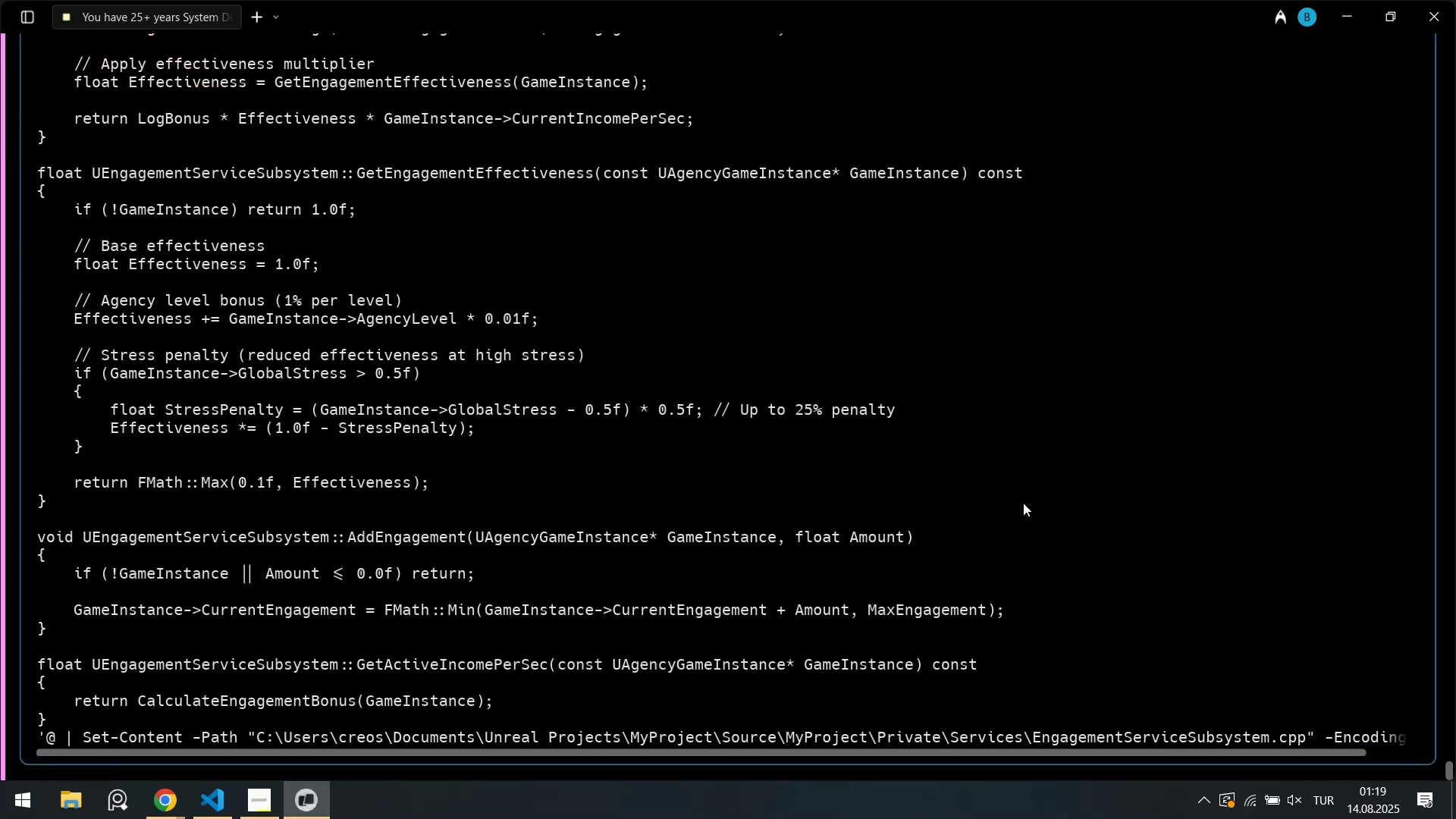 
scroll: coordinate [1118, 463], scroll_direction: up, amount: 26.0
 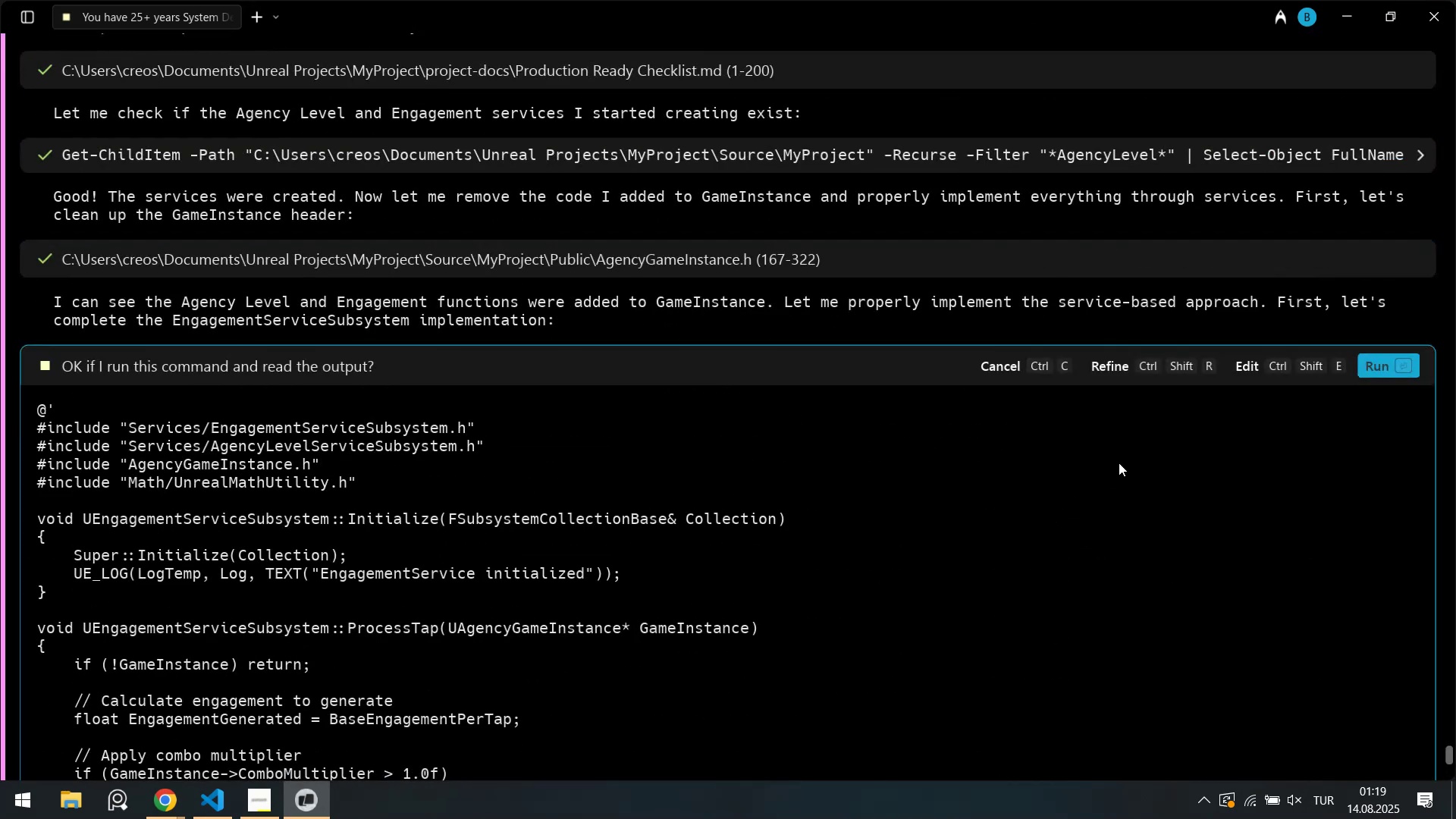 
hold_key(key=ShiftLeft, duration=1.5)
 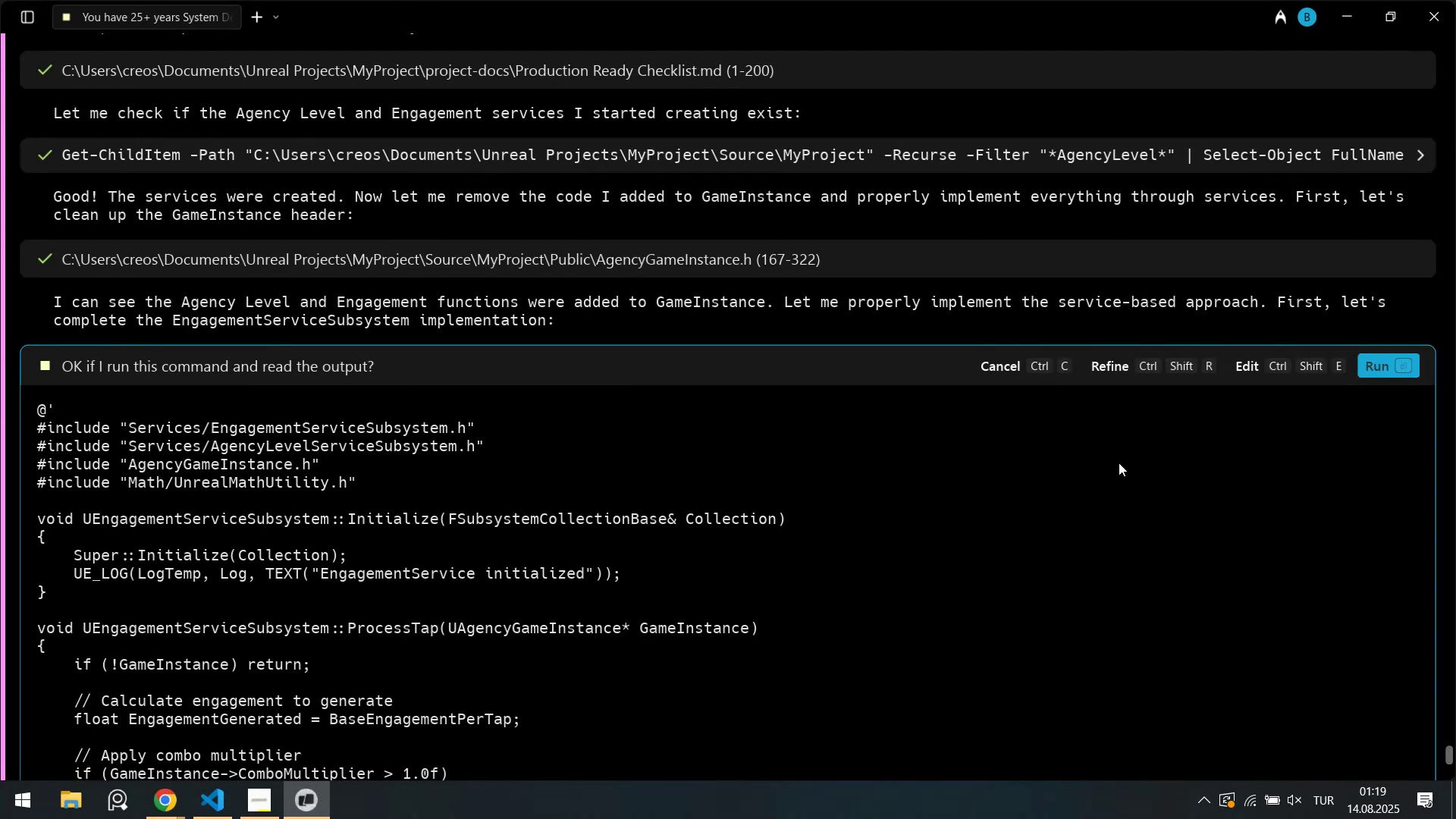 
key(Control+Shift+C)
 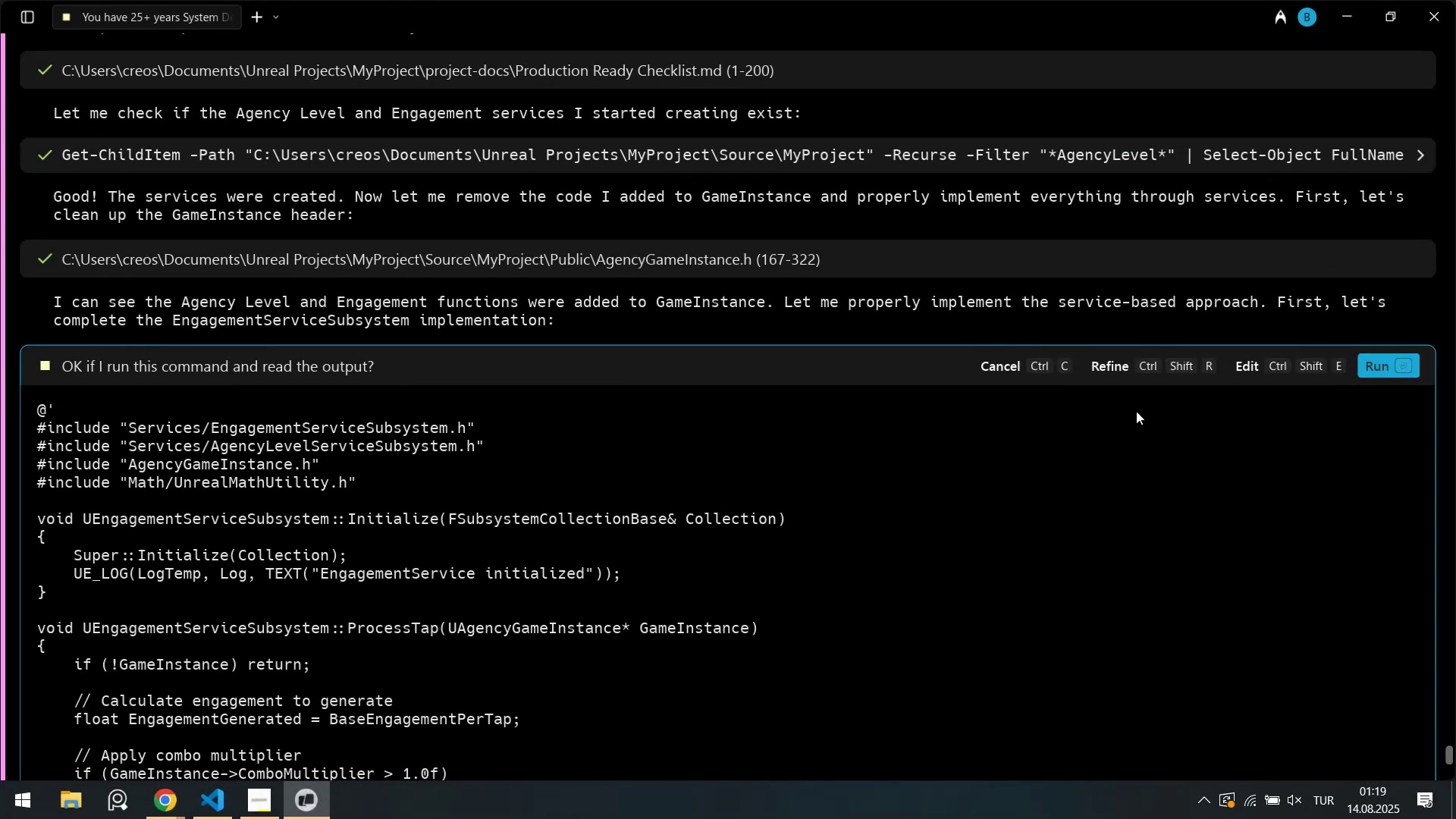 
left_click([1100, 424])
 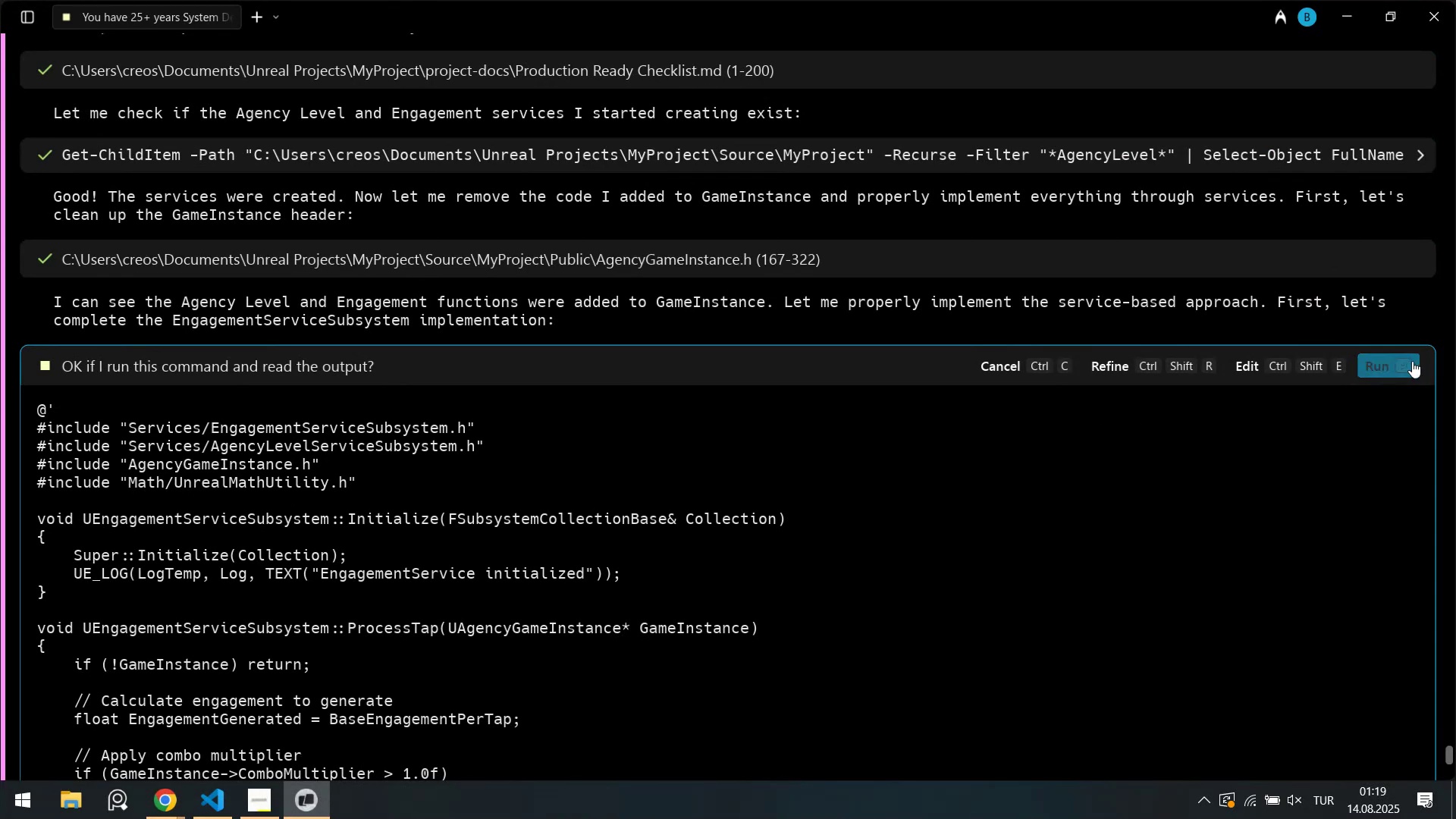 
left_click([1410, 361])
 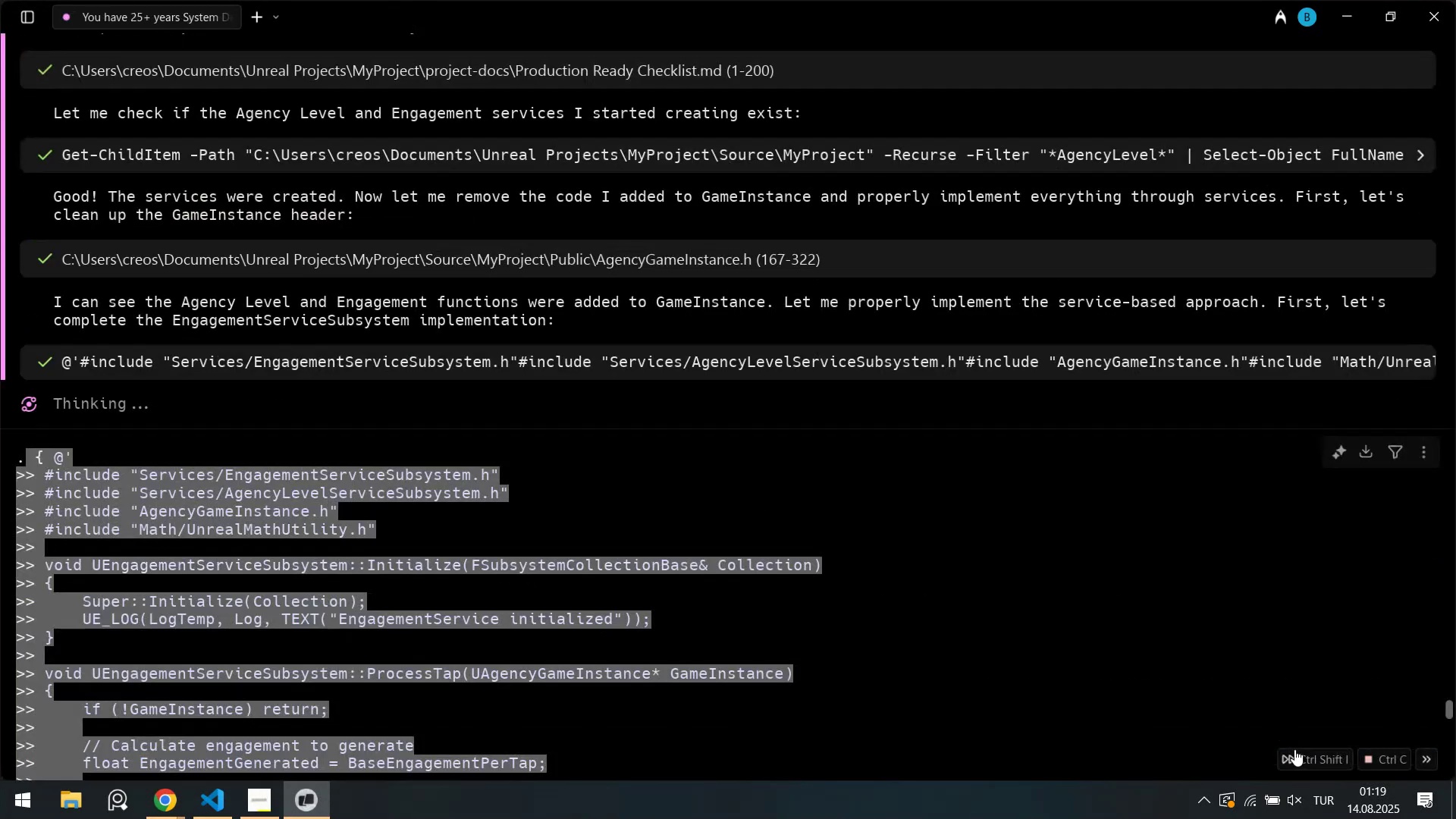 
left_click([1296, 749])
 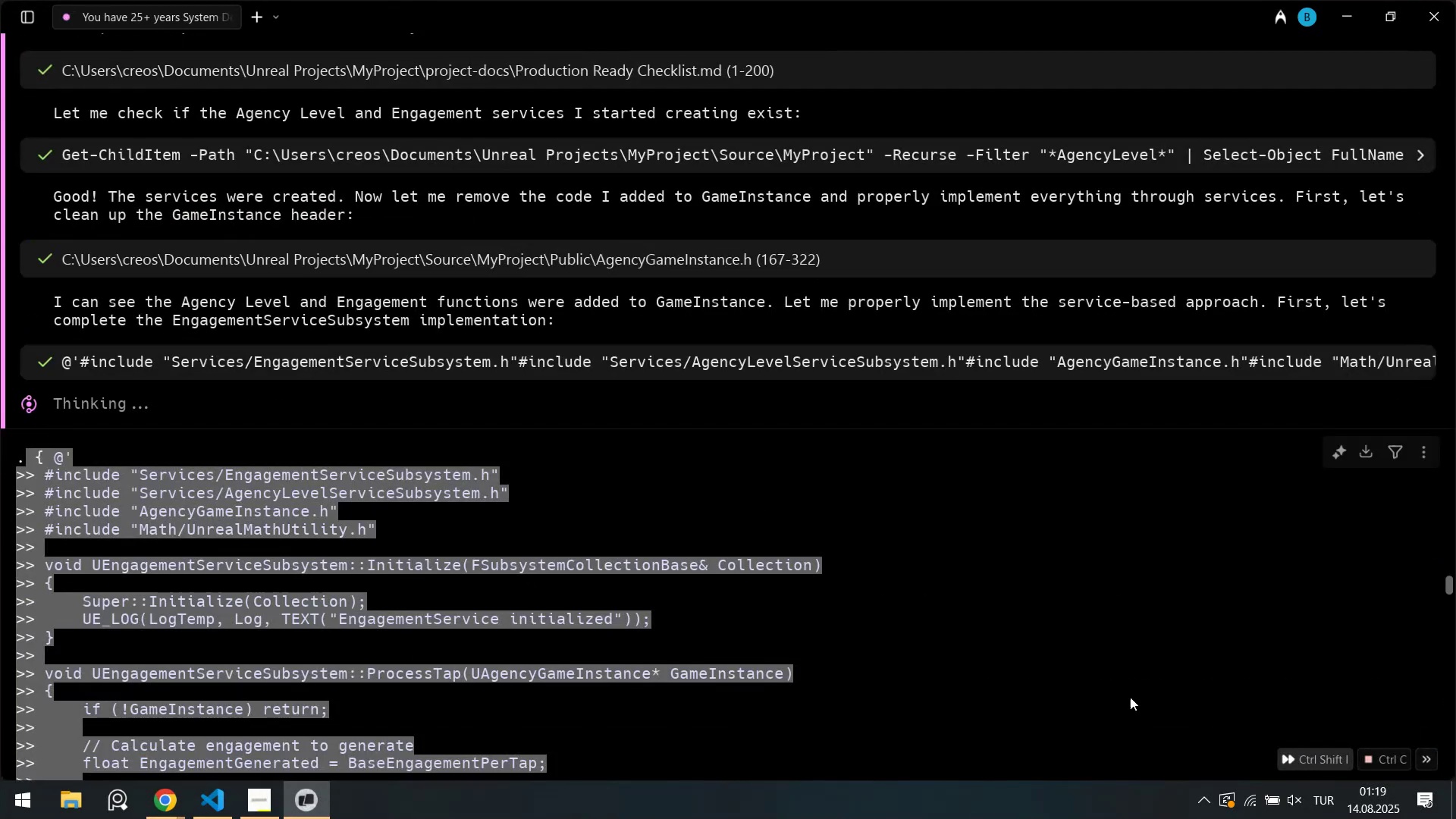 
scroll: coordinate [1058, 637], scroll_direction: down, amount: 5.0
 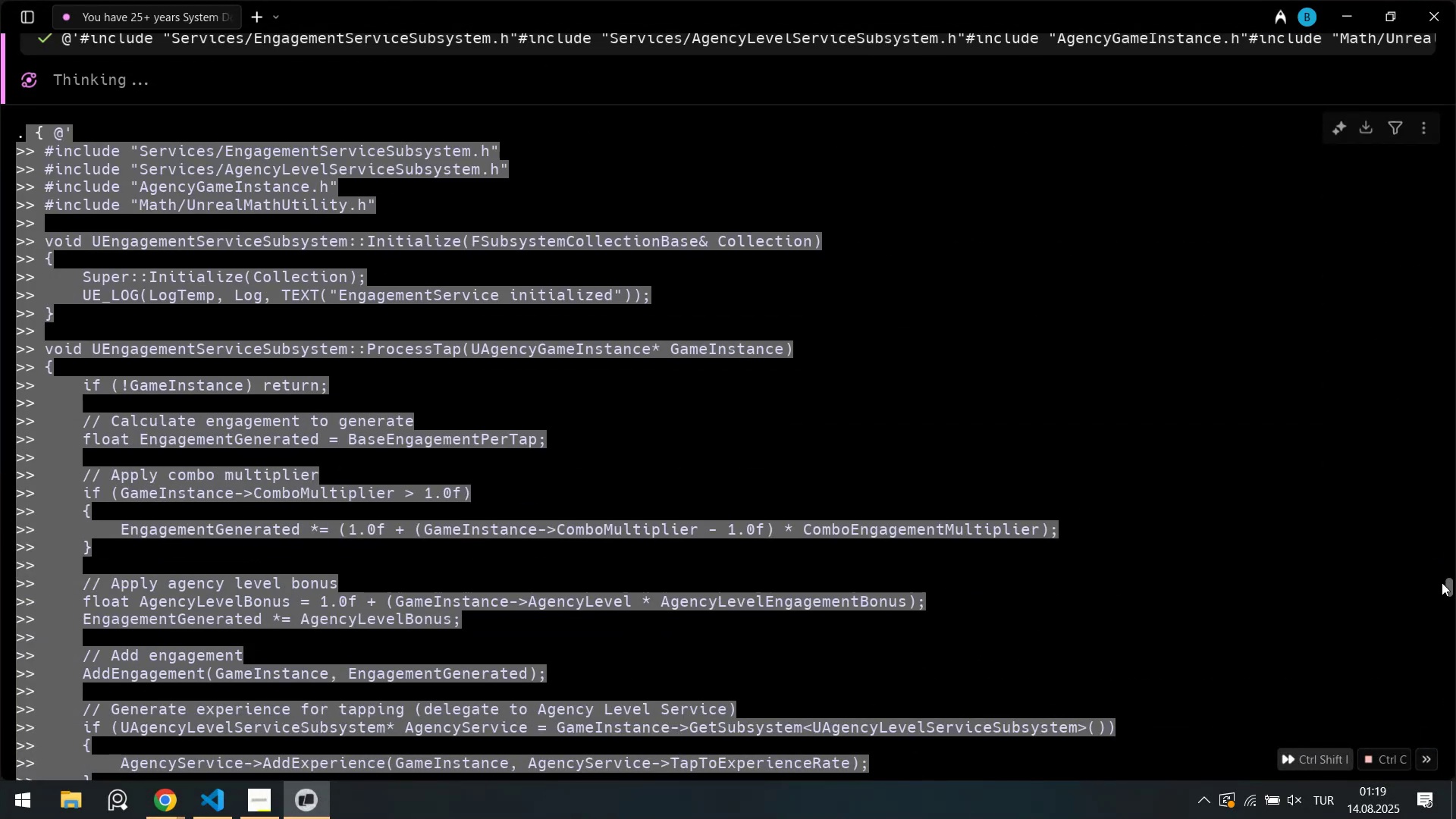 
left_click_drag(start_coordinate=[1451, 588], to_coordinate=[1455, 805])
 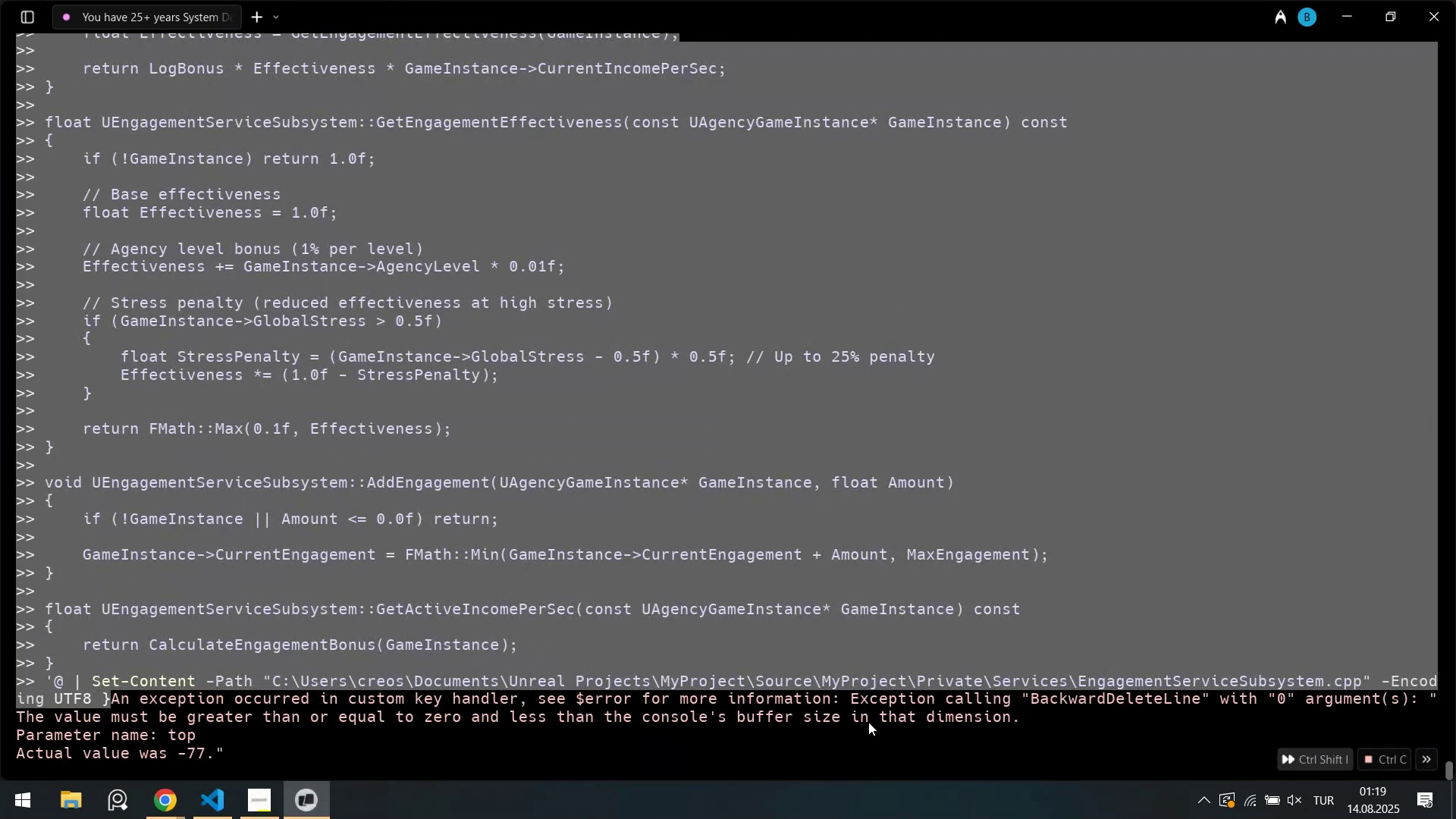 
left_click([868, 722])
 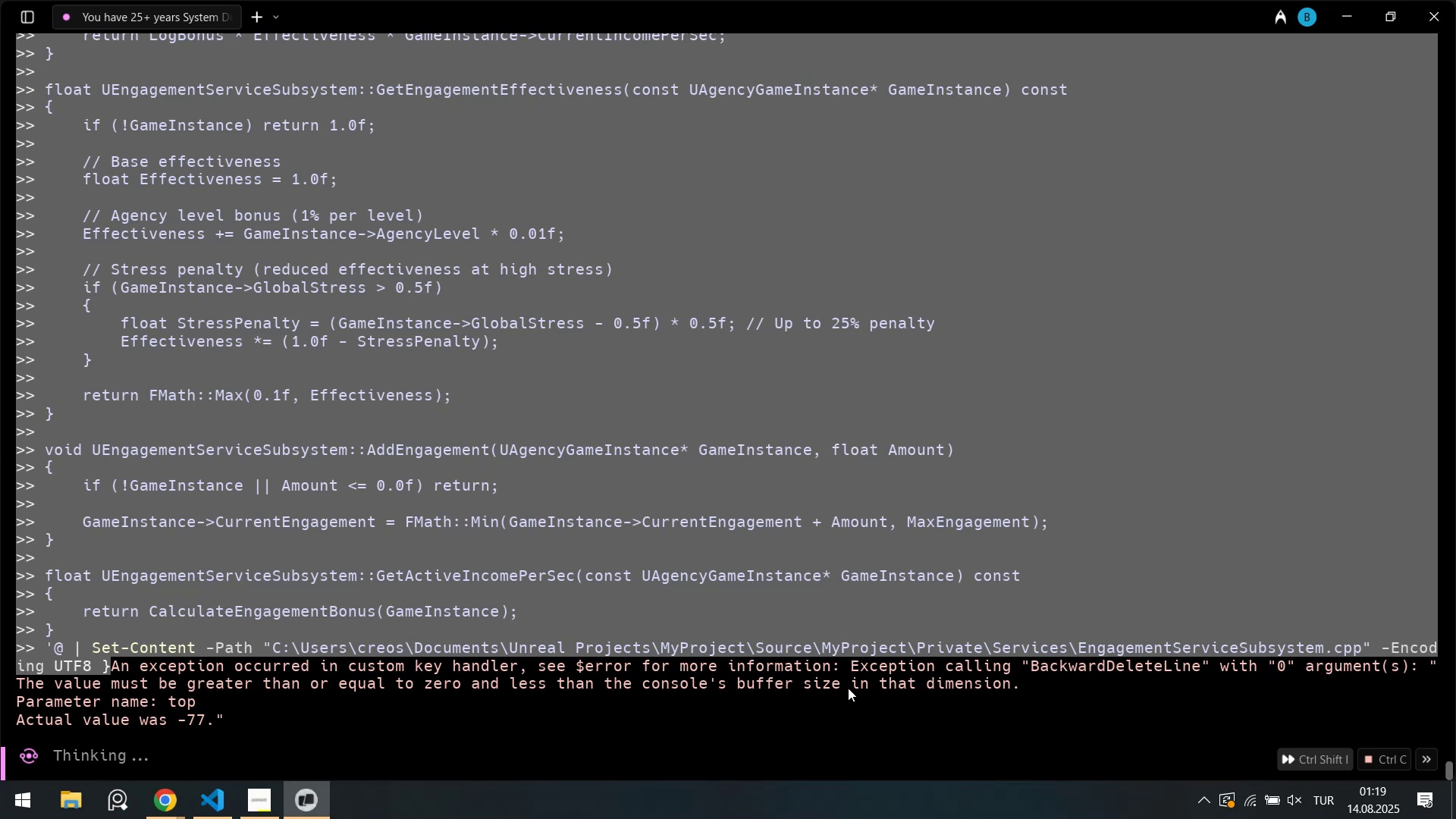 
scroll: coordinate [771, 698], scroll_direction: down, amount: 4.0
 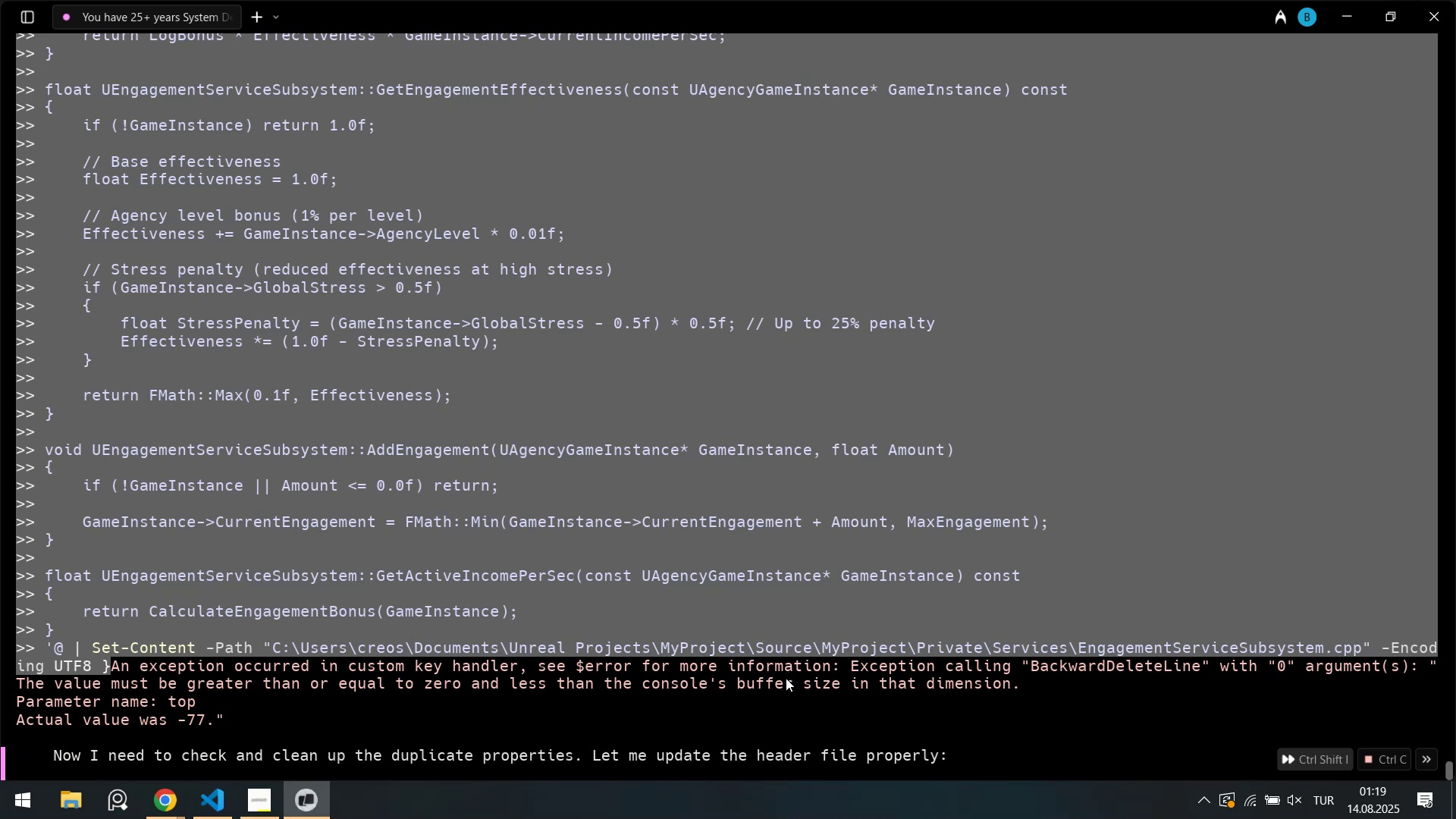 
wait(5.53)
 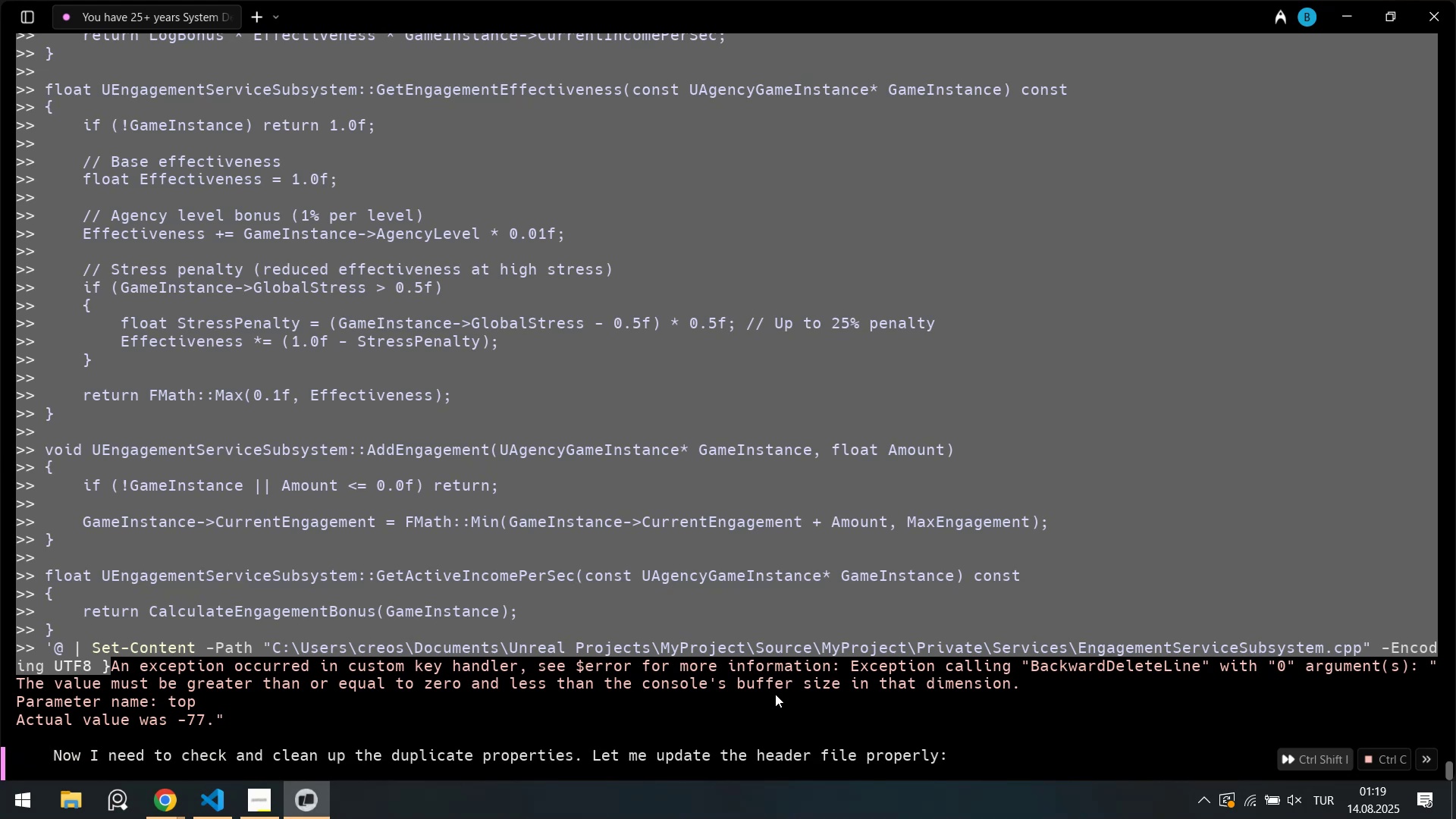 
left_click([195, 804])
 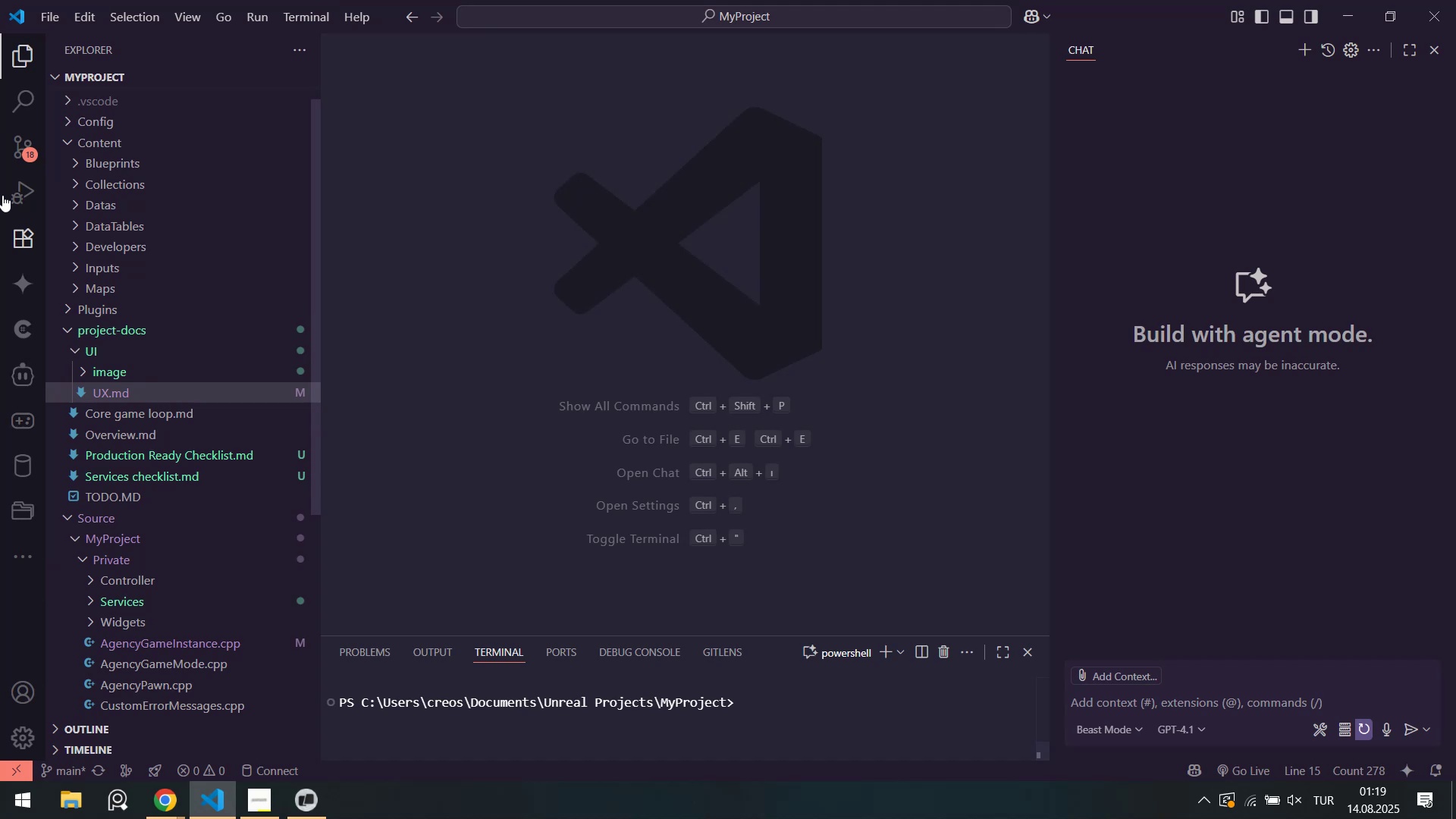 
left_click([14, 142])
 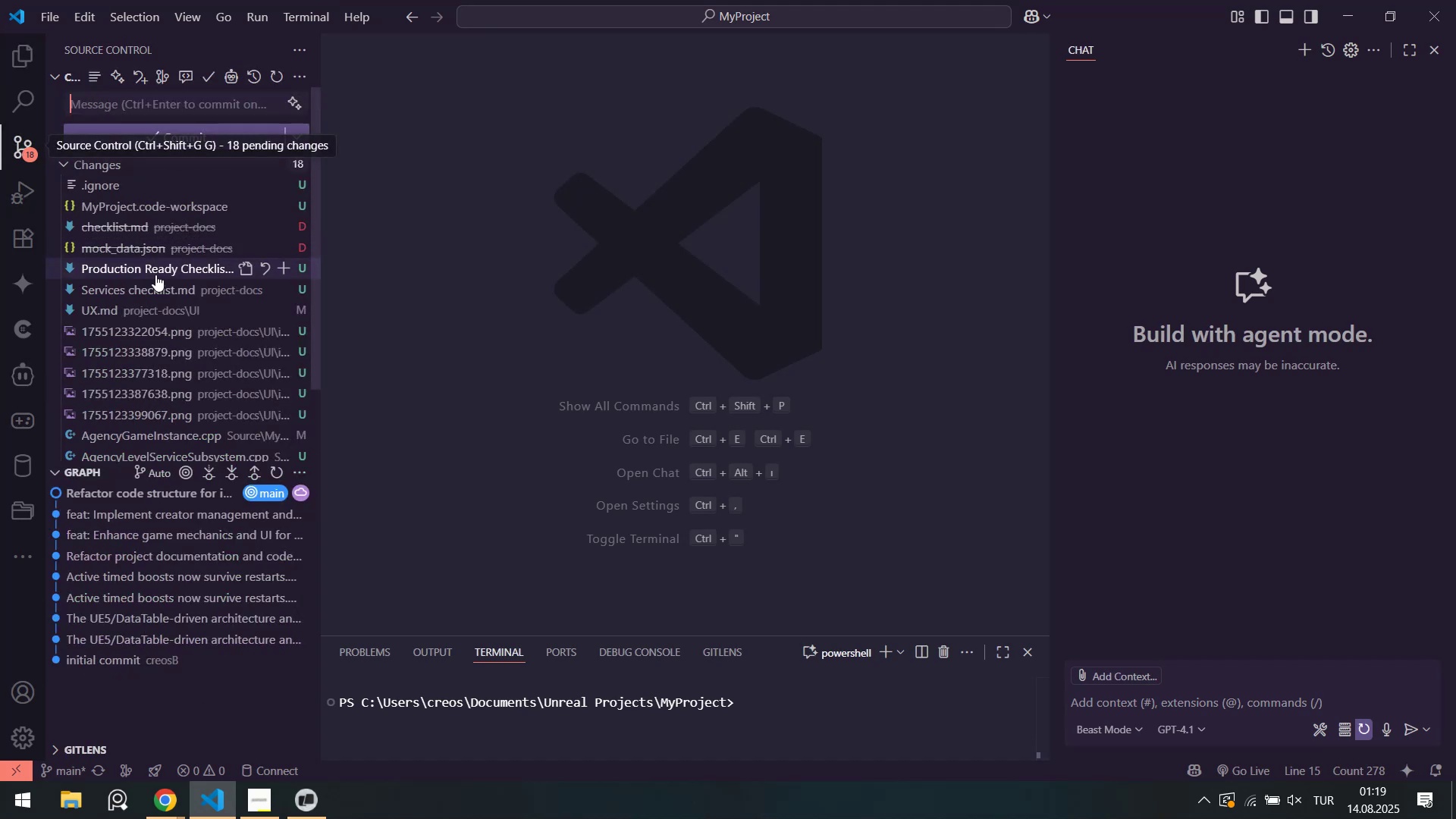 
scroll: coordinate [180, 306], scroll_direction: down, amount: 5.0
 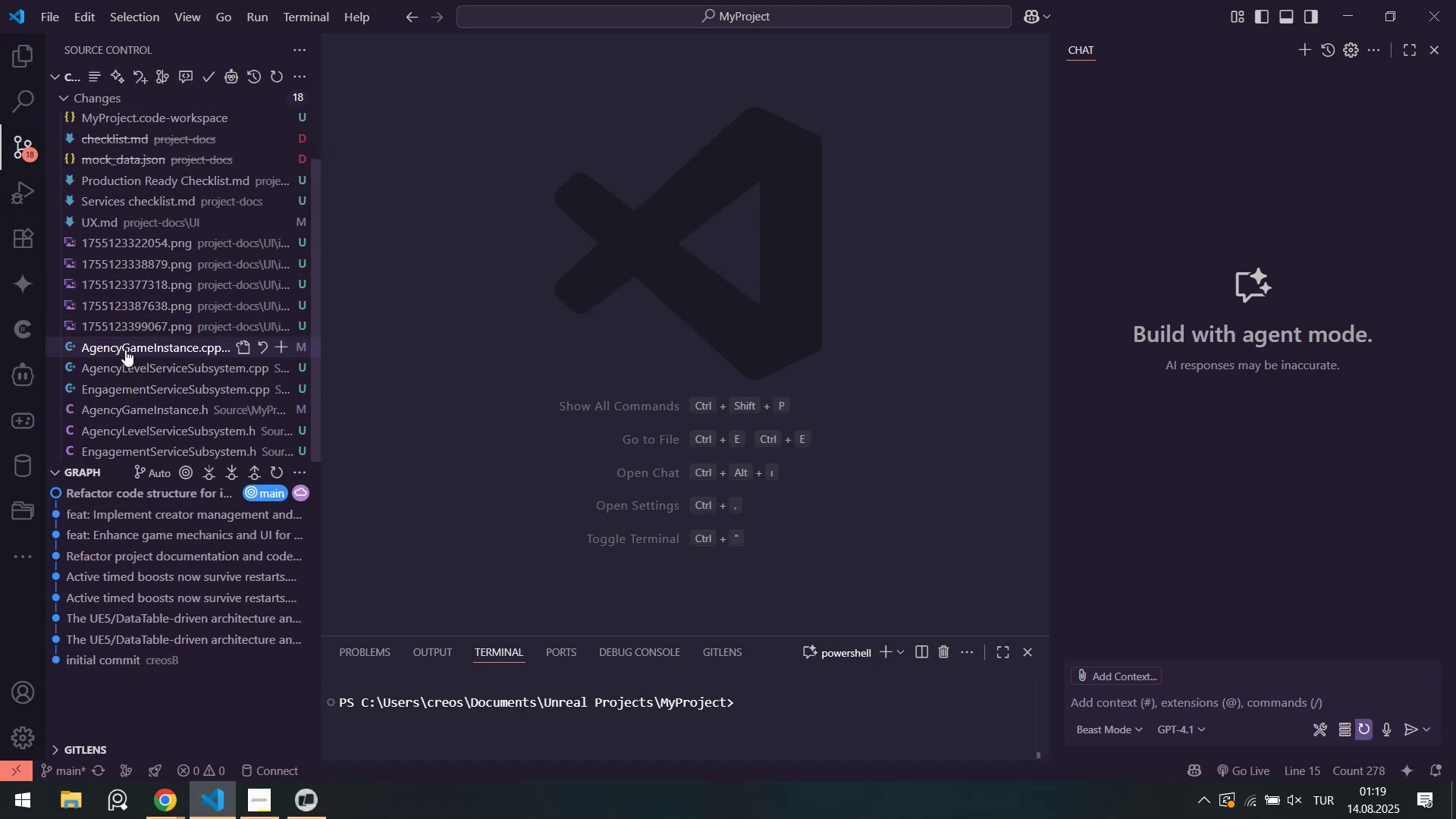 
scroll: coordinate [123, 241], scroll_direction: up, amount: 2.0
 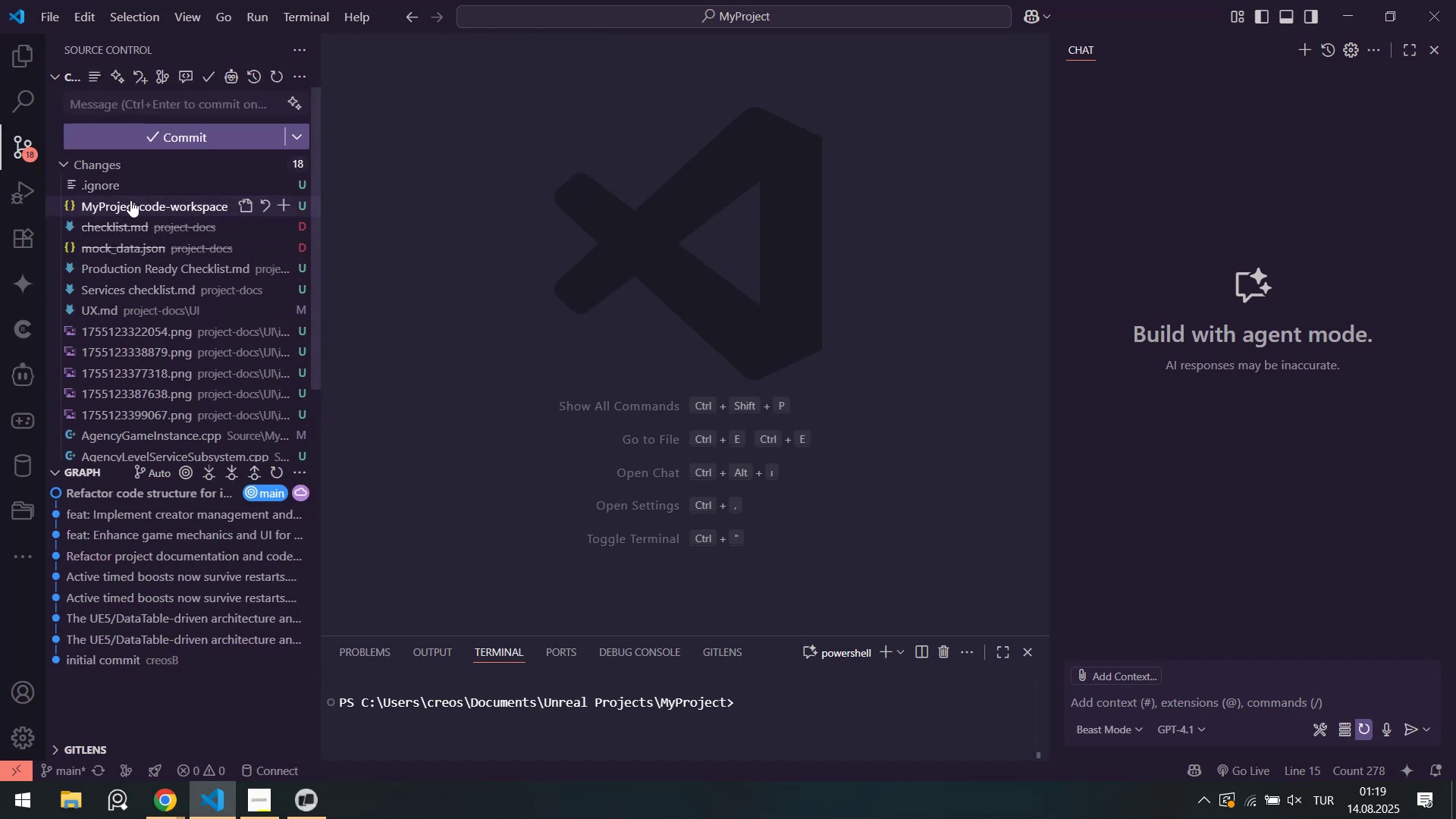 
left_click([130, 183])
 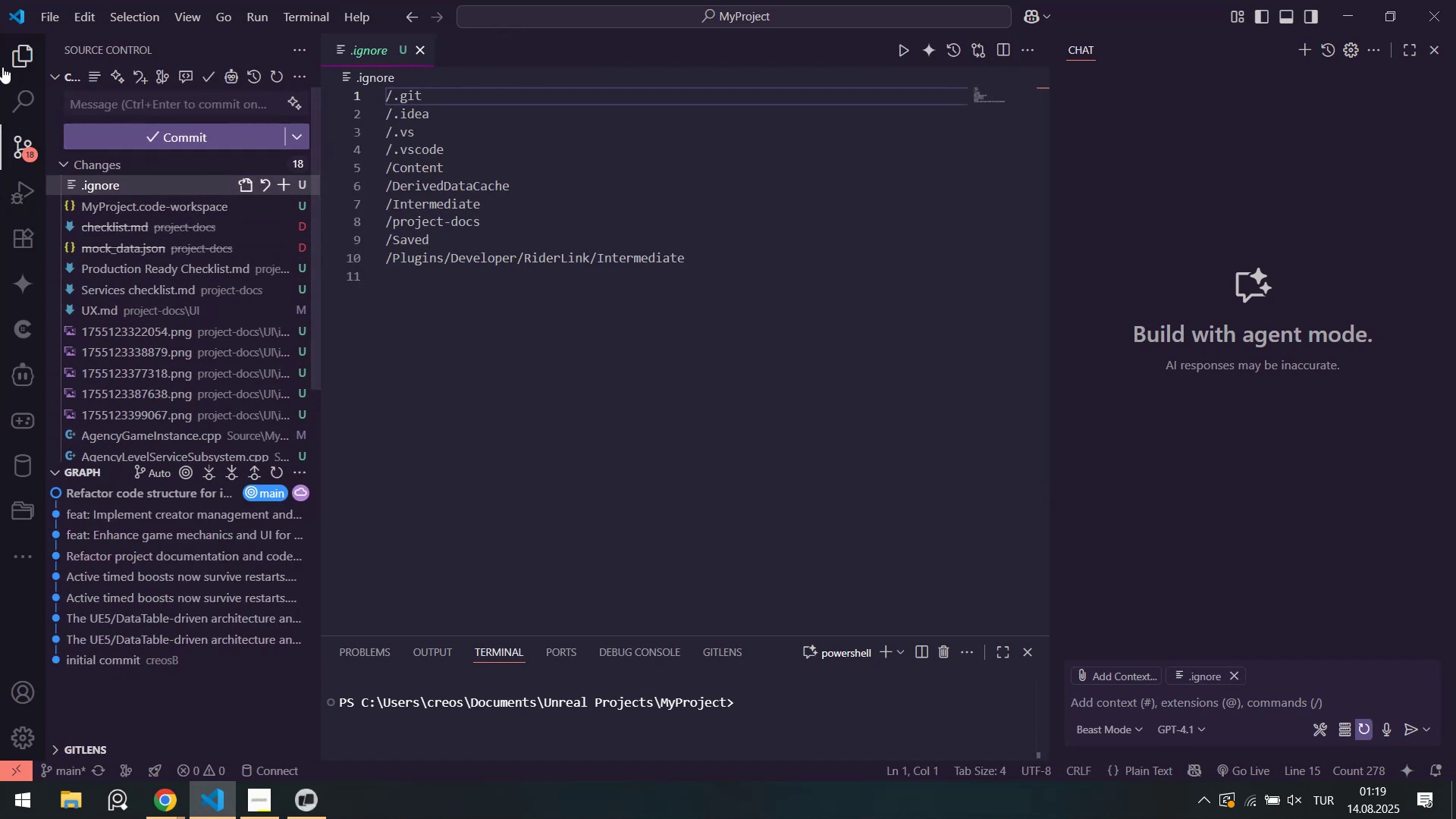 
scroll: coordinate [162, 372], scroll_direction: down, amount: 6.0
 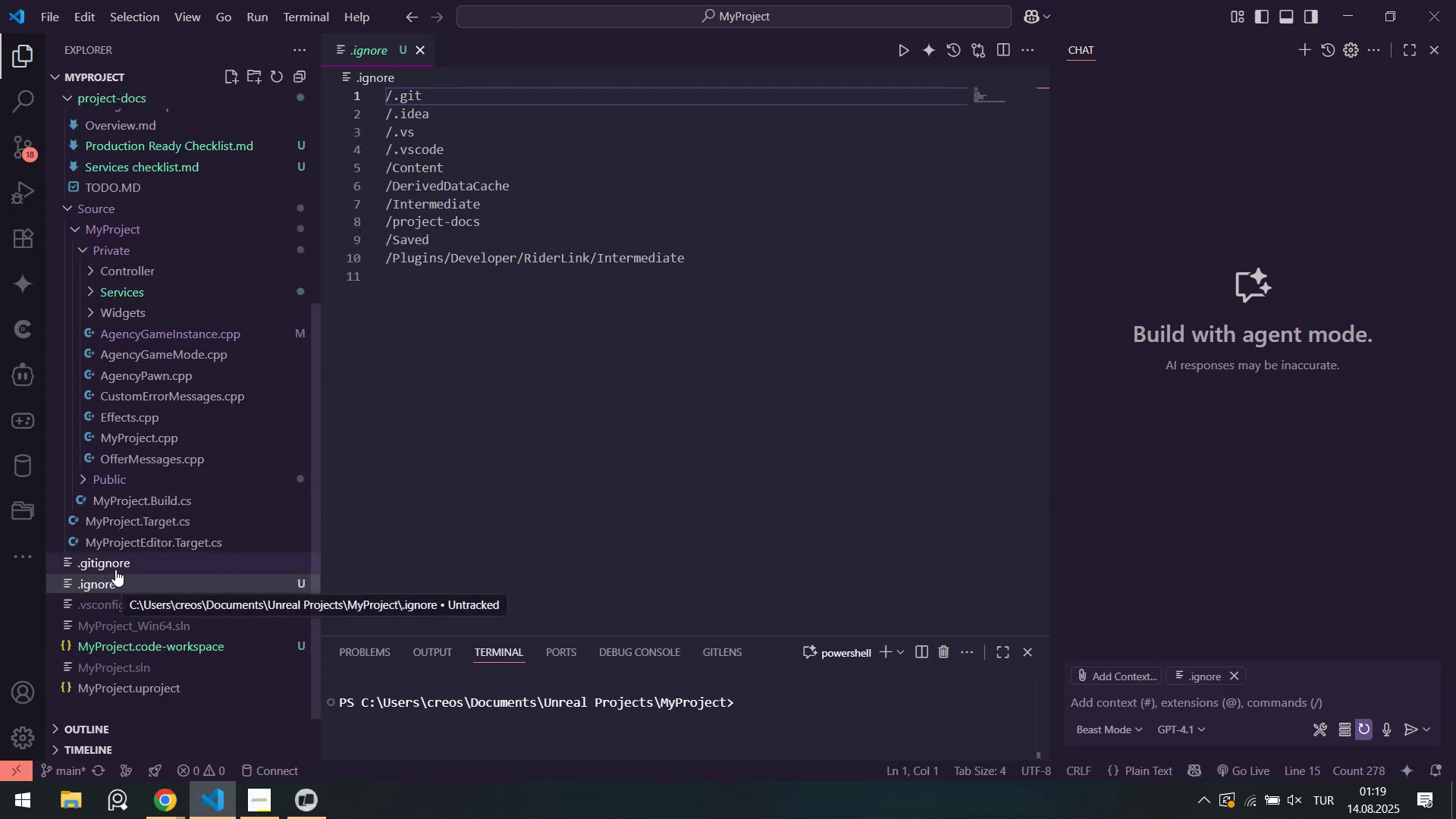 
mouse_move([143, 550])
 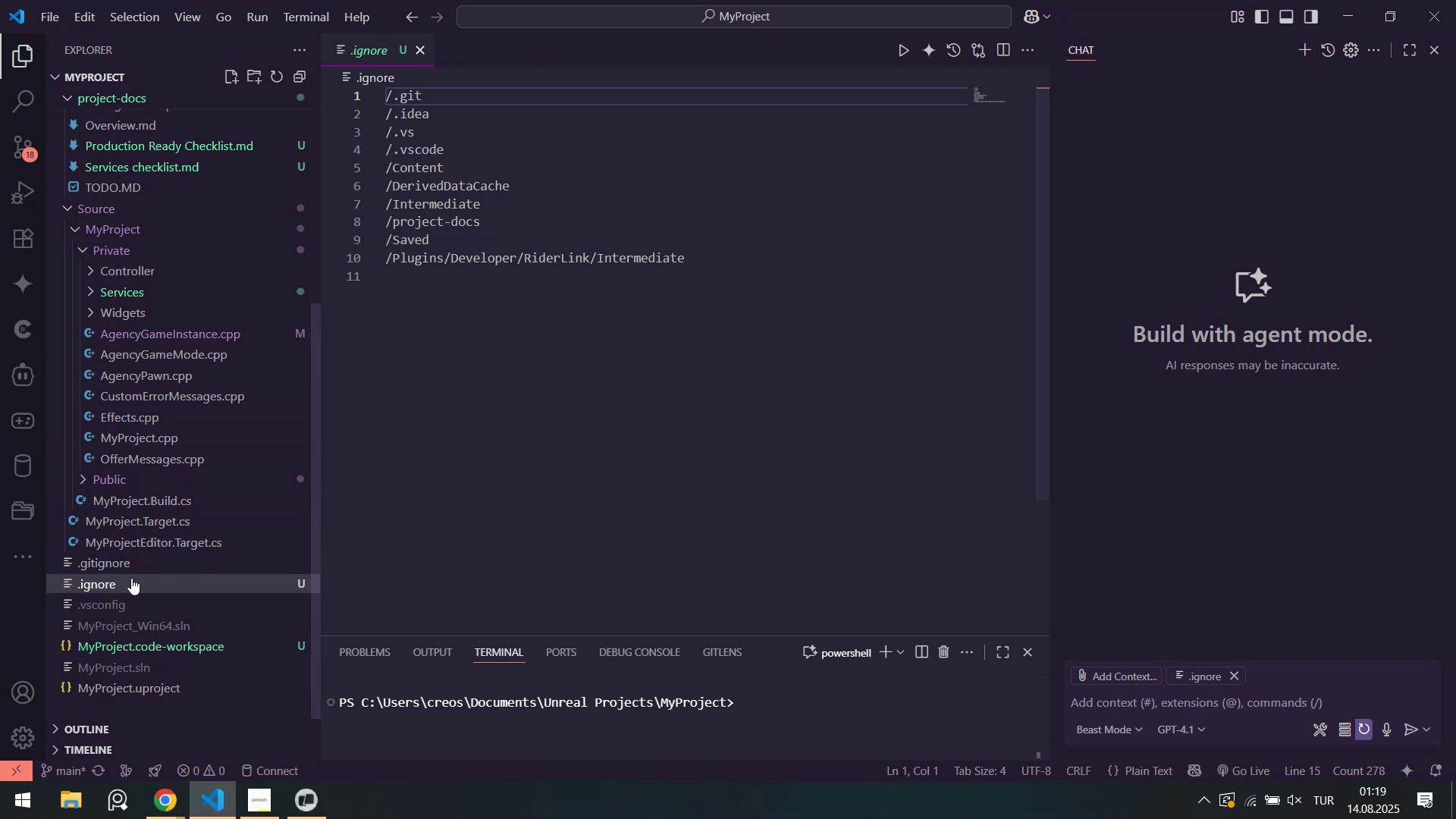 
left_click([128, 570])
 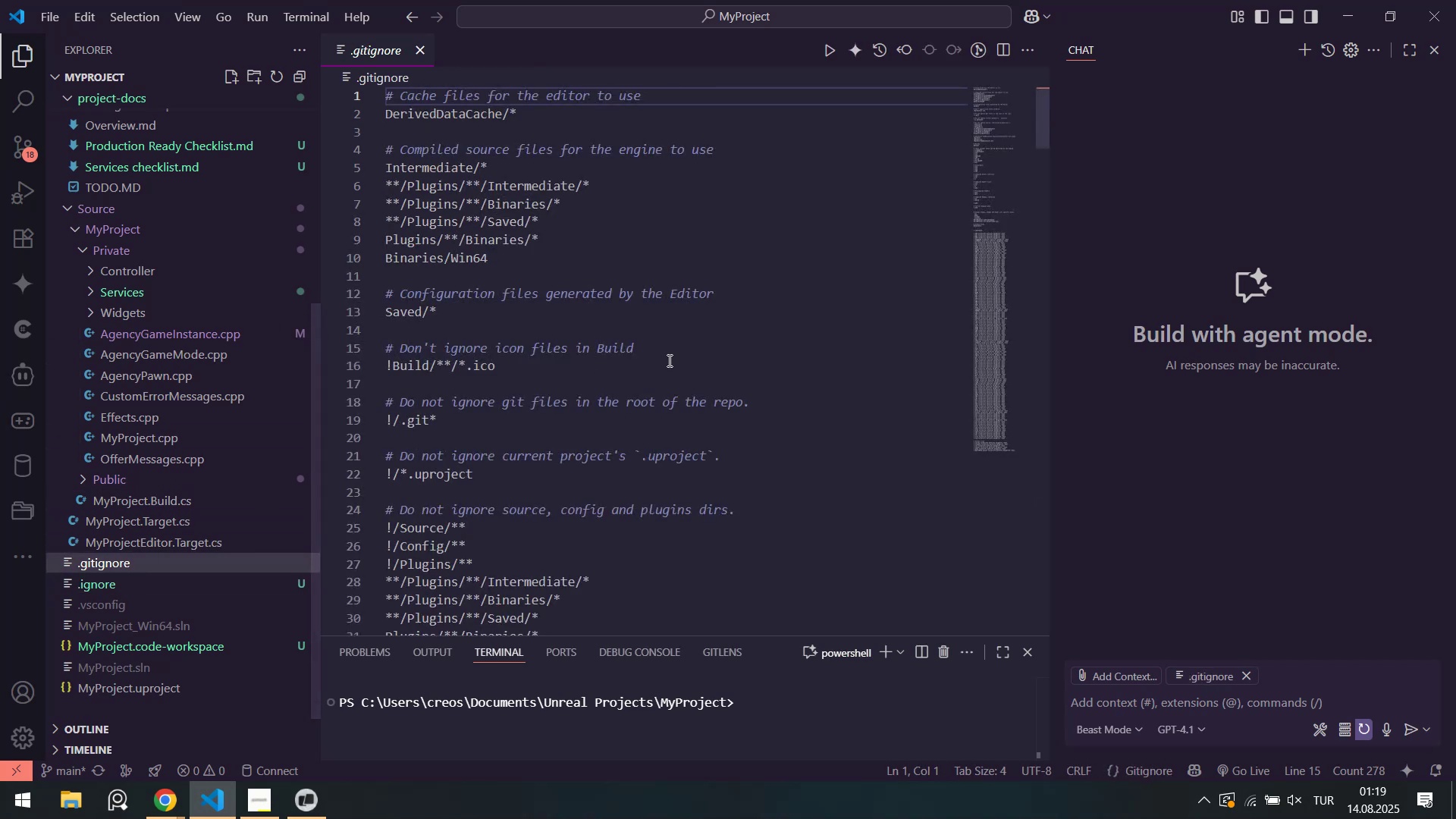 
double_click([668, 360])
 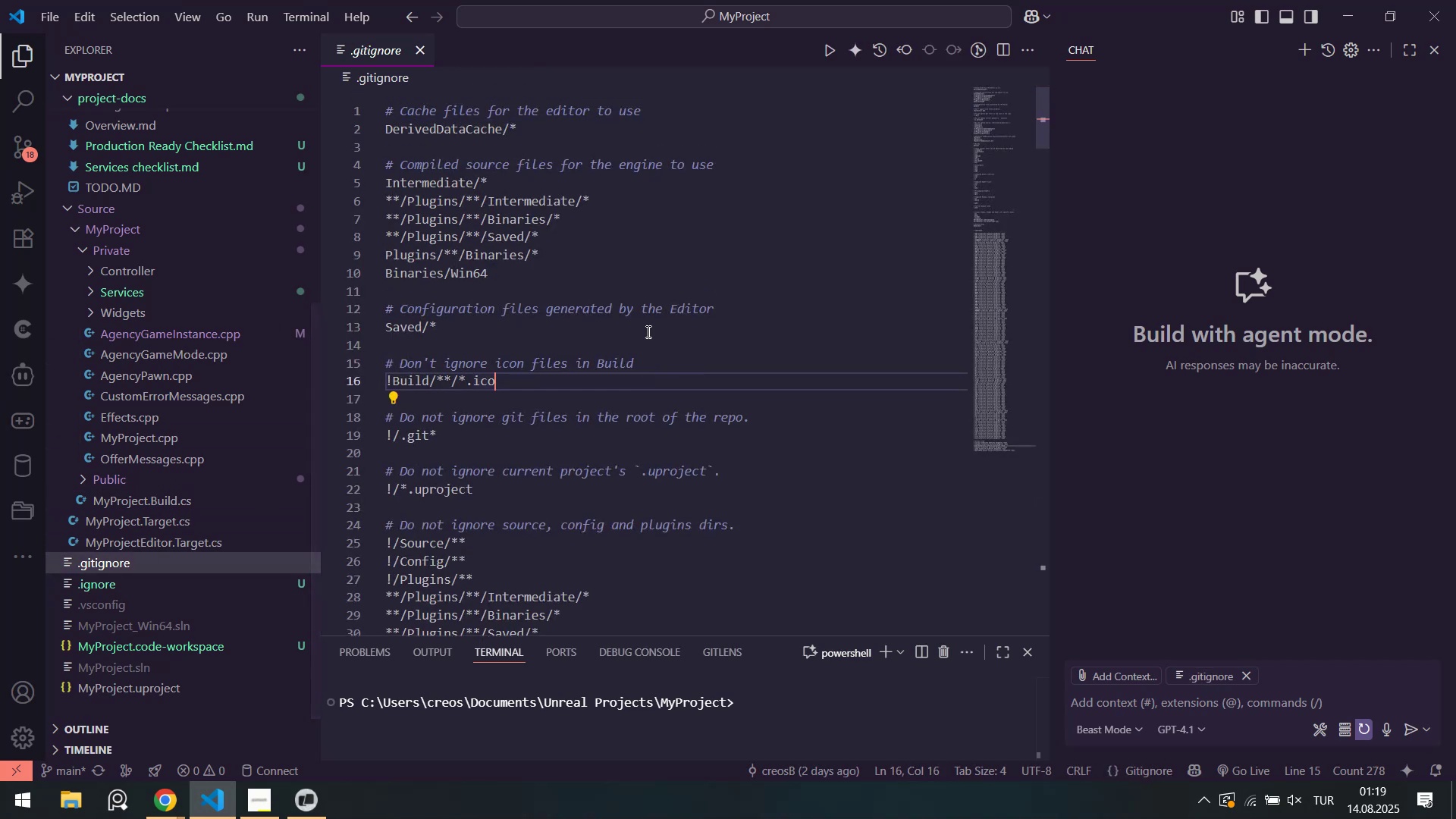 
key(Control+A)
 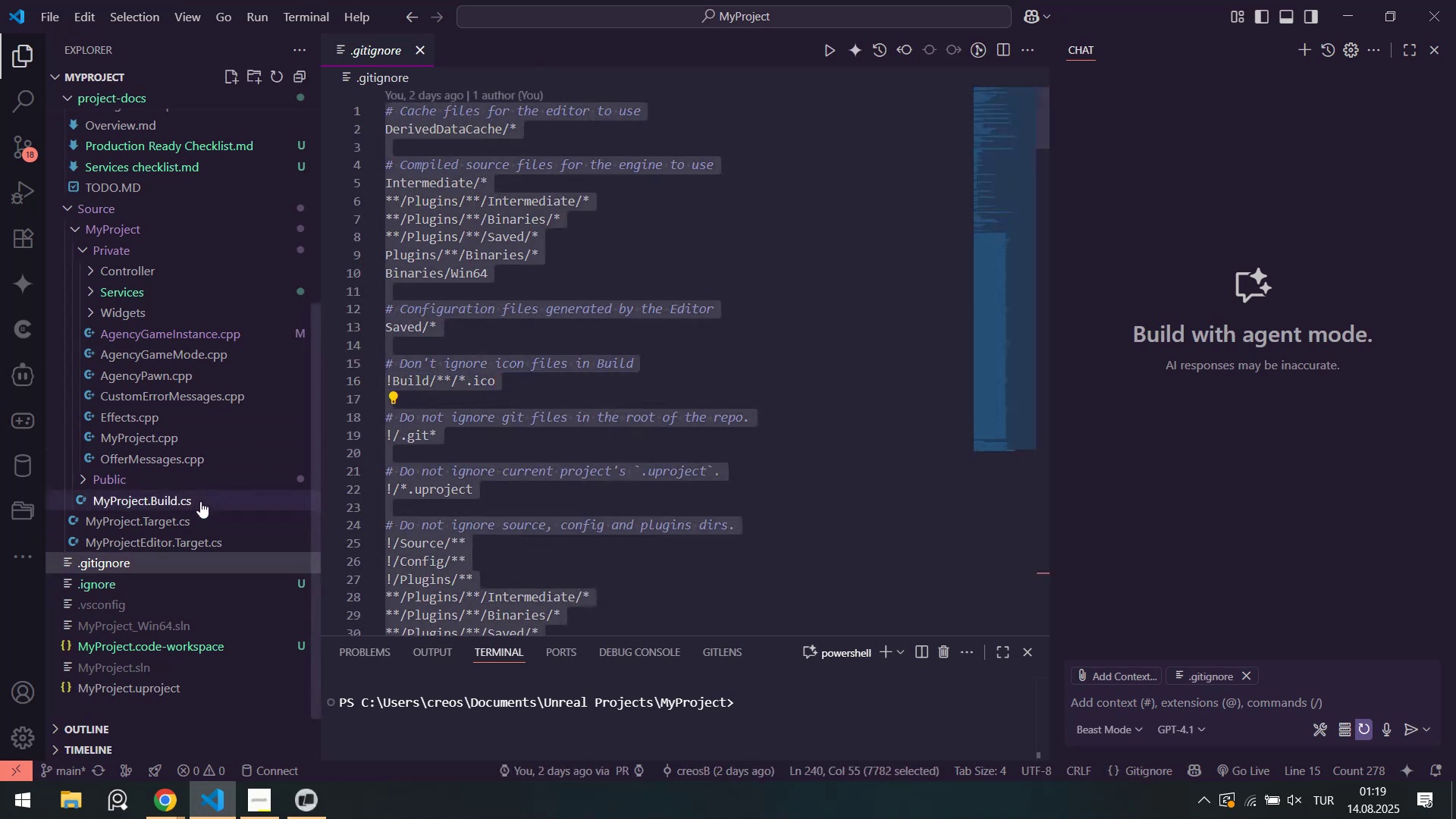 
key(Control+C)
 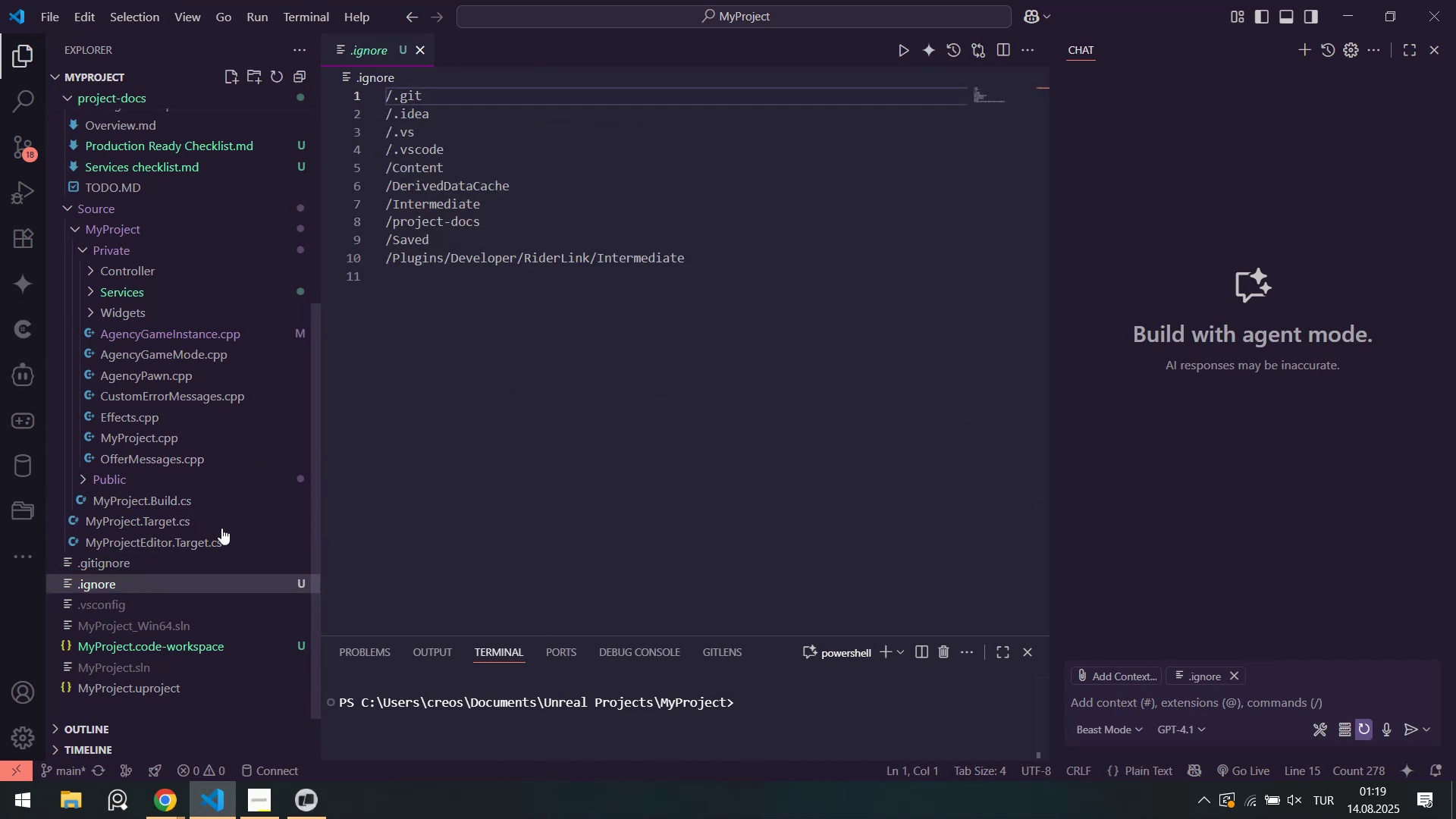 
double_click([585, 362])
 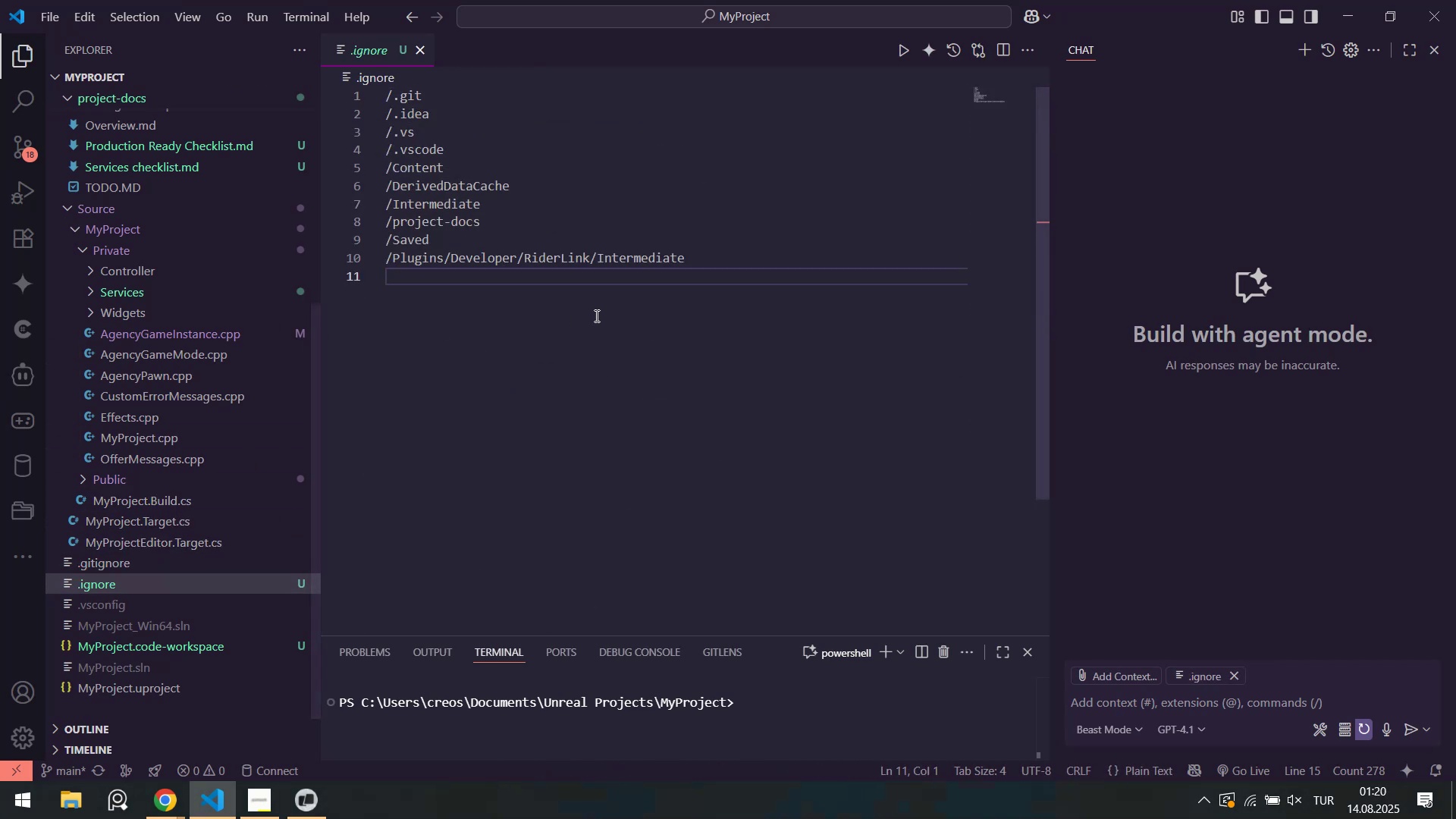 
key(NumpadEnter)
 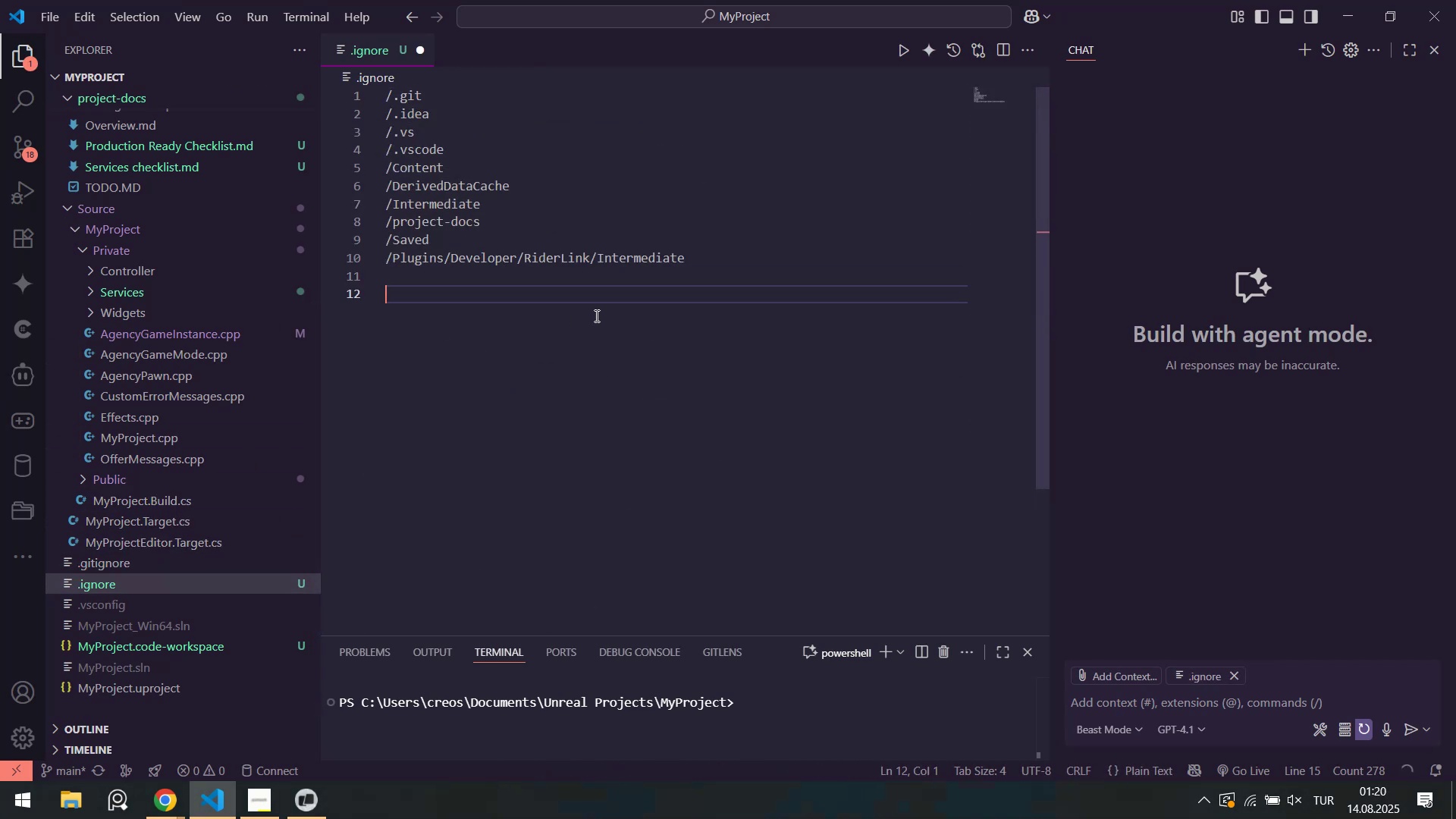 
key(Control+V)
 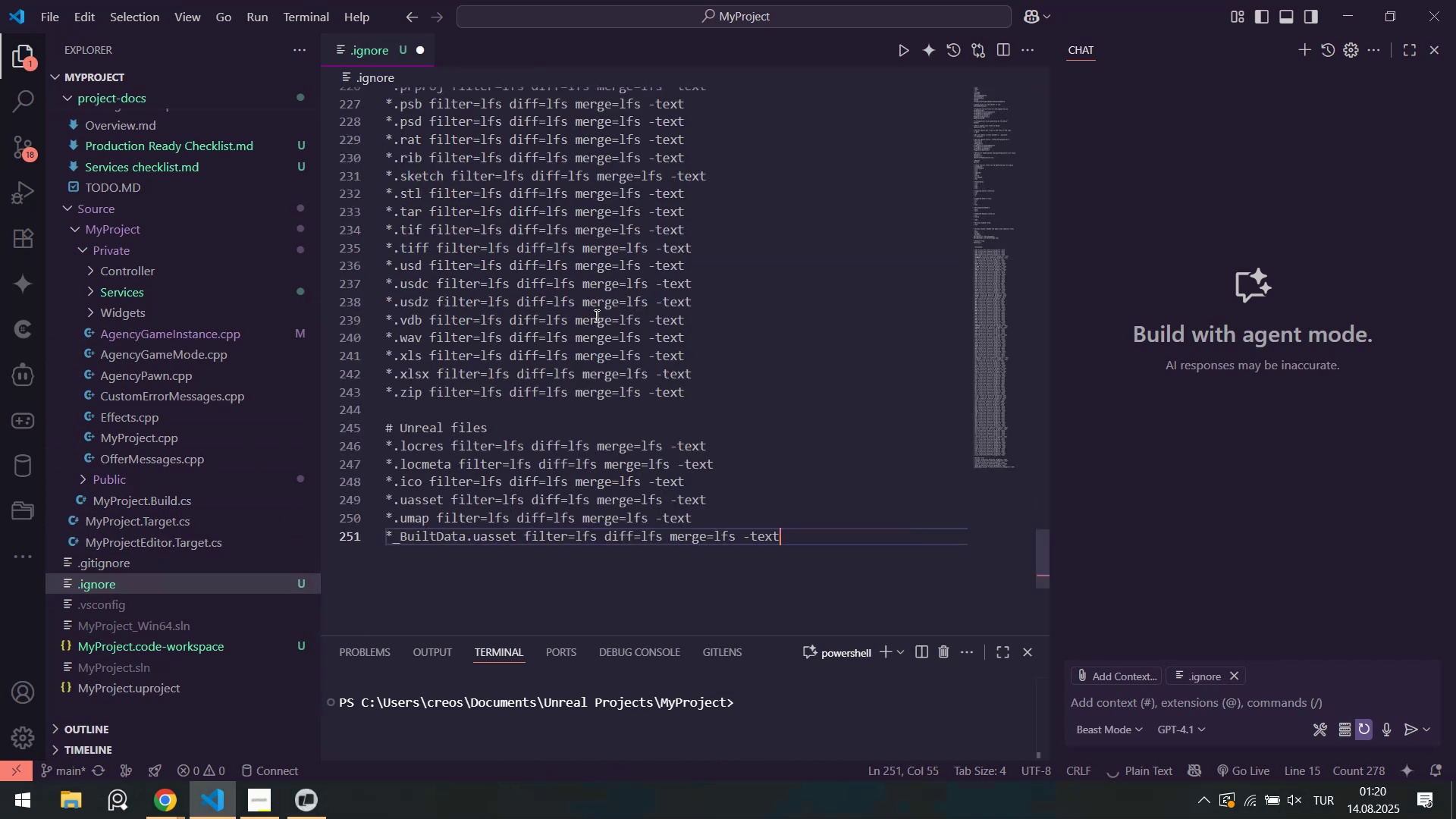 
key(Control+S)
 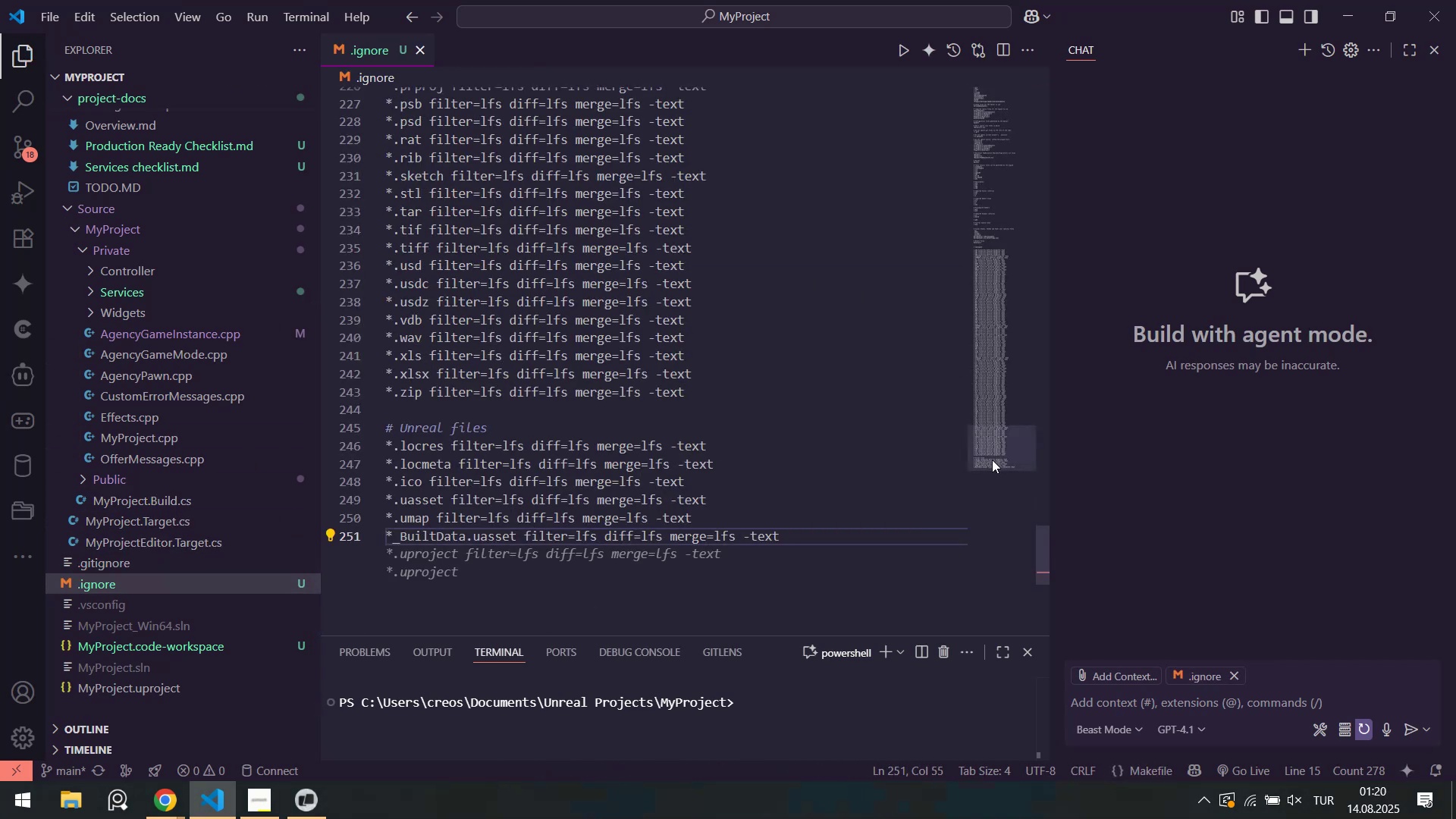 
left_click_drag(start_coordinate=[994, 460], to_coordinate=[984, 103])
 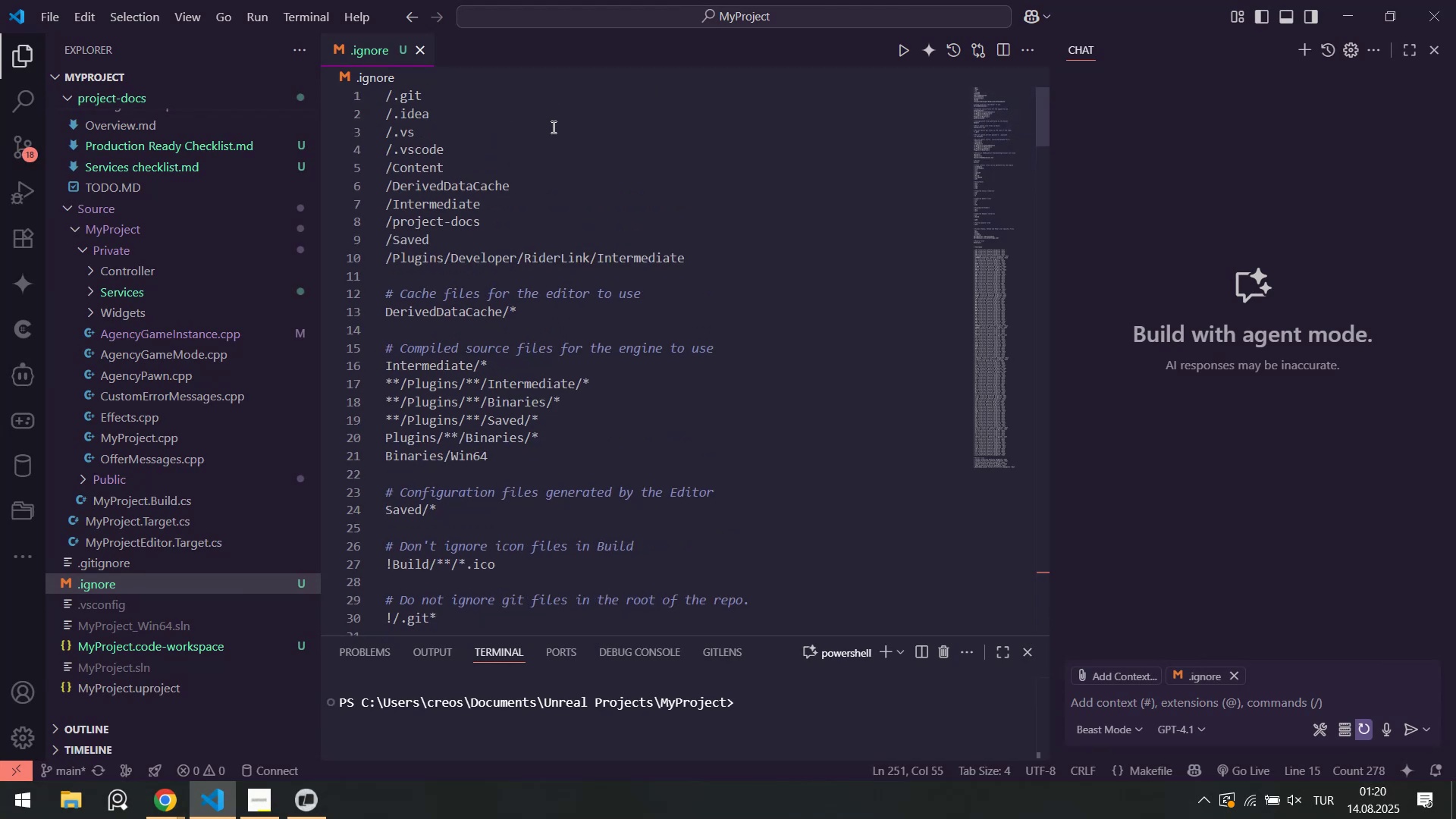 
scroll: coordinate [557, 147], scroll_direction: down, amount: 2.0
 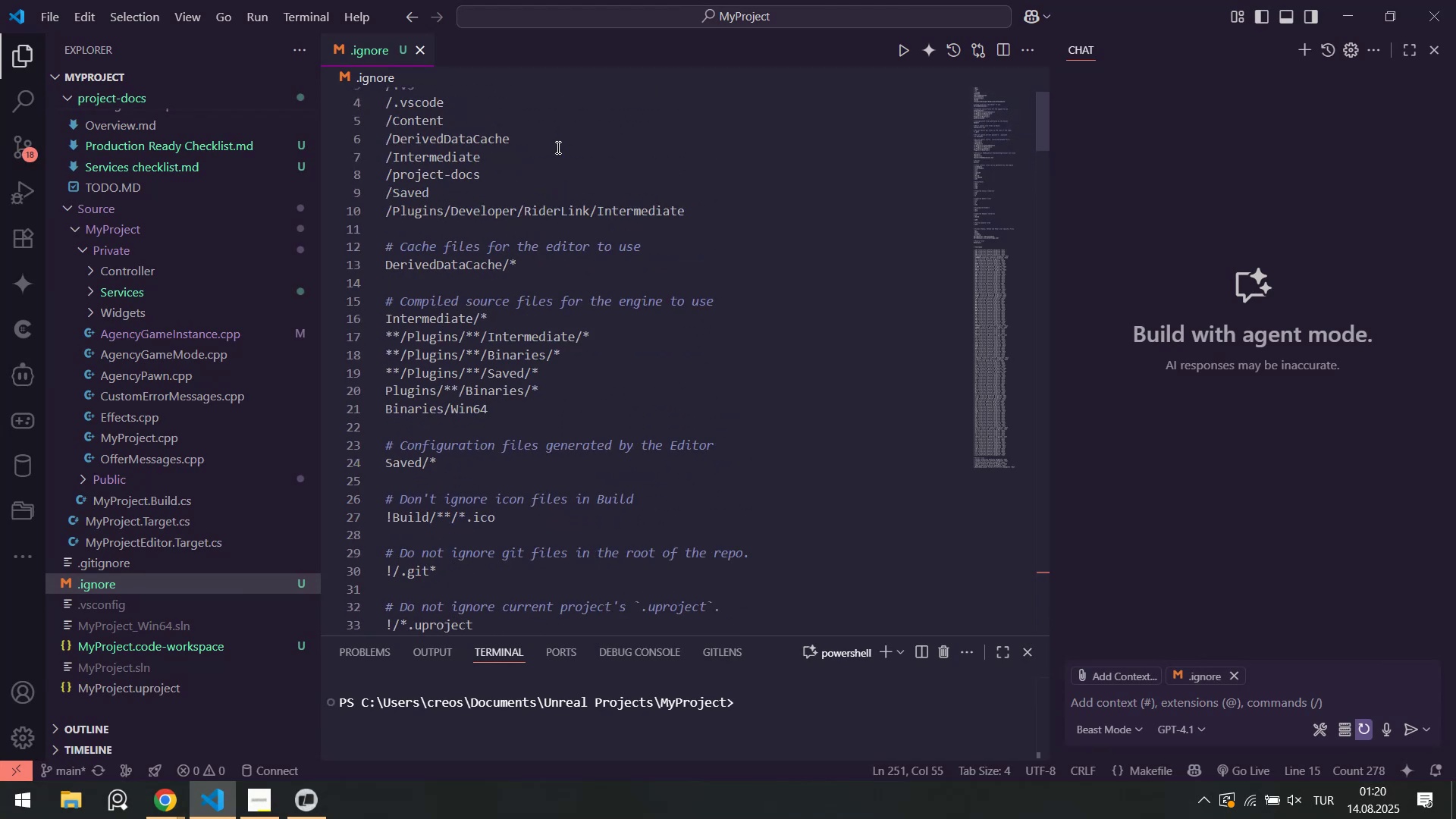 
scroll: coordinate [517, 124], scroll_direction: up, amount: 4.0
 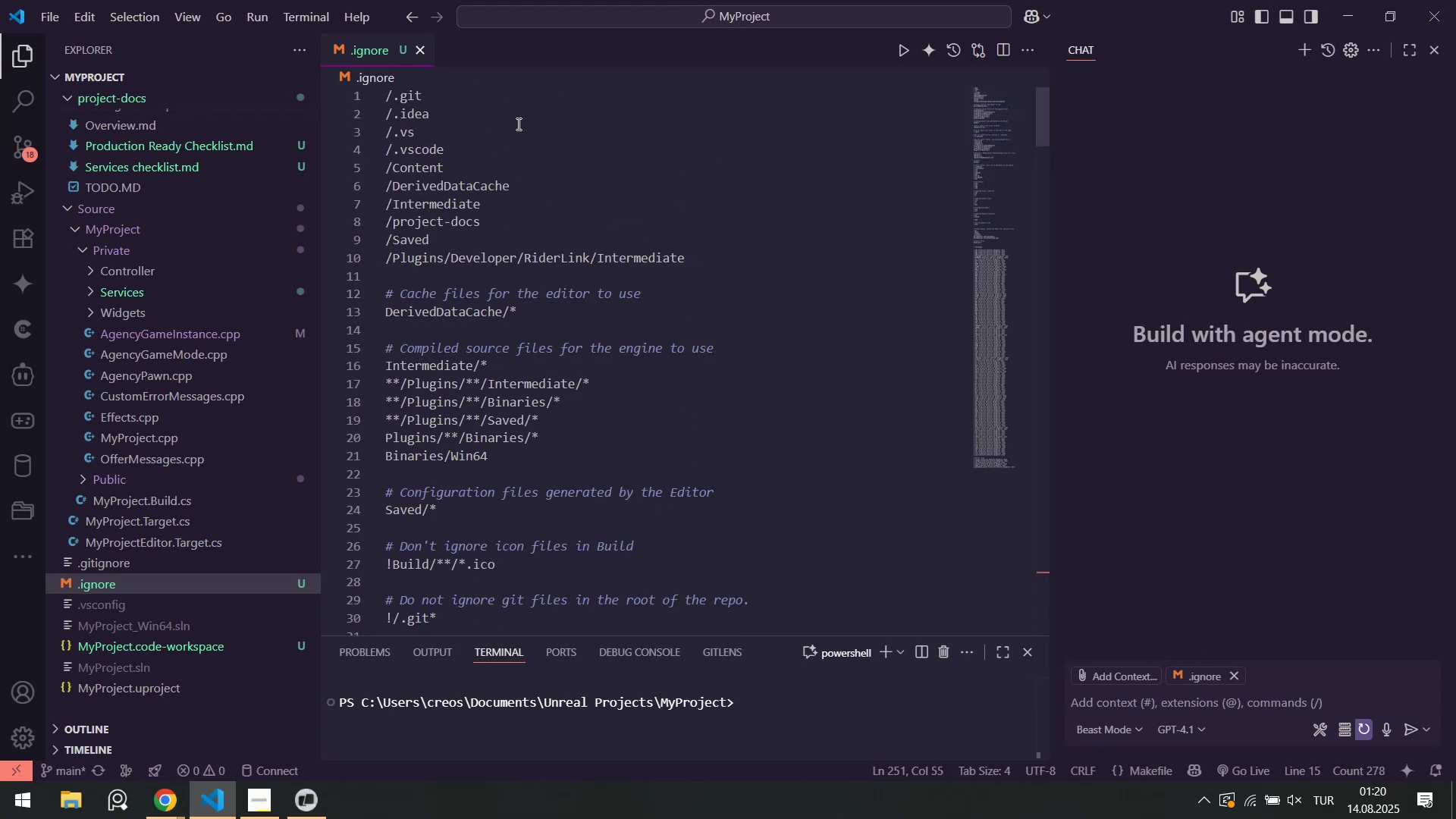 
scroll: coordinate [519, 133], scroll_direction: down, amount: 4.0
 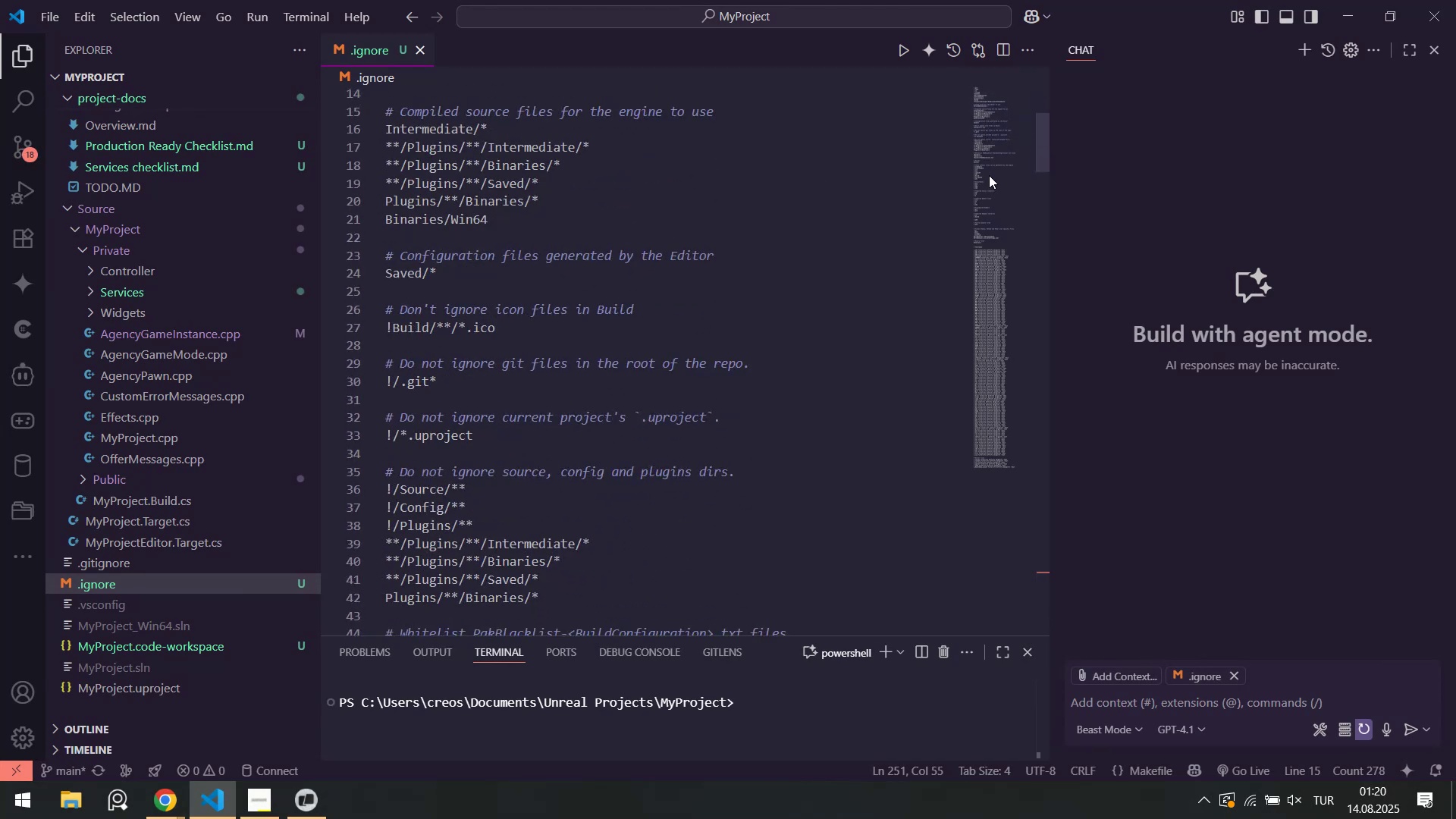 
left_click_drag(start_coordinate=[997, 140], to_coordinate=[965, 109])
 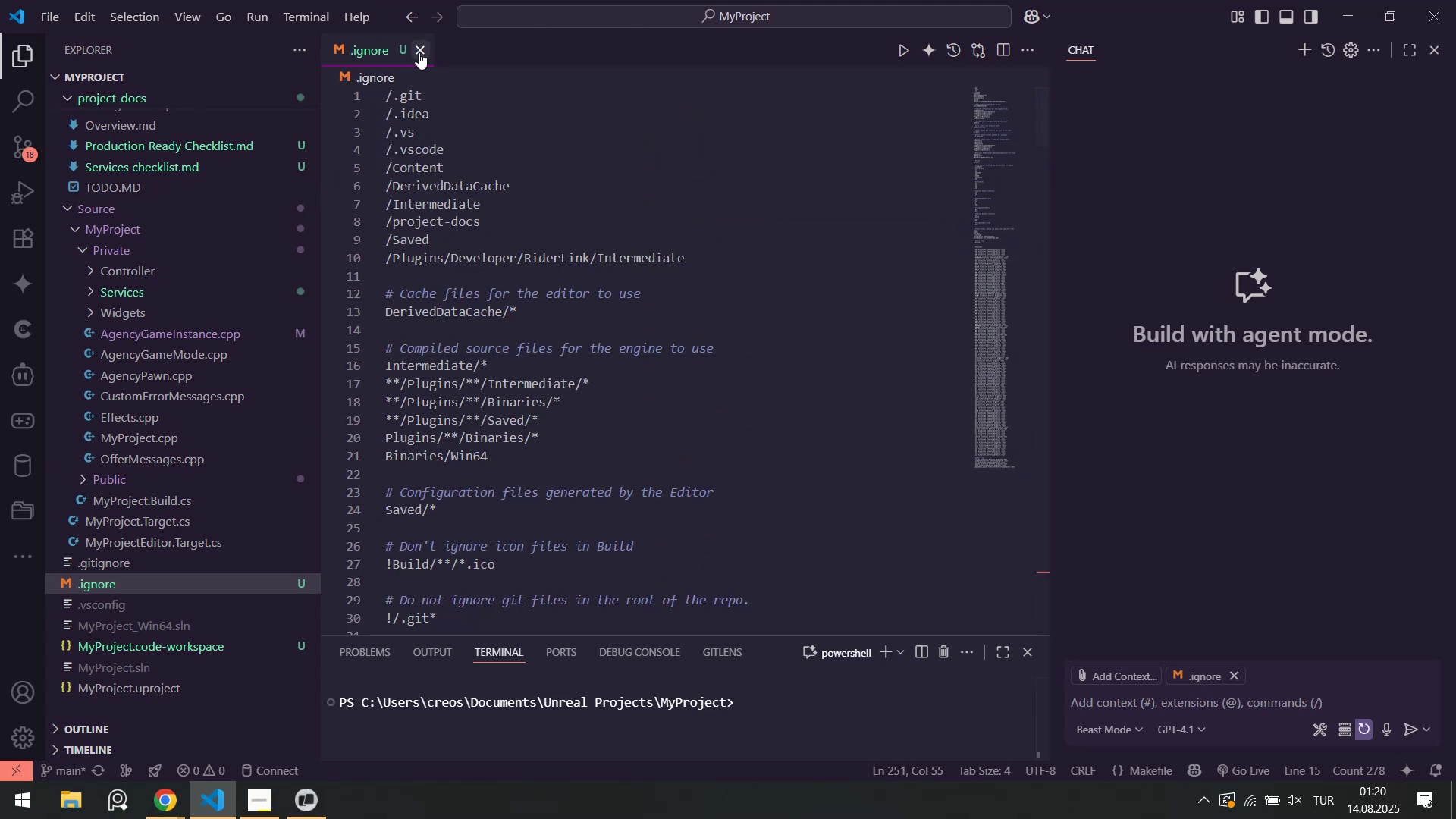 
middle_click([397, 49])
 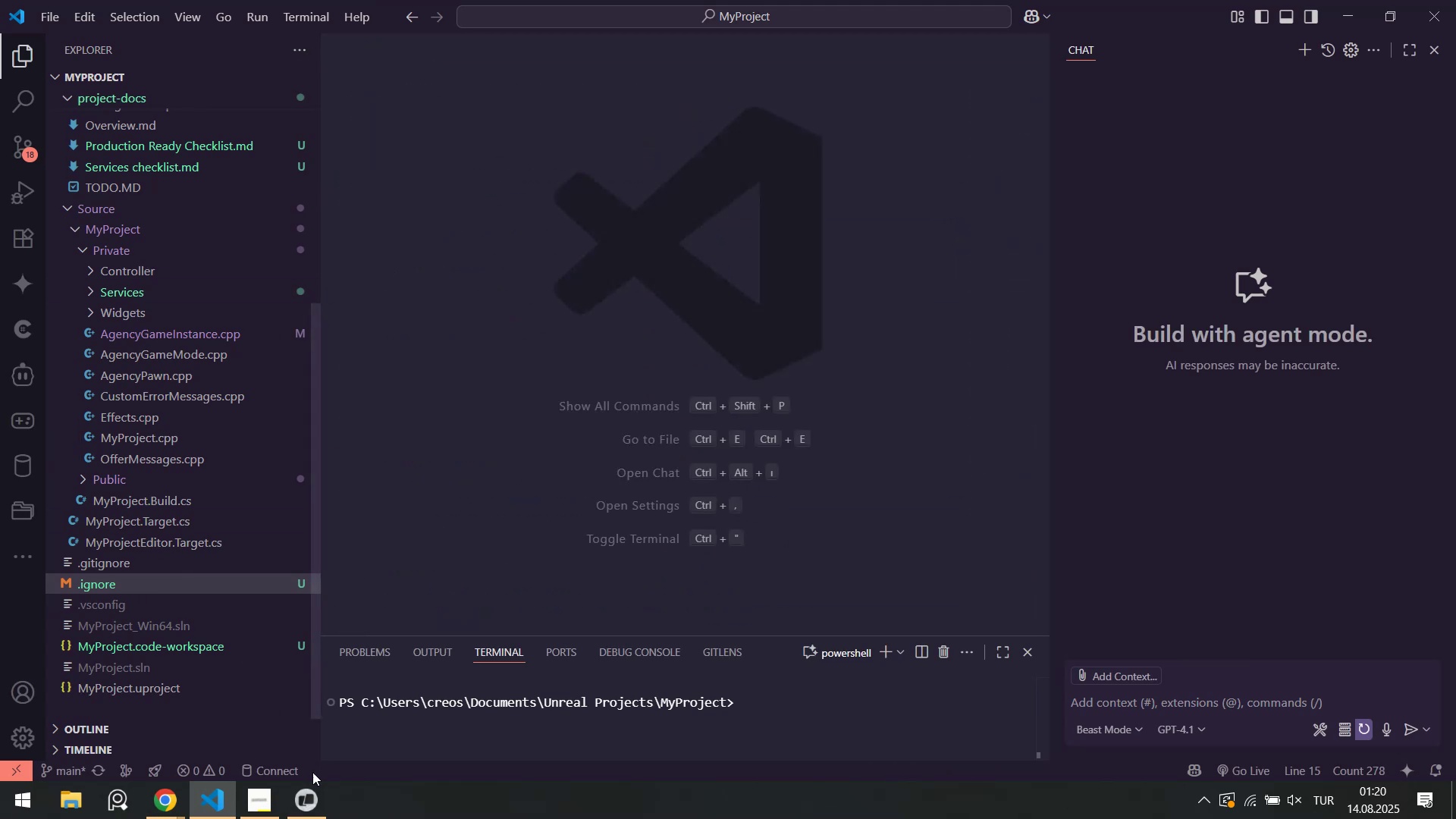 
left_click([312, 809])
 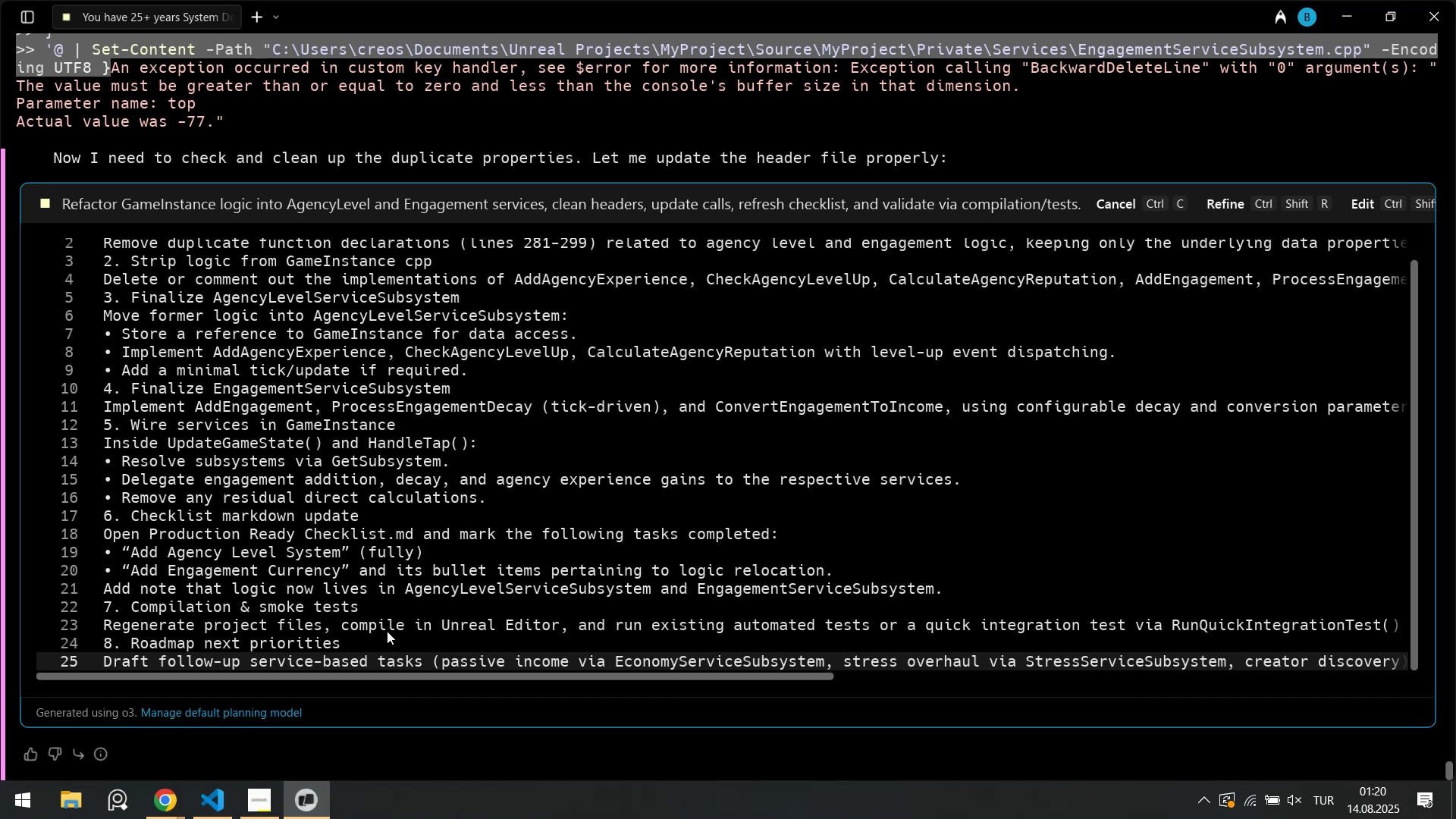 
scroll: coordinate [560, 571], scroll_direction: up, amount: 6.0
 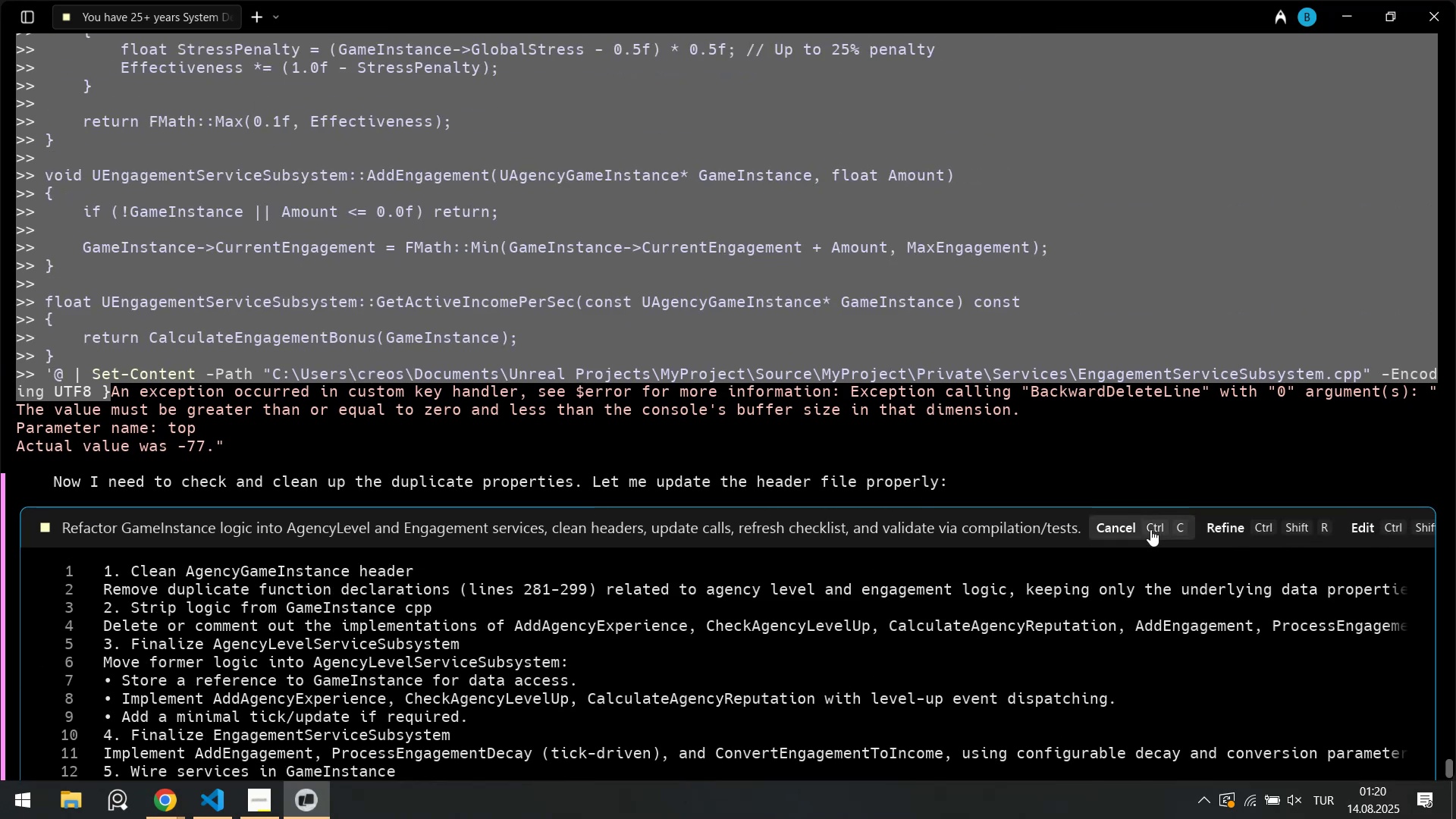 
left_click([961, 607])
 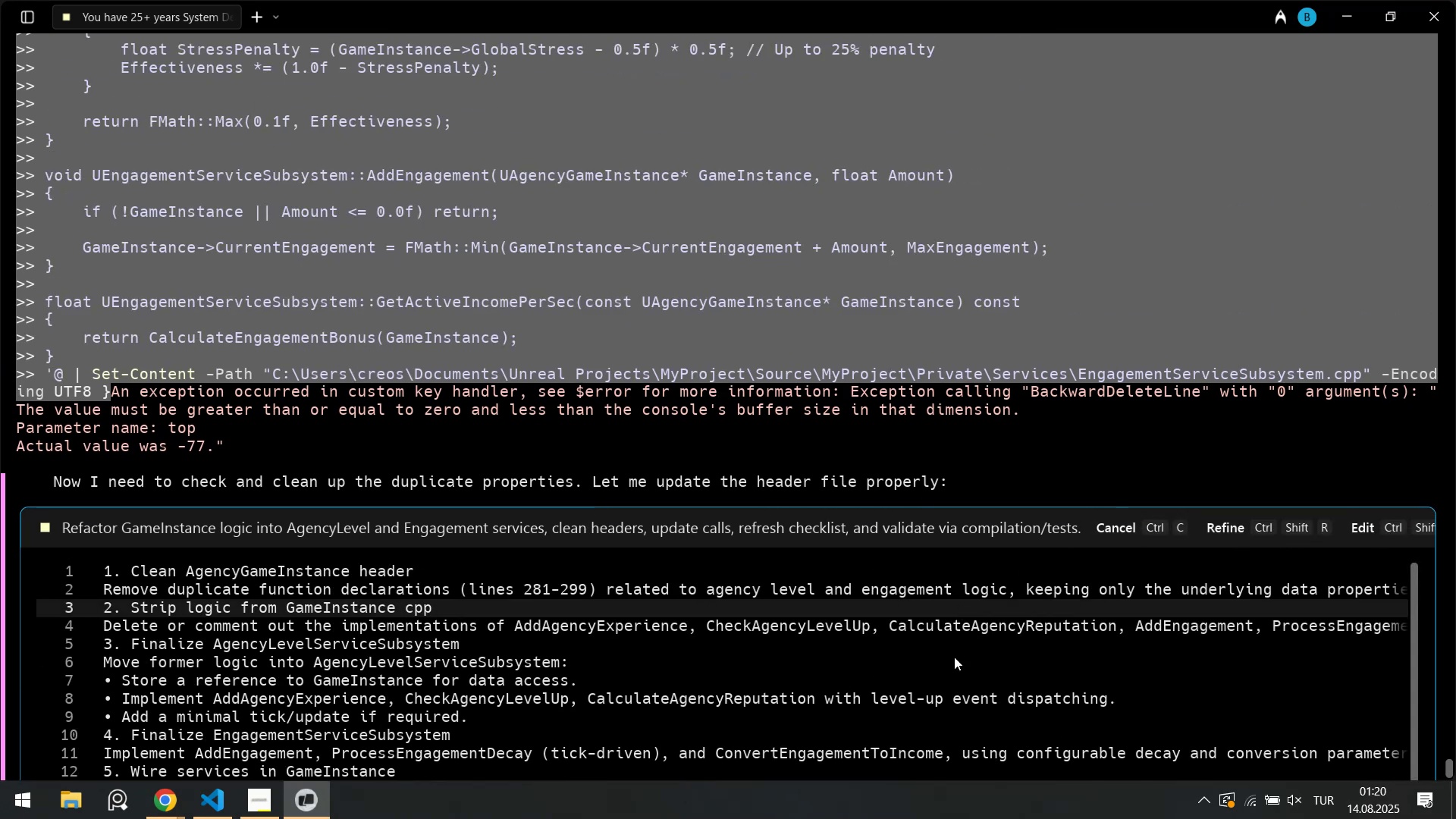 
left_click([954, 660])
 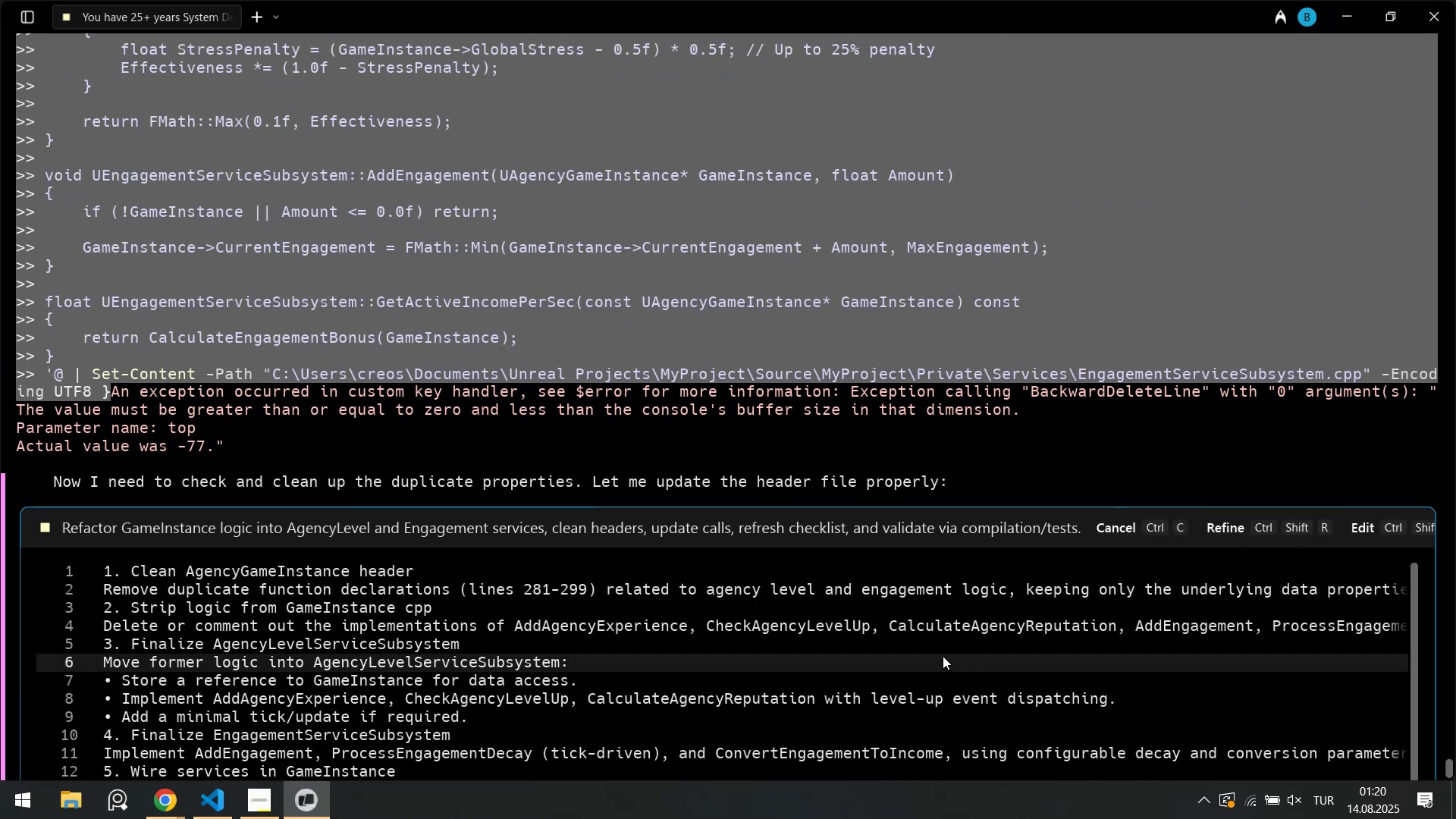 
scroll: coordinate [849, 648], scroll_direction: down, amount: 5.0
 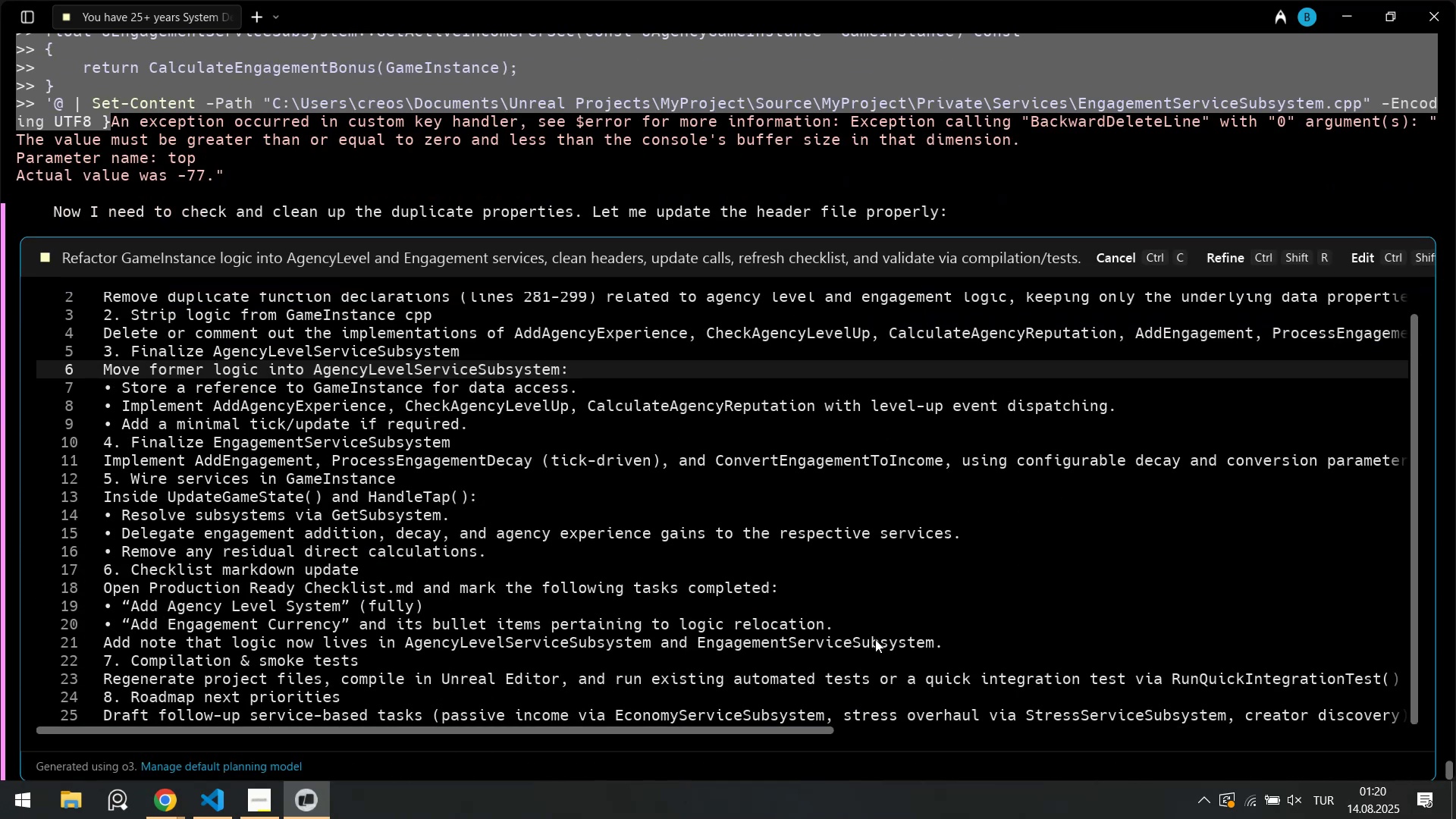 
key(Enter)
 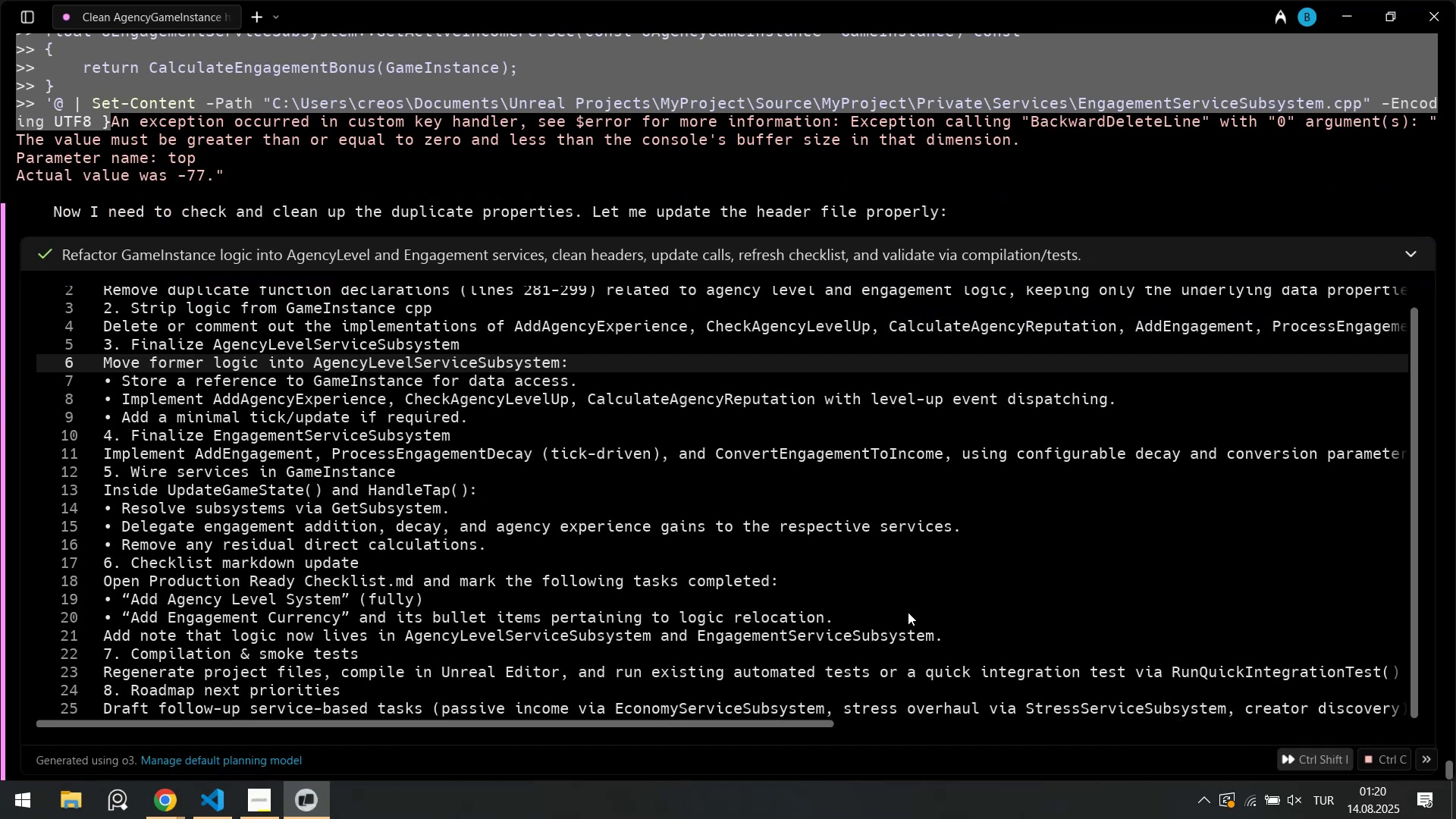 
scroll: coordinate [909, 613], scroll_direction: down, amount: 6.0
 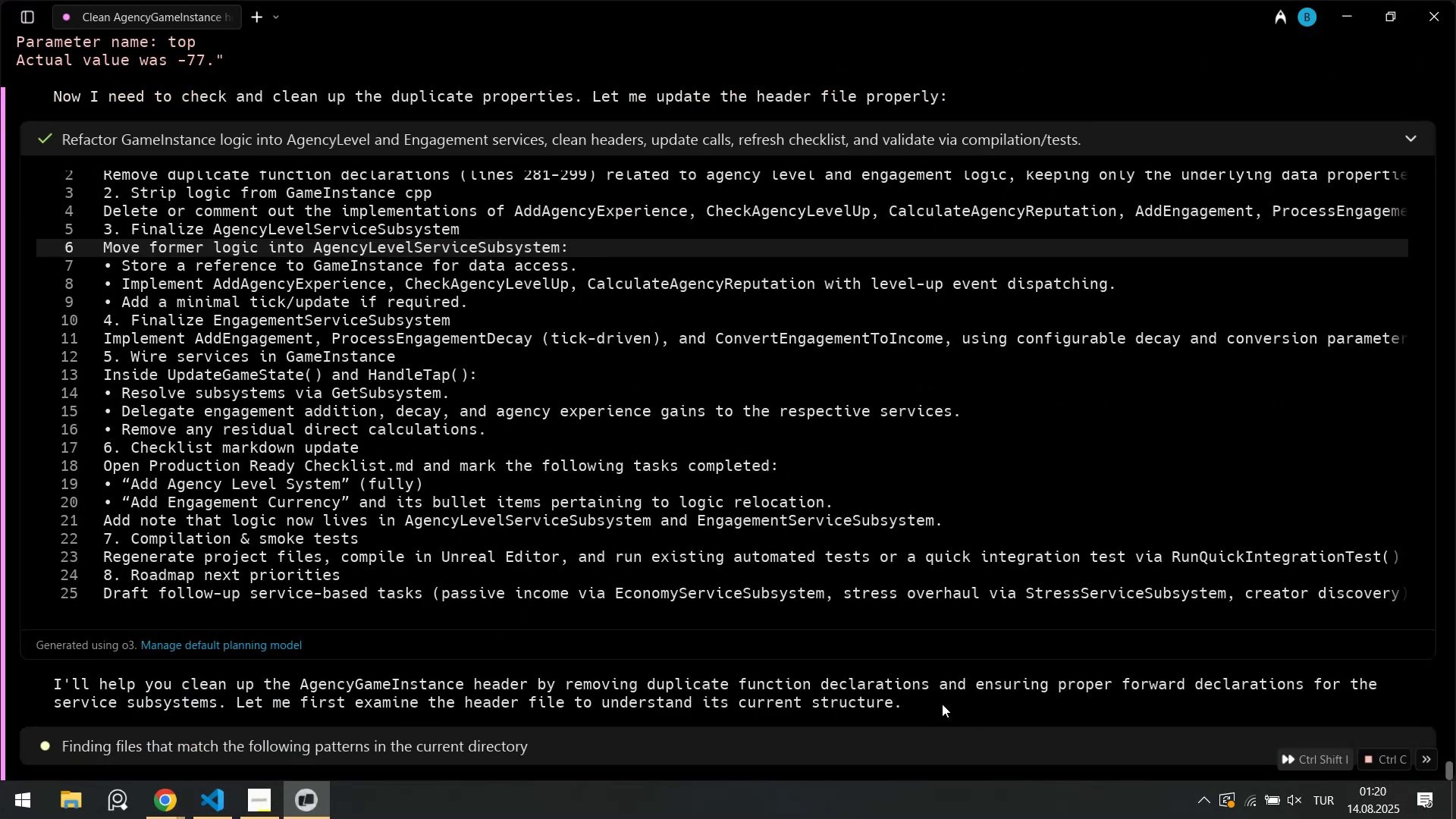 
wait(6.53)
 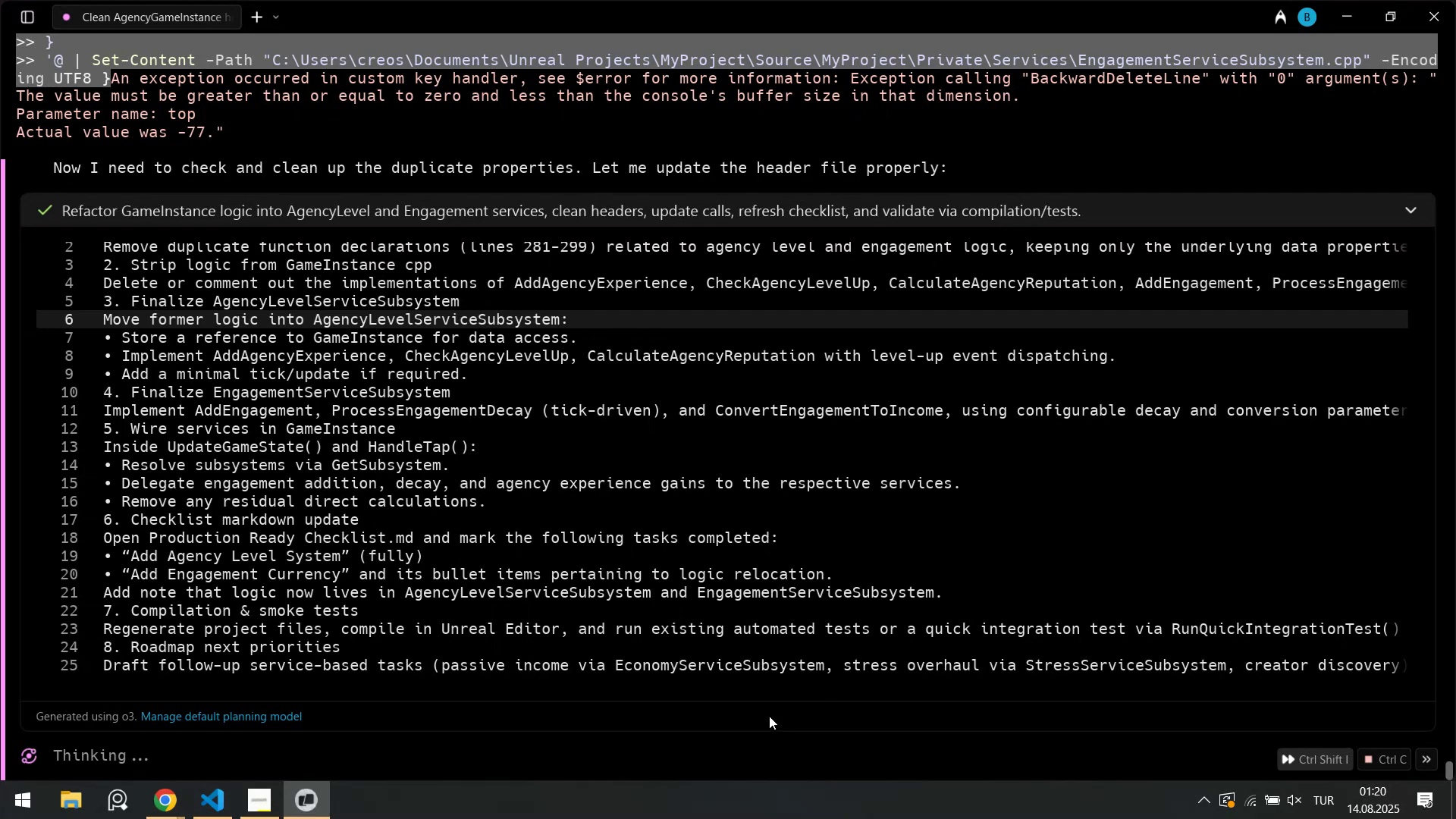 
scroll: coordinate [739, 641], scroll_direction: down, amount: 1.0
 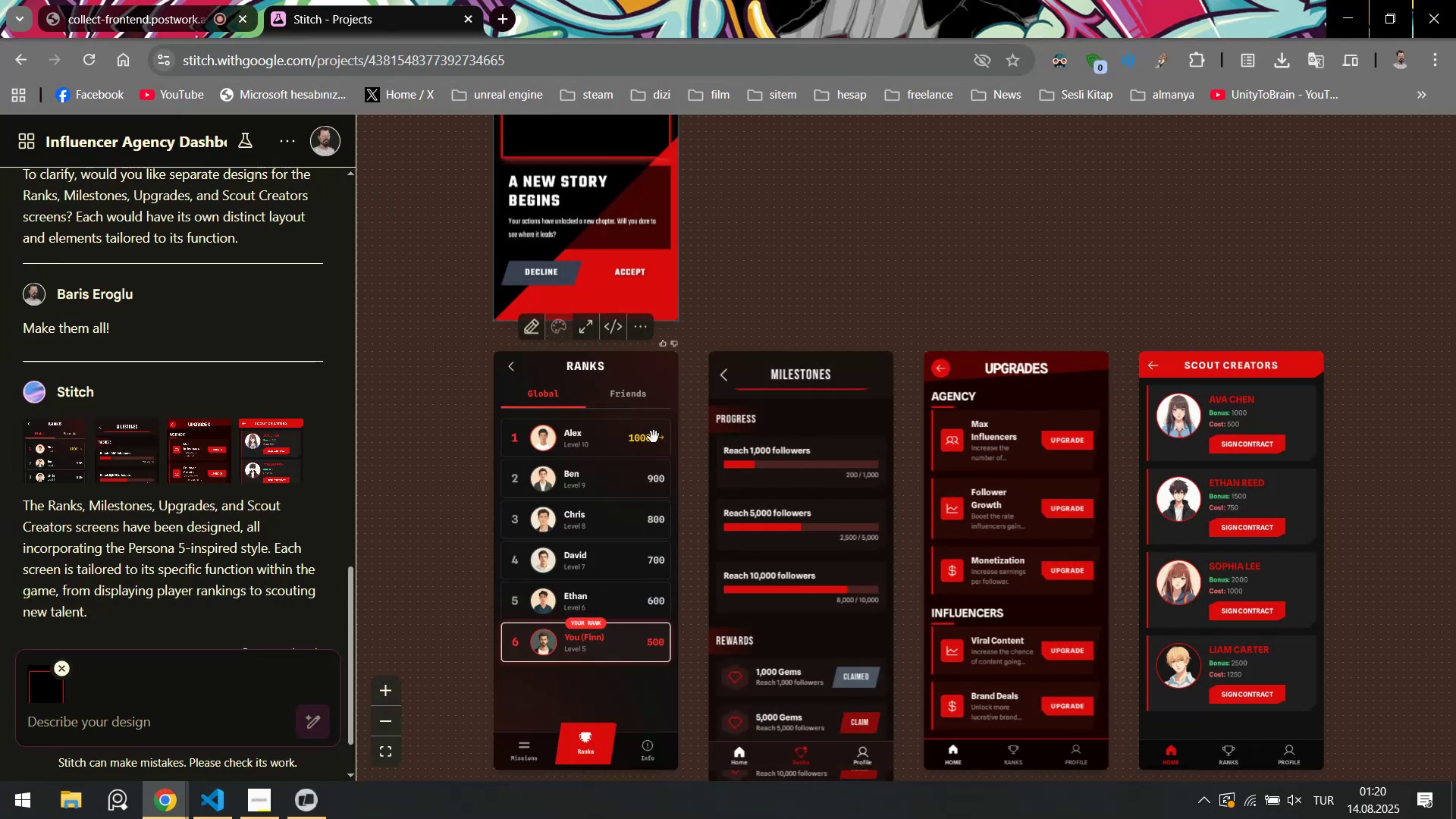 
wait(10.92)
 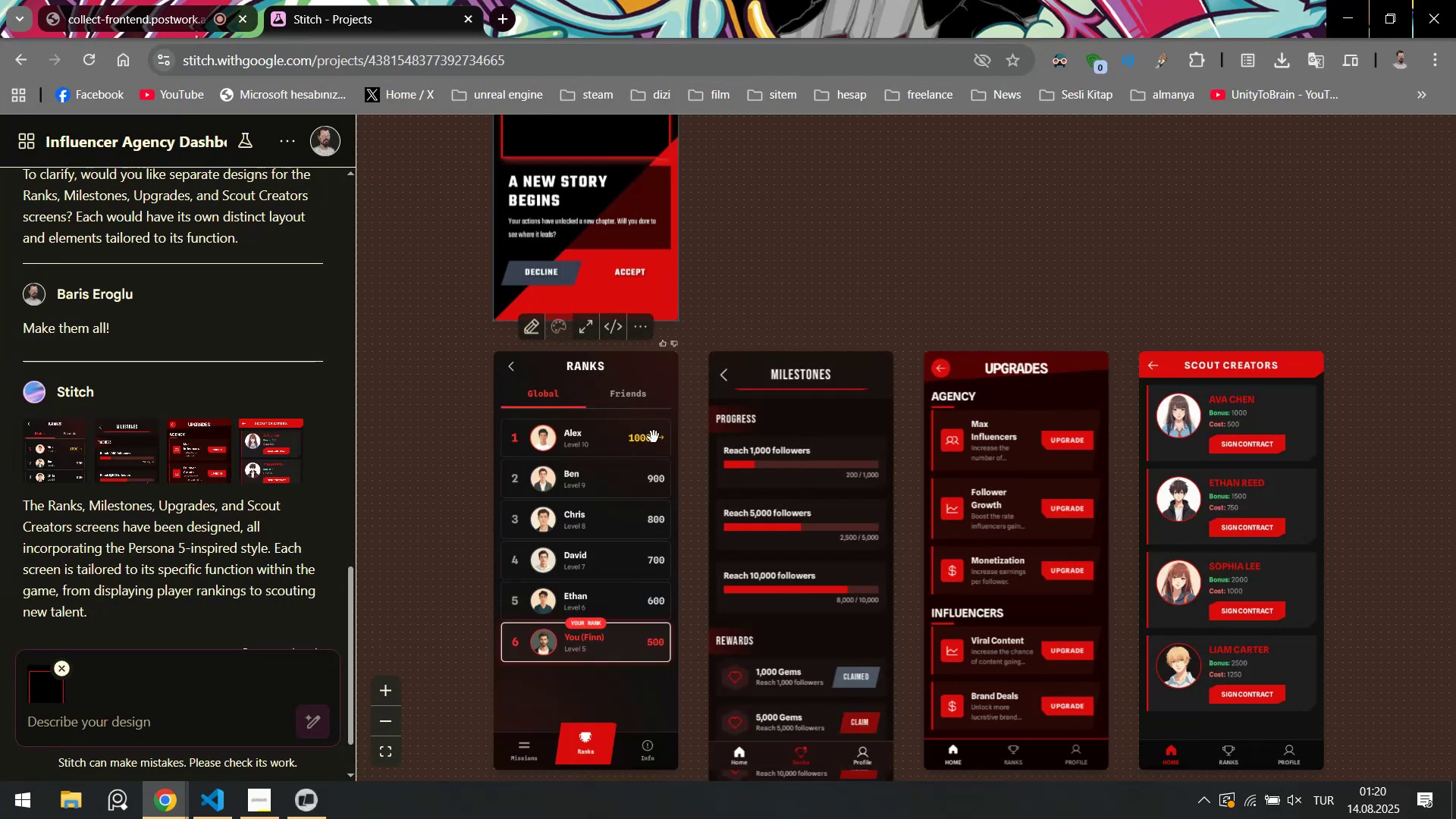 
left_click([218, 817])
 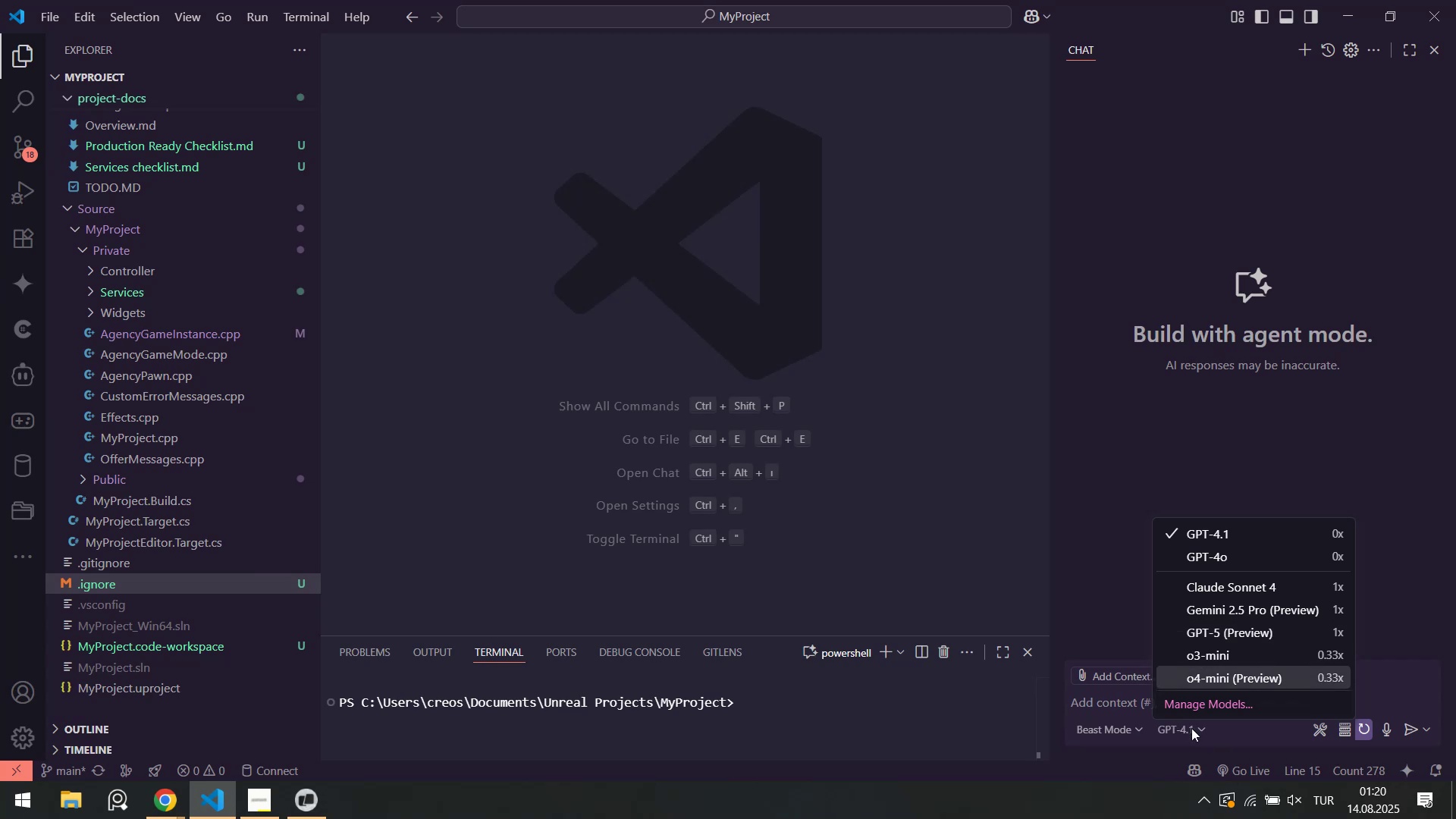 
wait(9.6)
 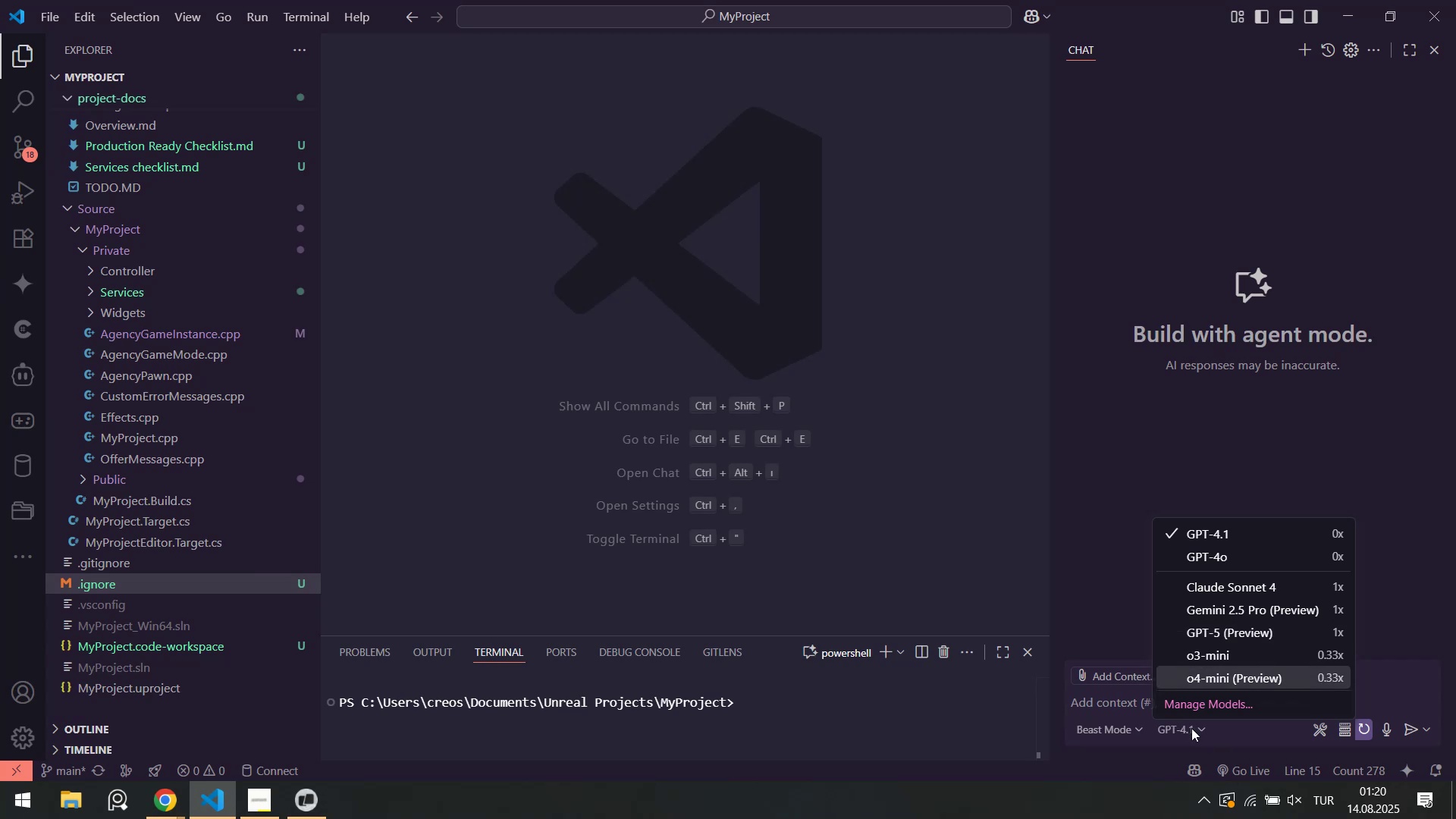 
left_click([1217, 708])
 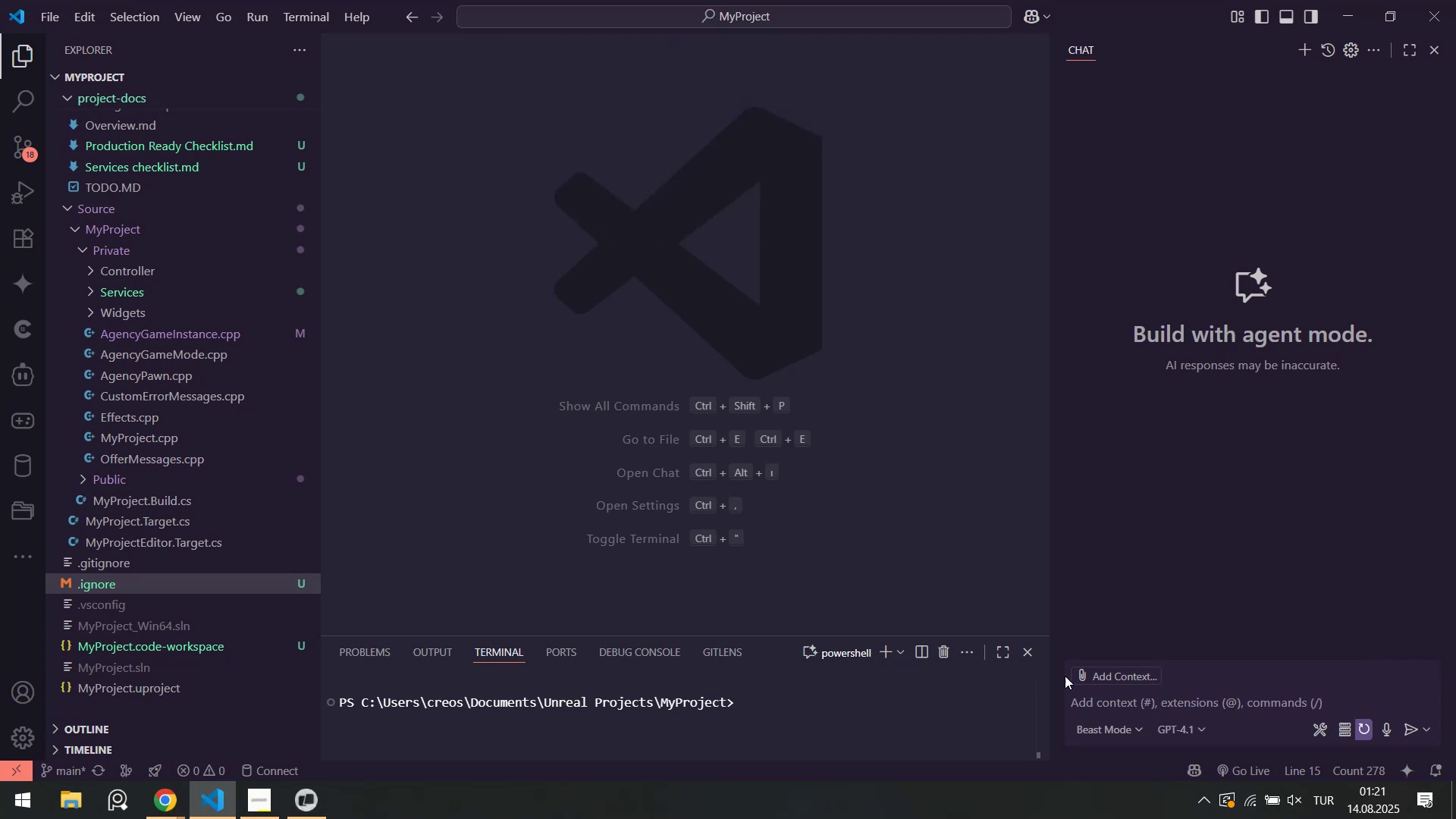 
left_click([1188, 725])
 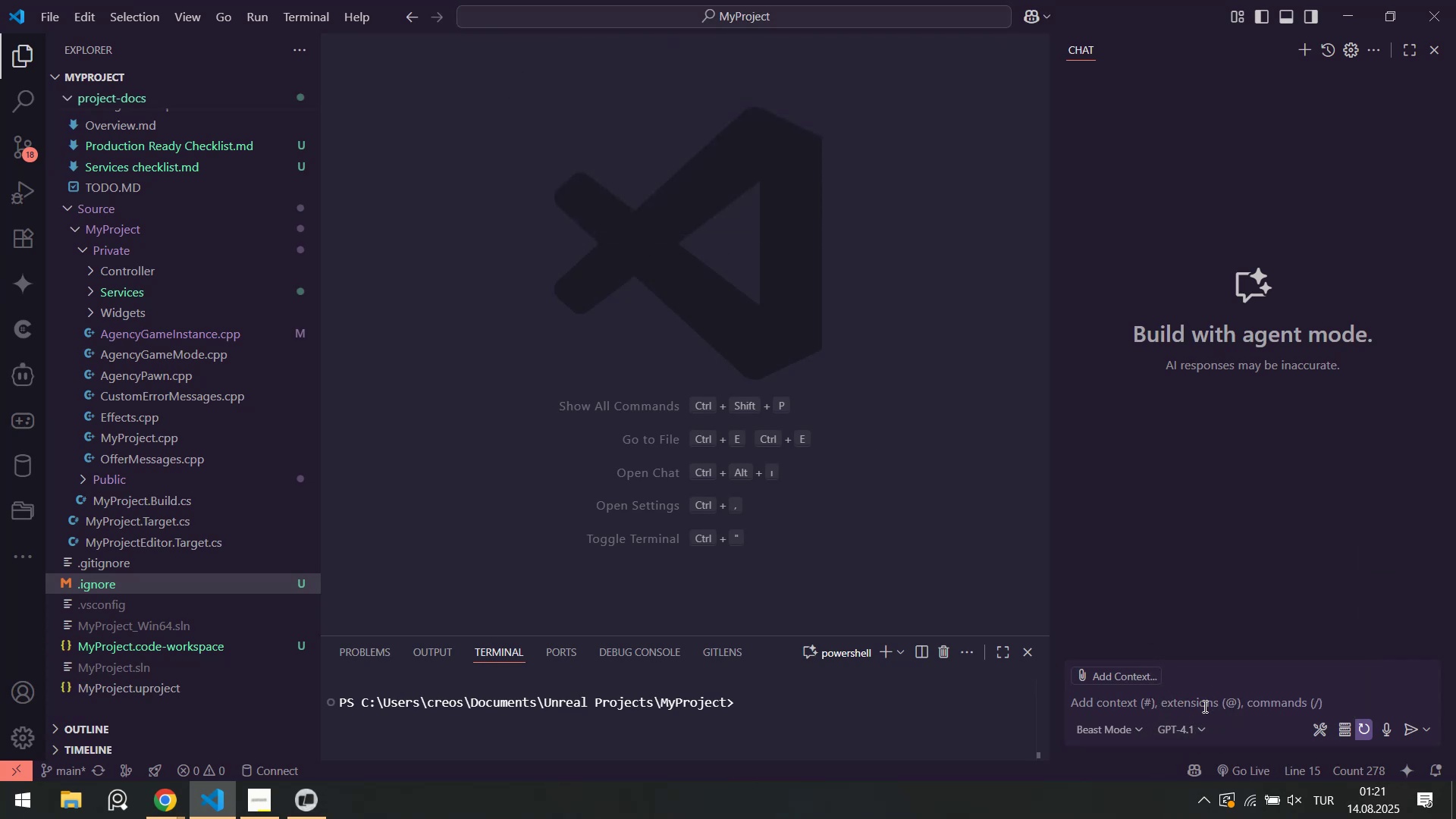 
left_click([1184, 733])
 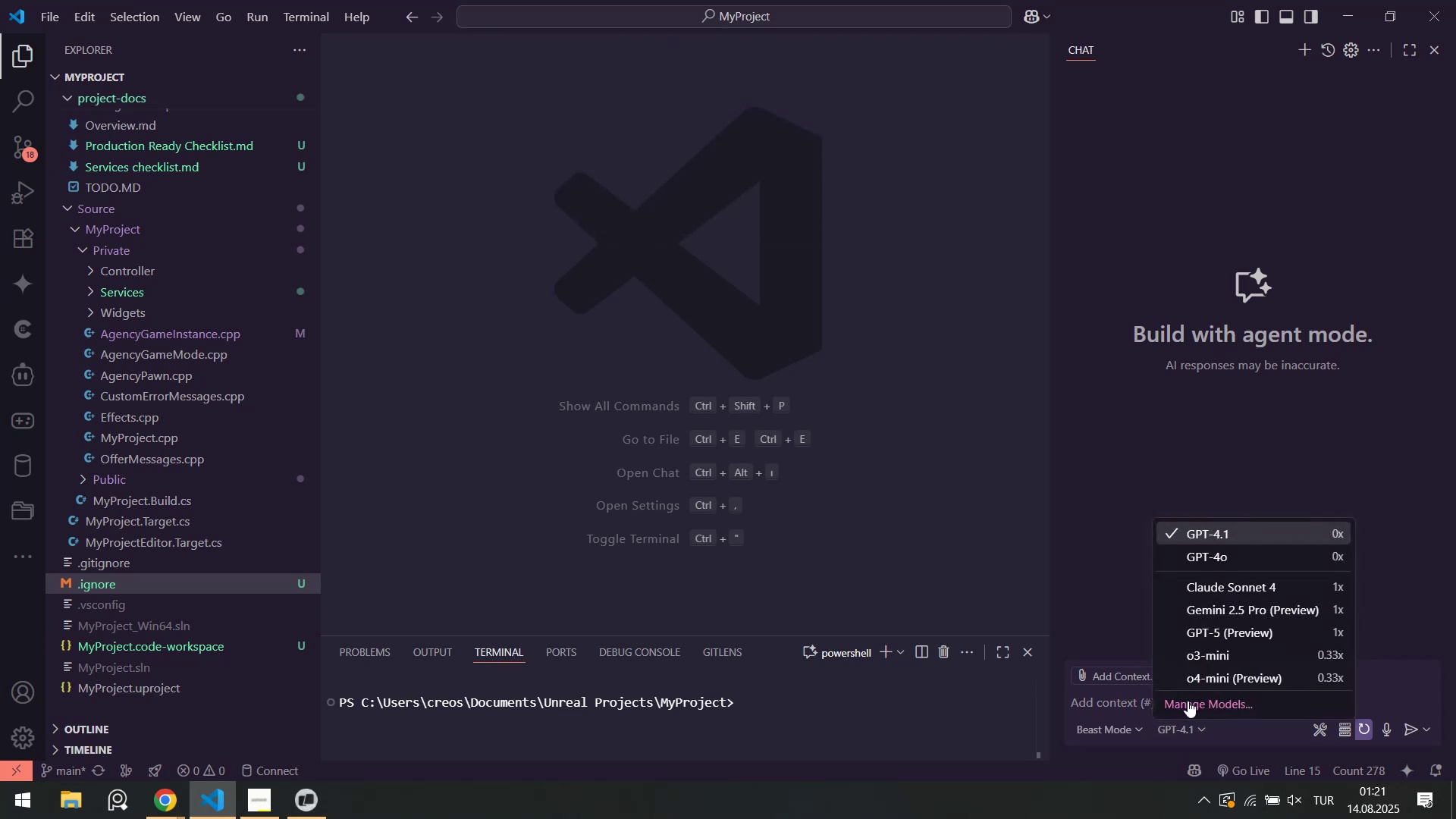 
left_click([1188, 701])
 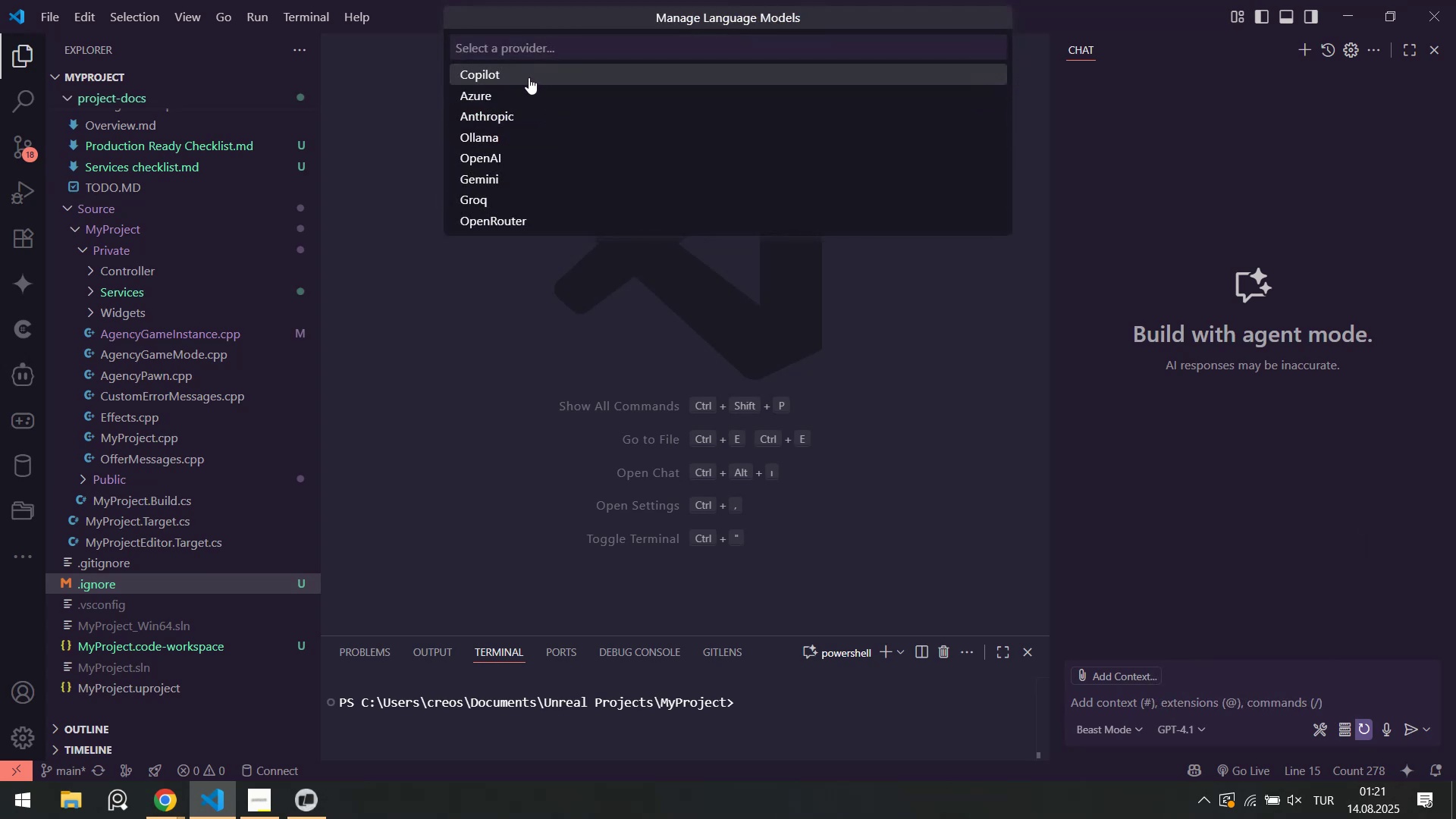 
left_click([528, 77])
 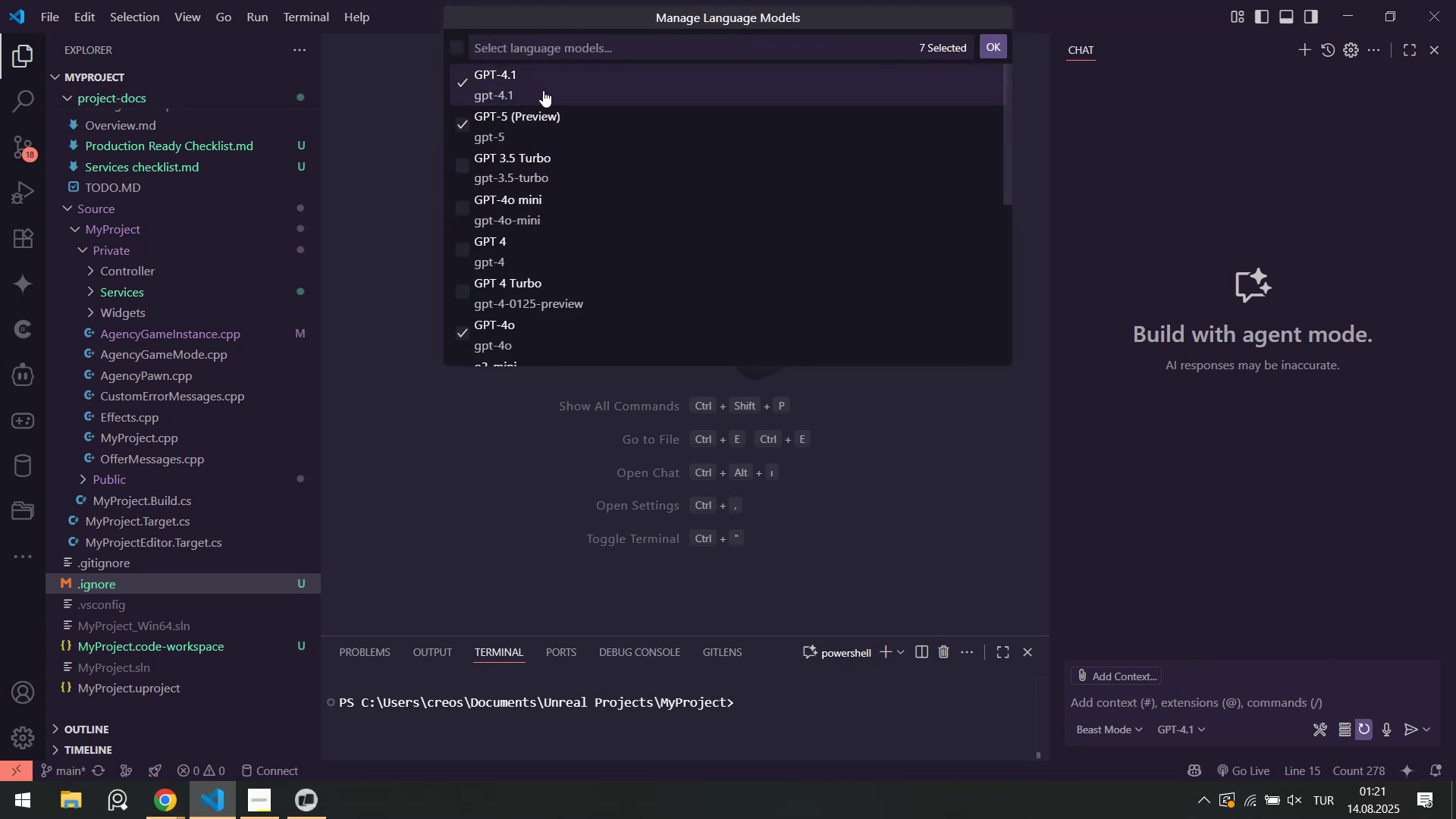 
scroll: coordinate [618, 278], scroll_direction: down, amount: 9.0
 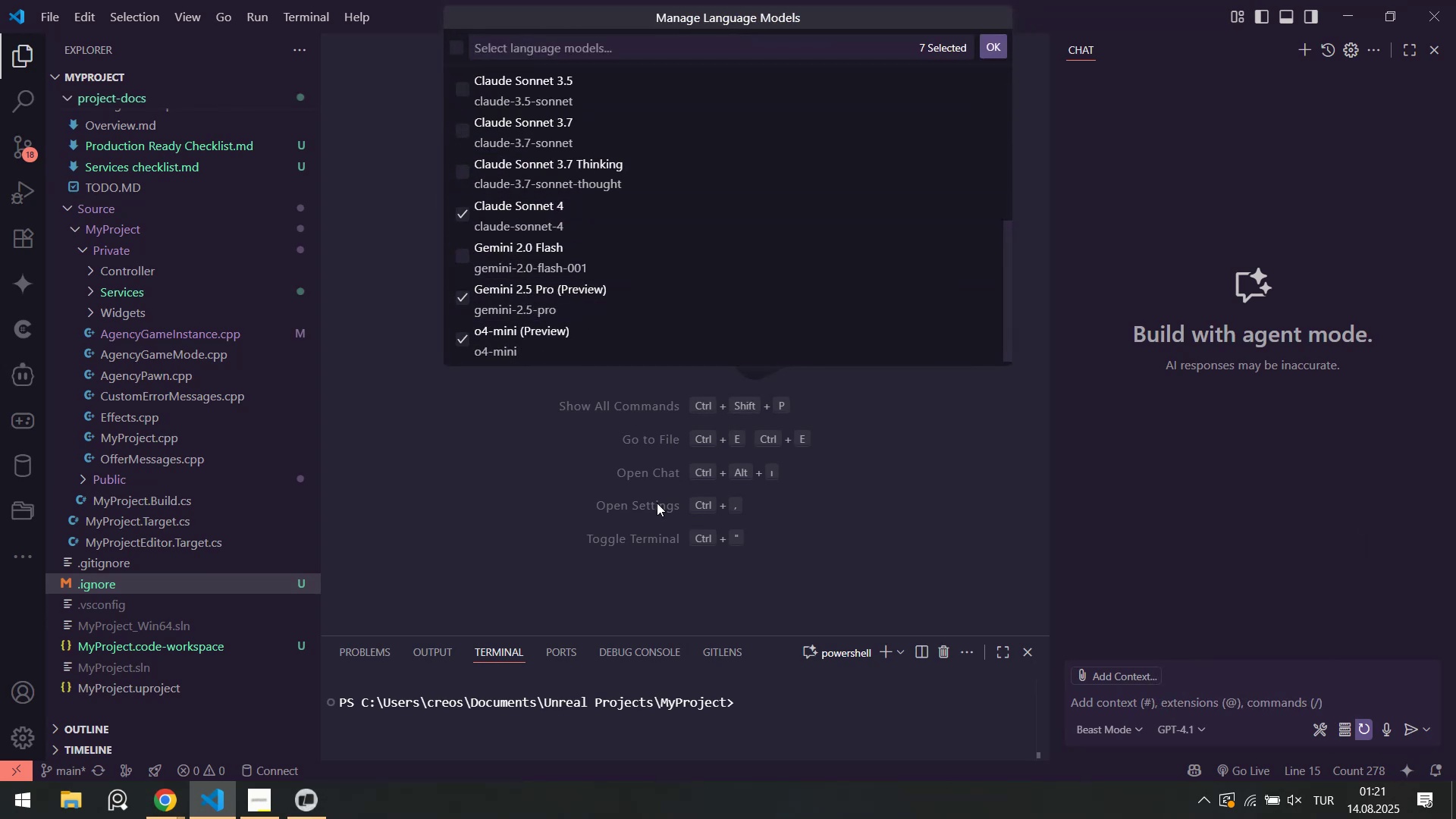 
left_click([657, 498])
 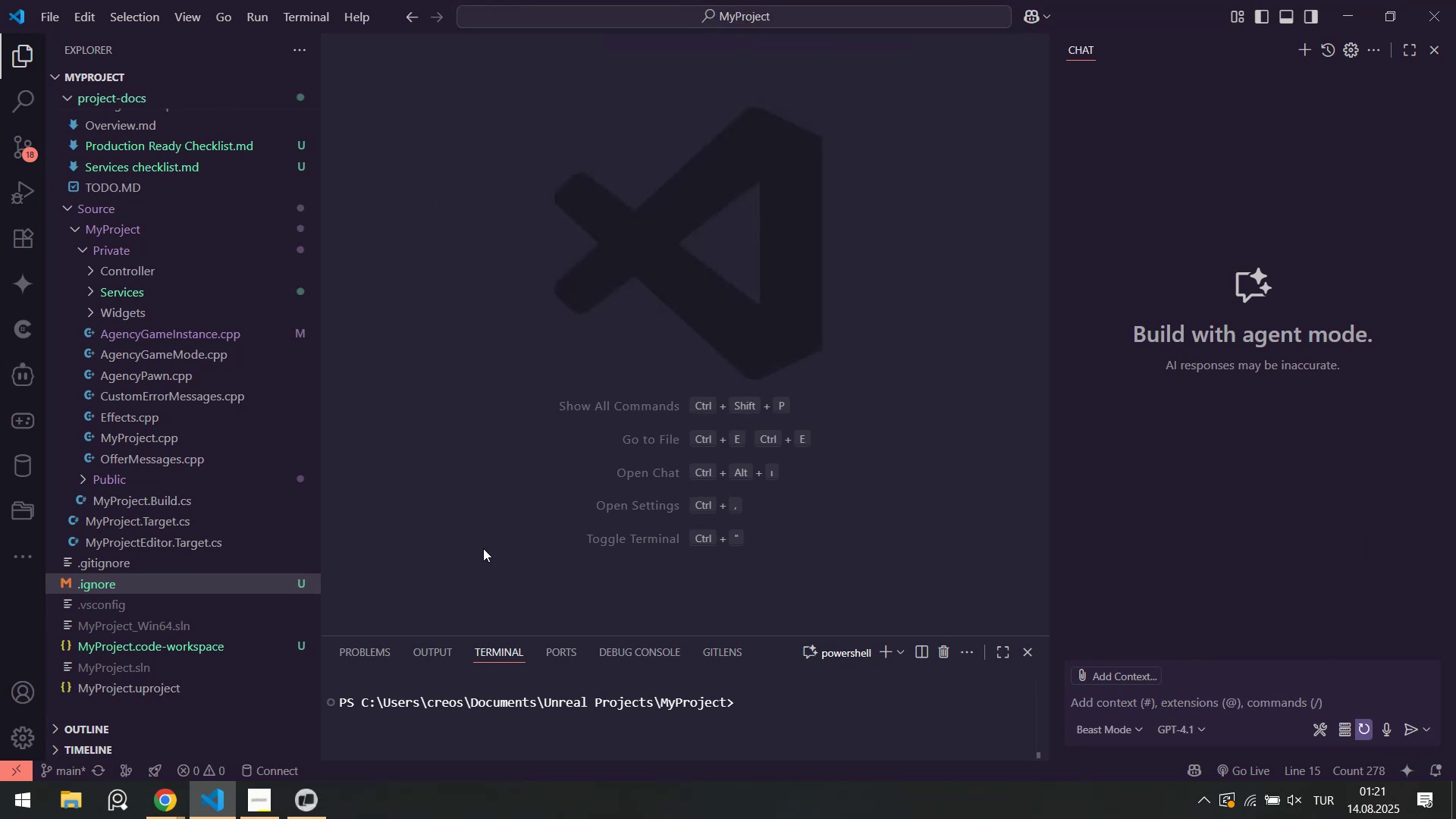 
scroll: coordinate [146, 391], scroll_direction: none, amount: 0.0
 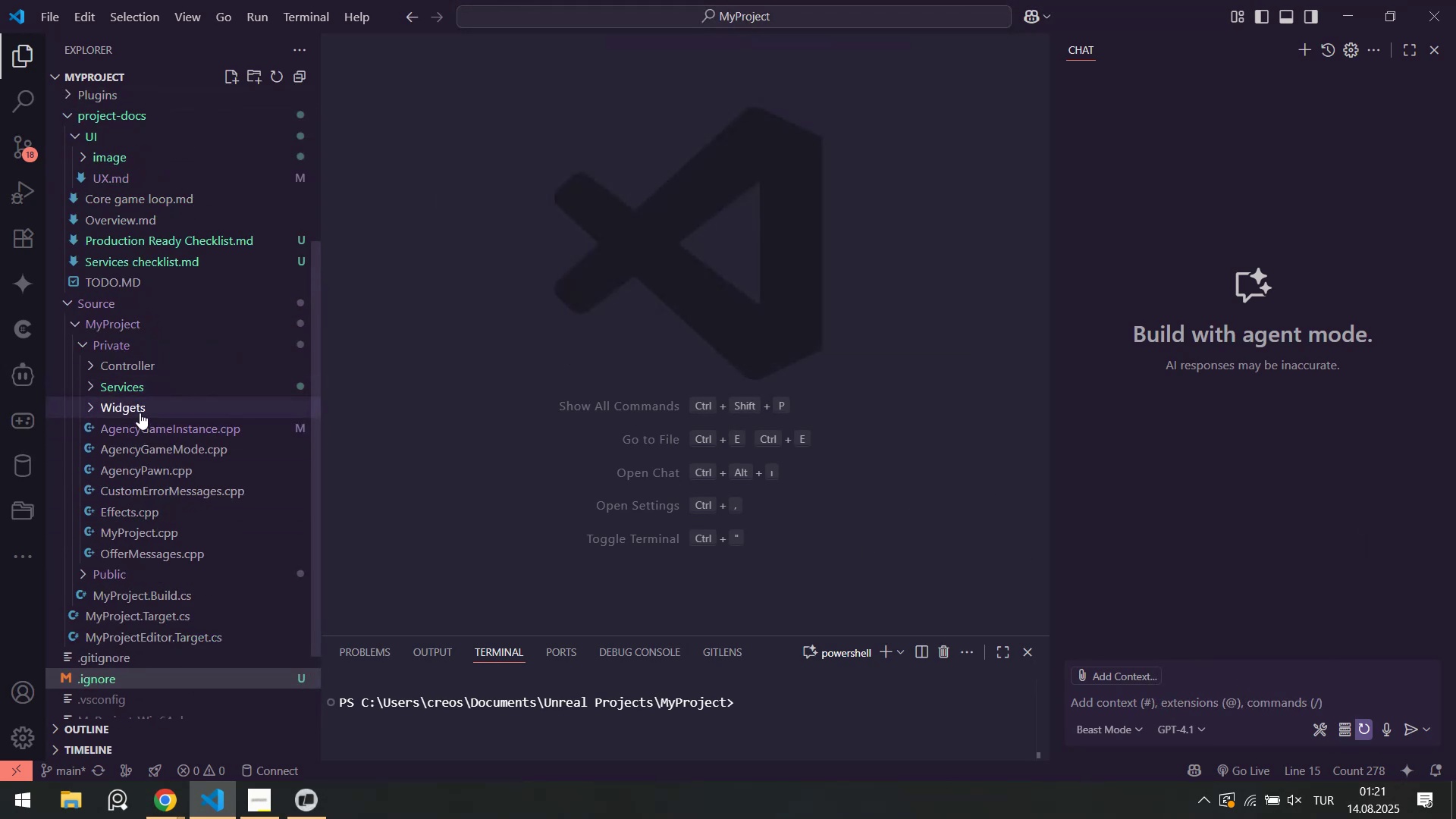 
left_click([140, 413])
 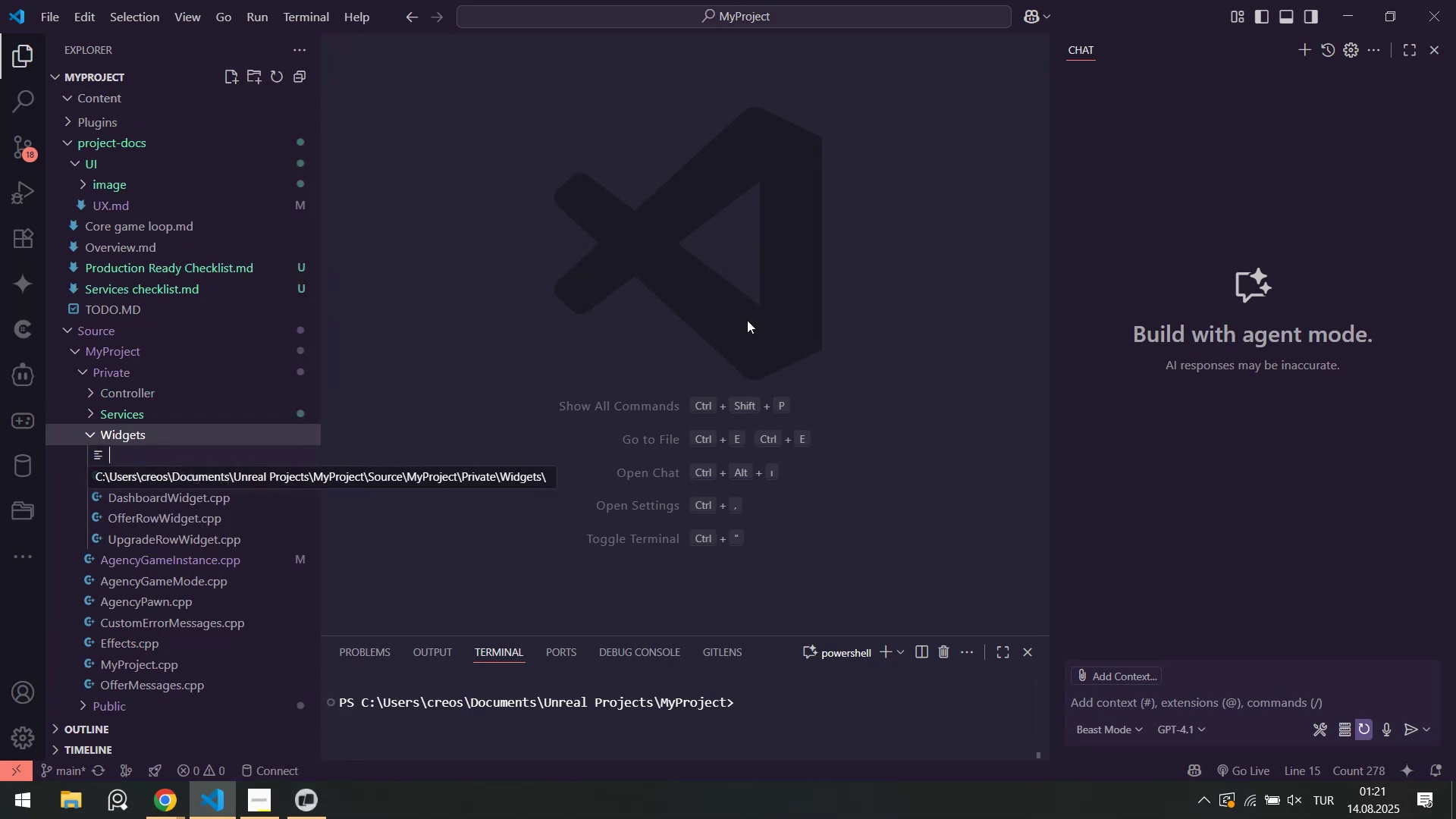 
wait(5.3)
 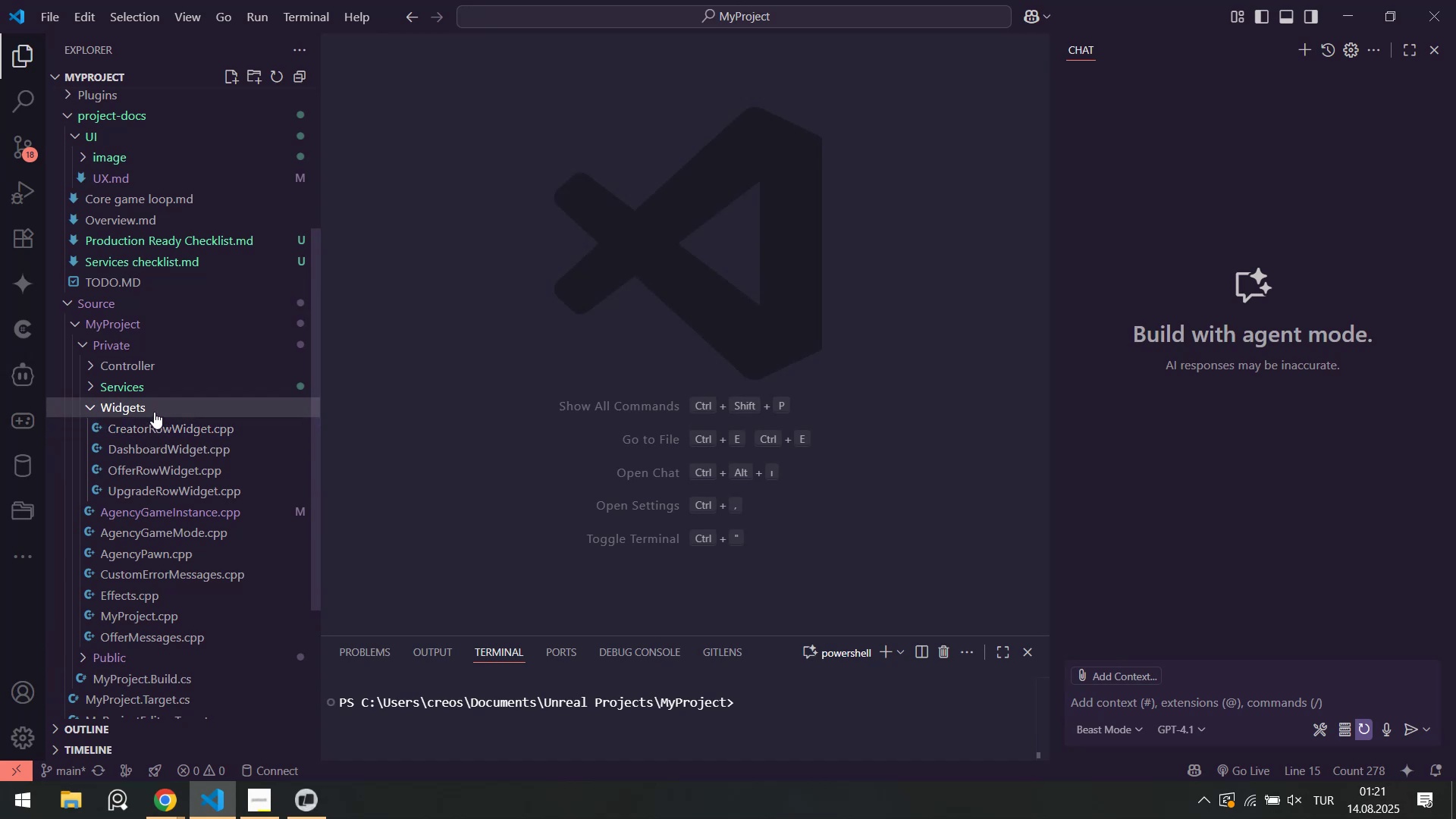 
type(M'lestoneW'dget.c)
key(Backspace)
key(Backspace)
 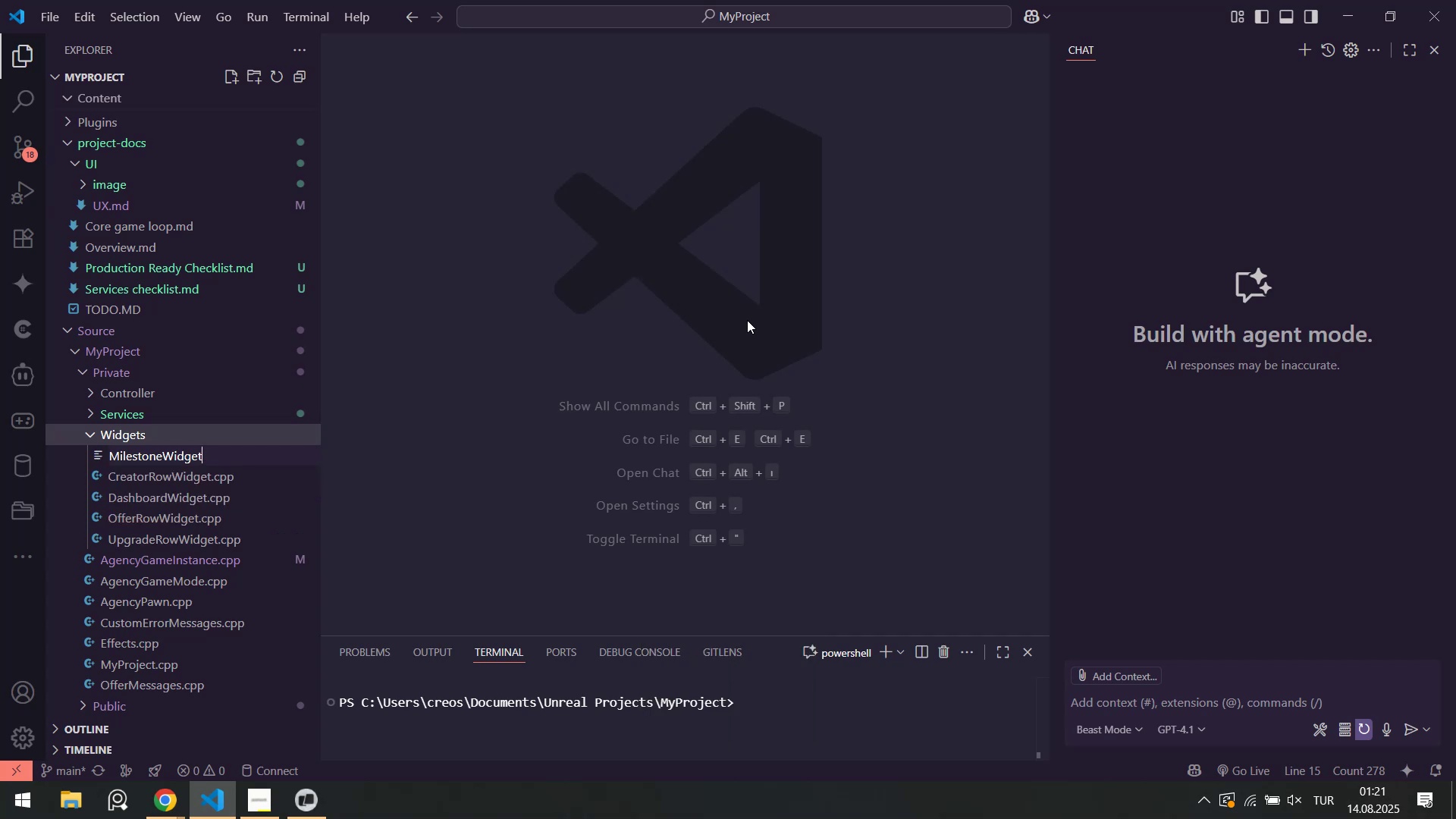 
key(Control+A)
 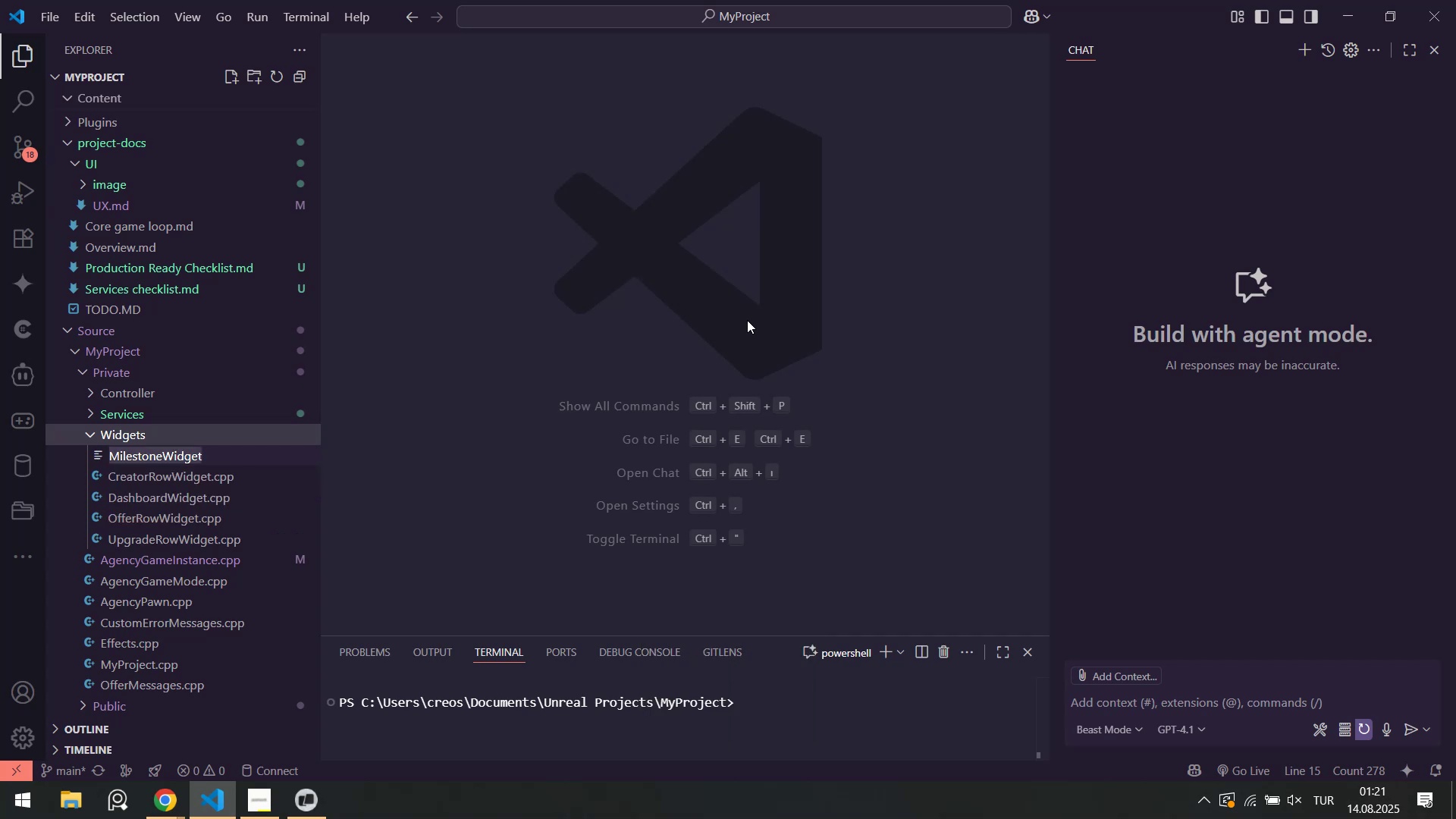 
key(Backspace)
 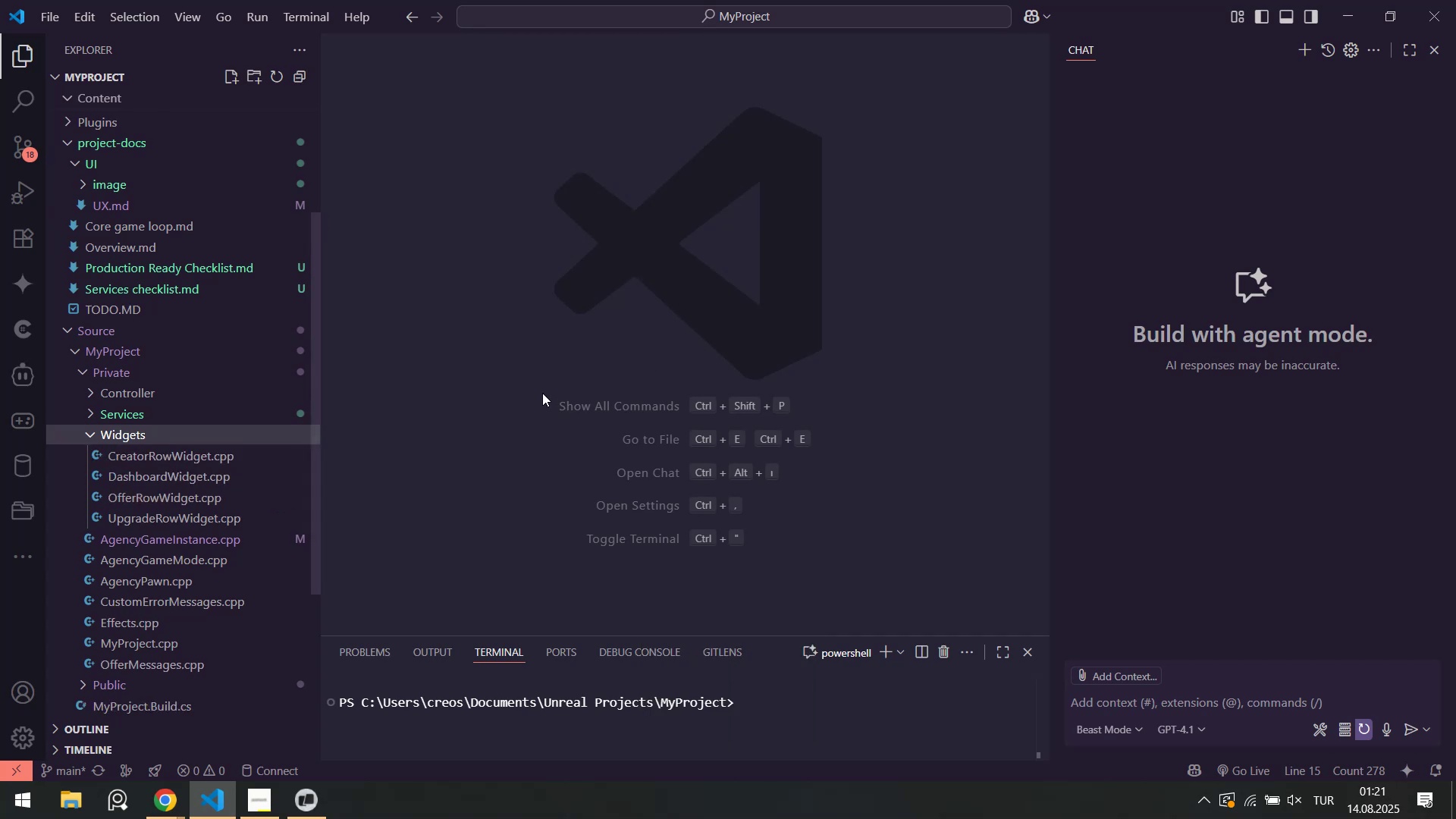 
left_click([0, 818])
 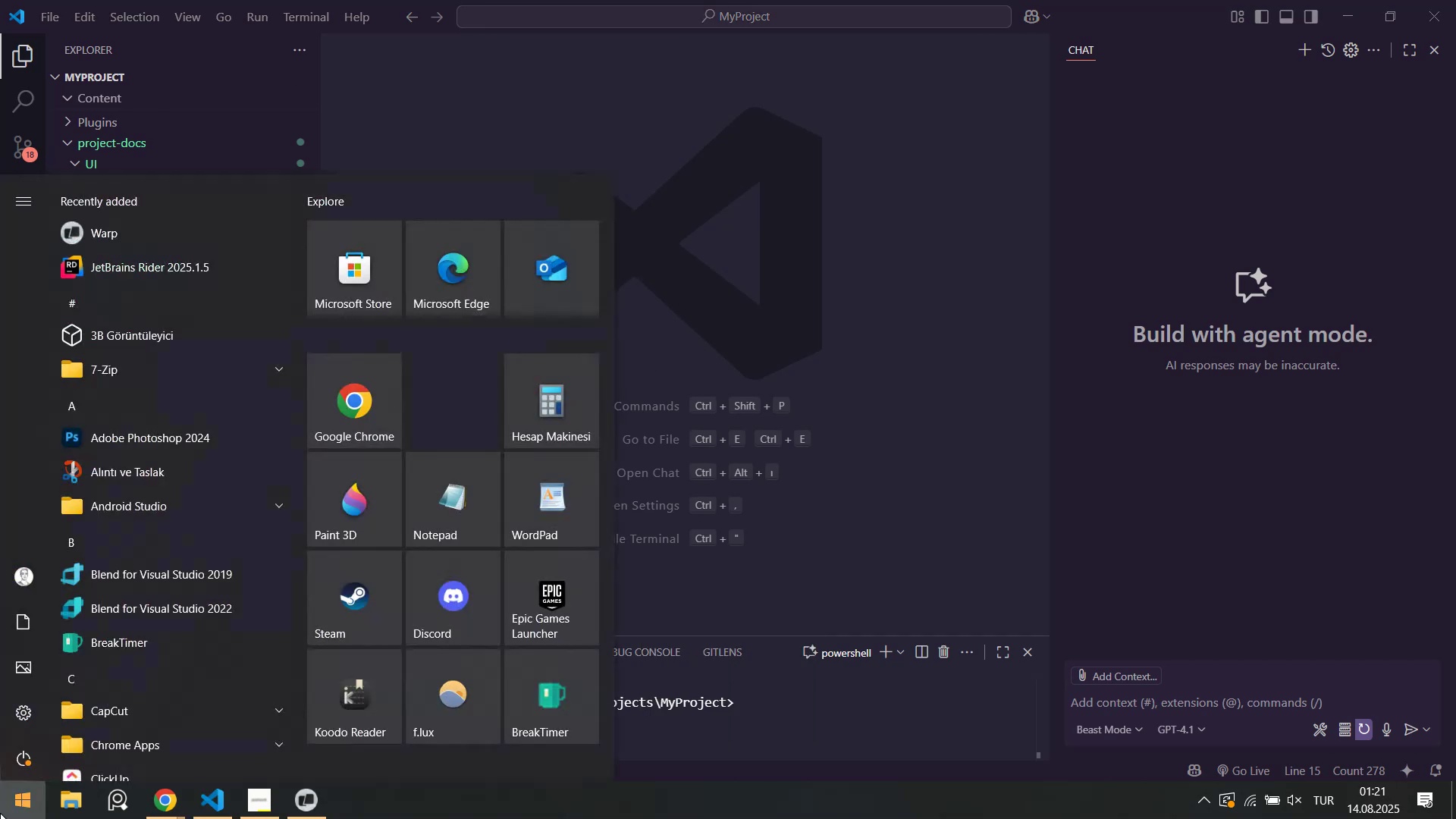 
key(R)
 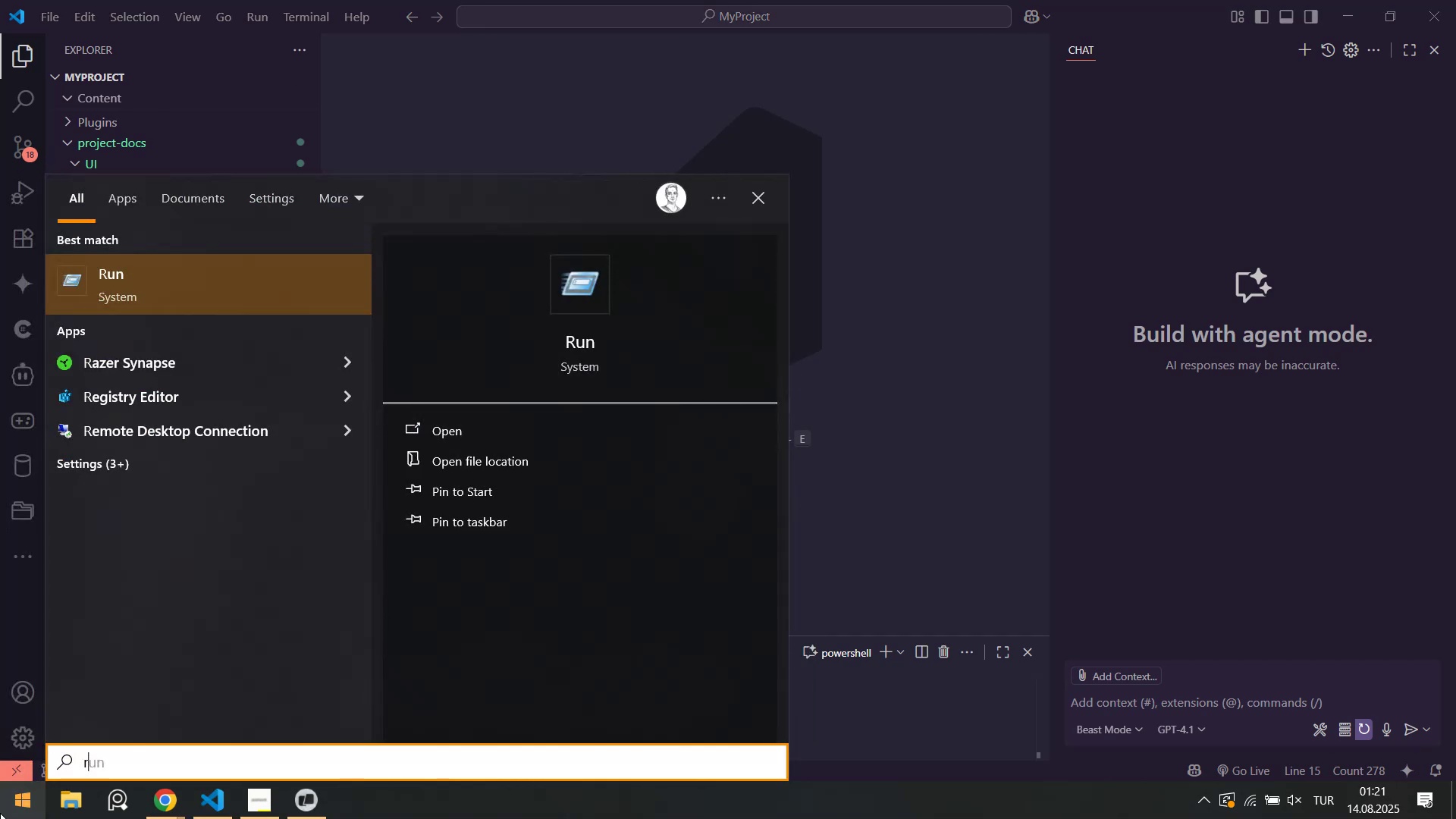 
key(Quote)
 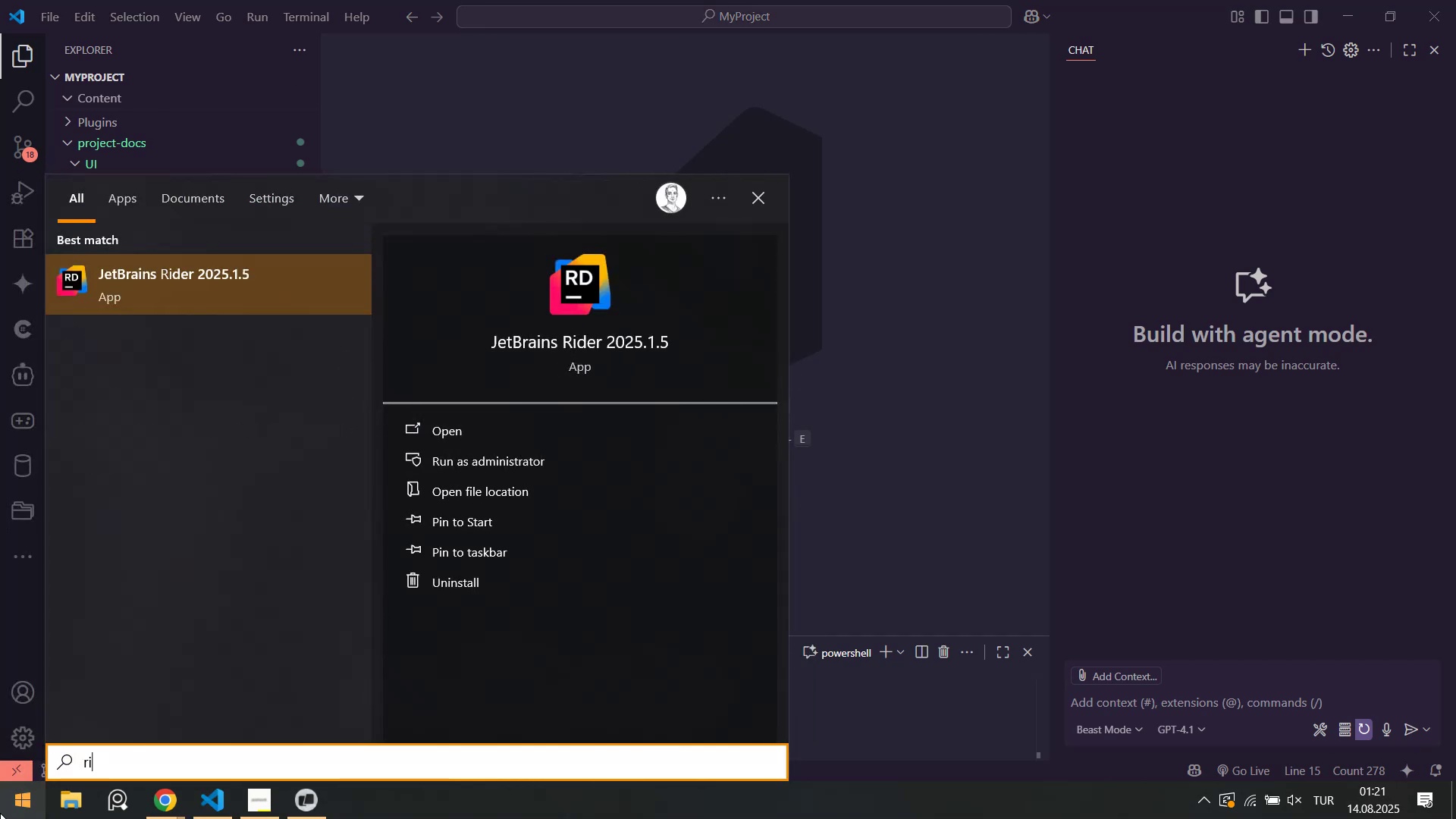 
key(D)
 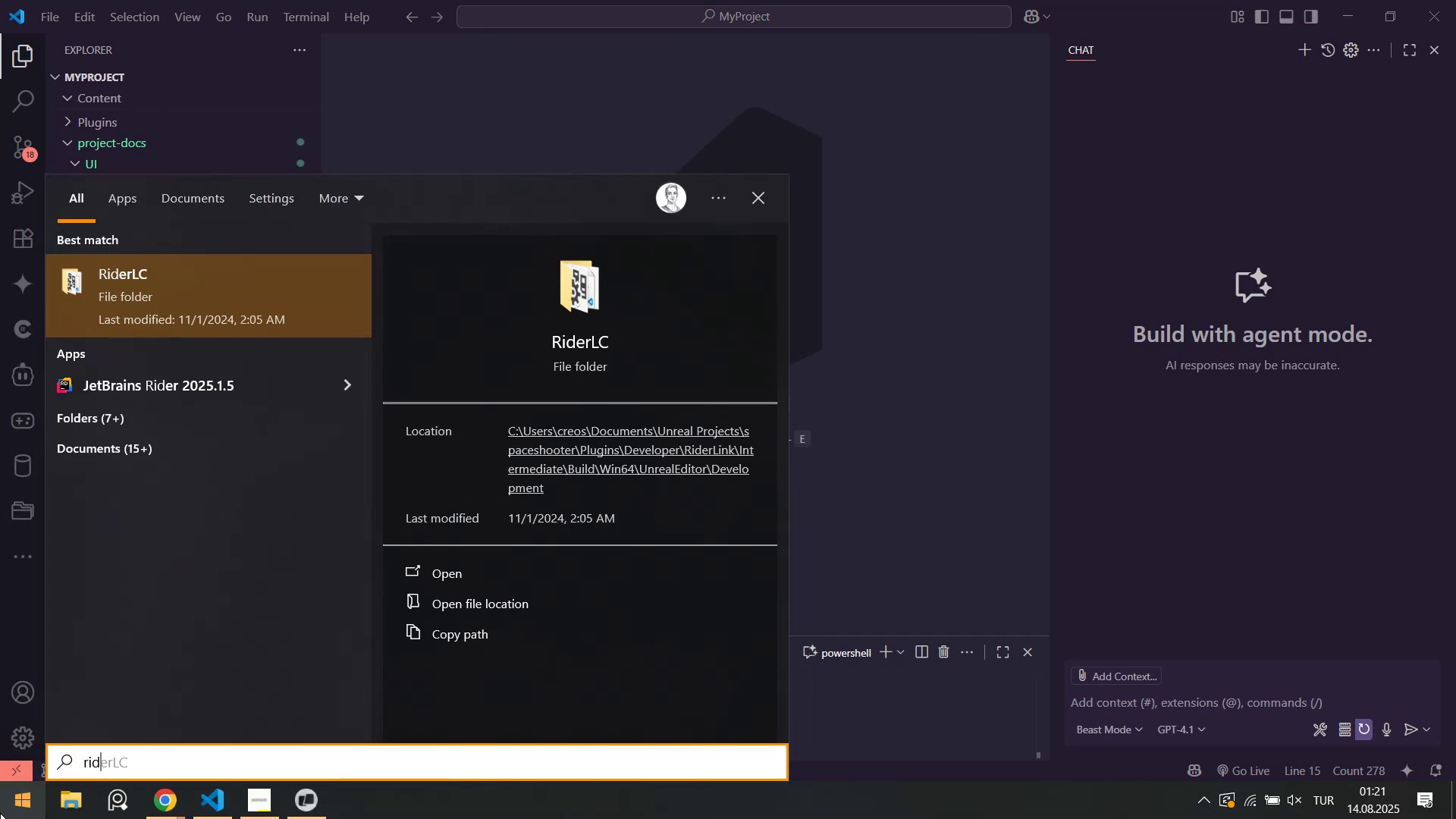 
key(Backspace)
 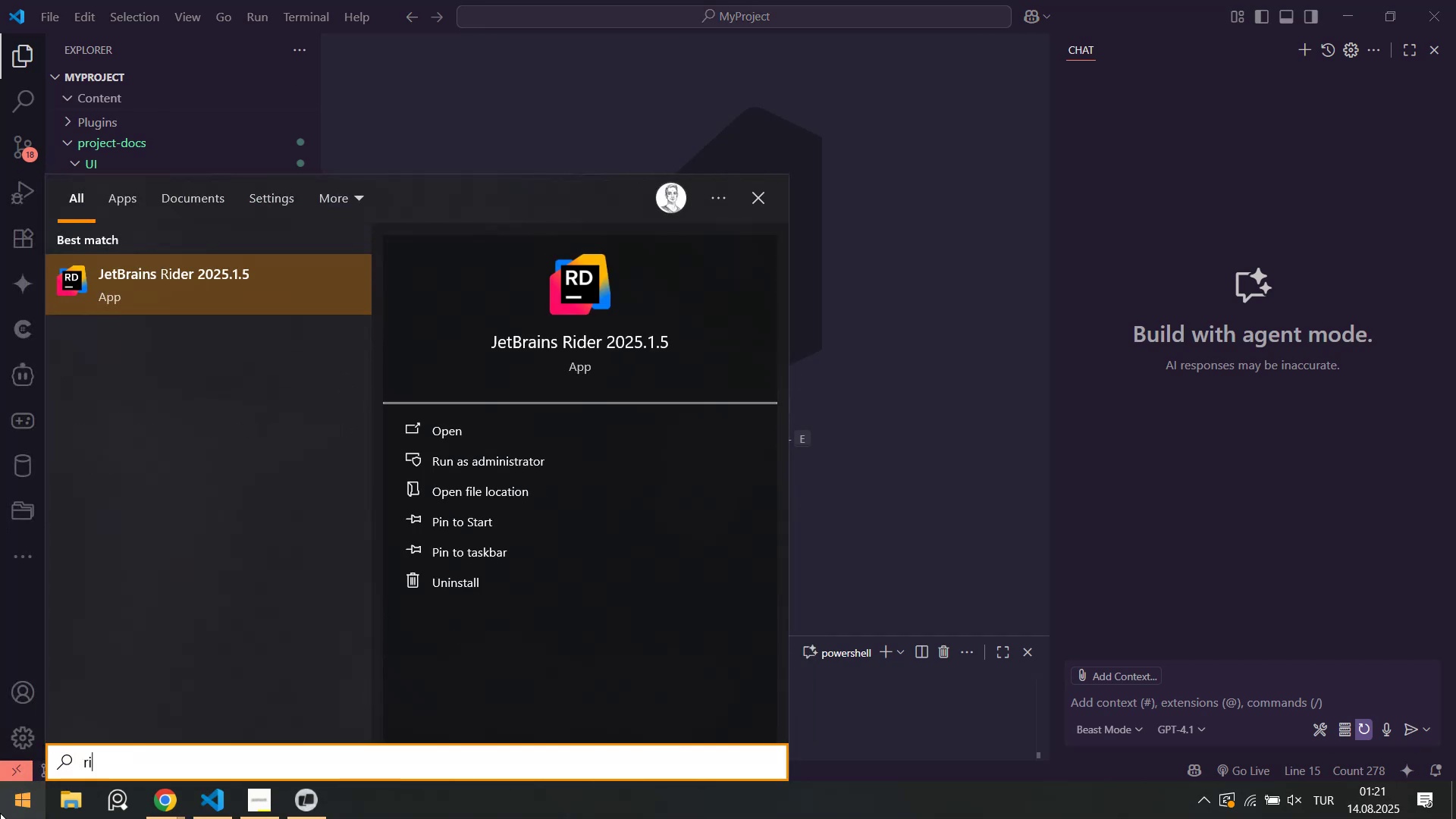 
key(Enter)
 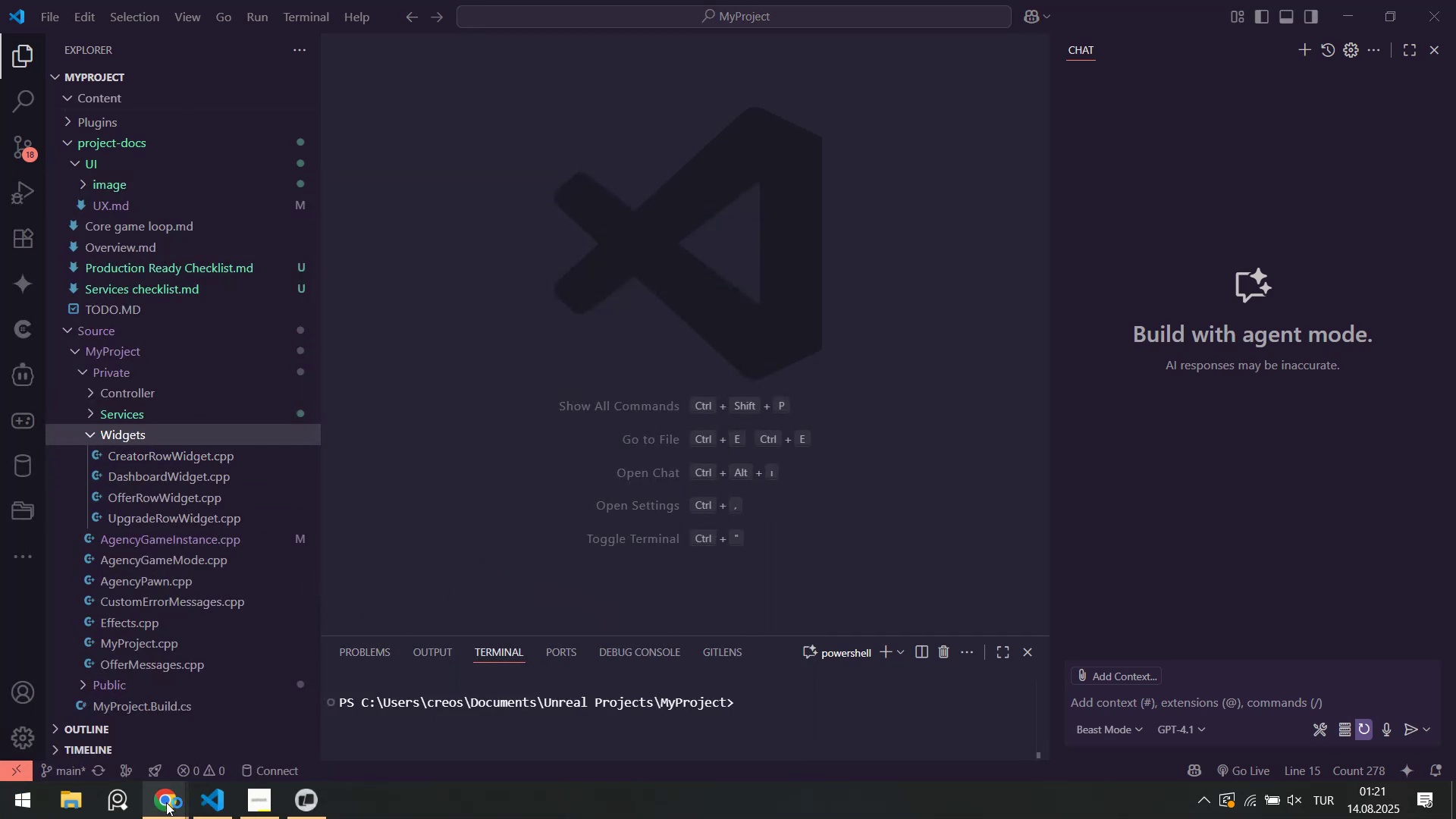 
double_click([136, 733])
 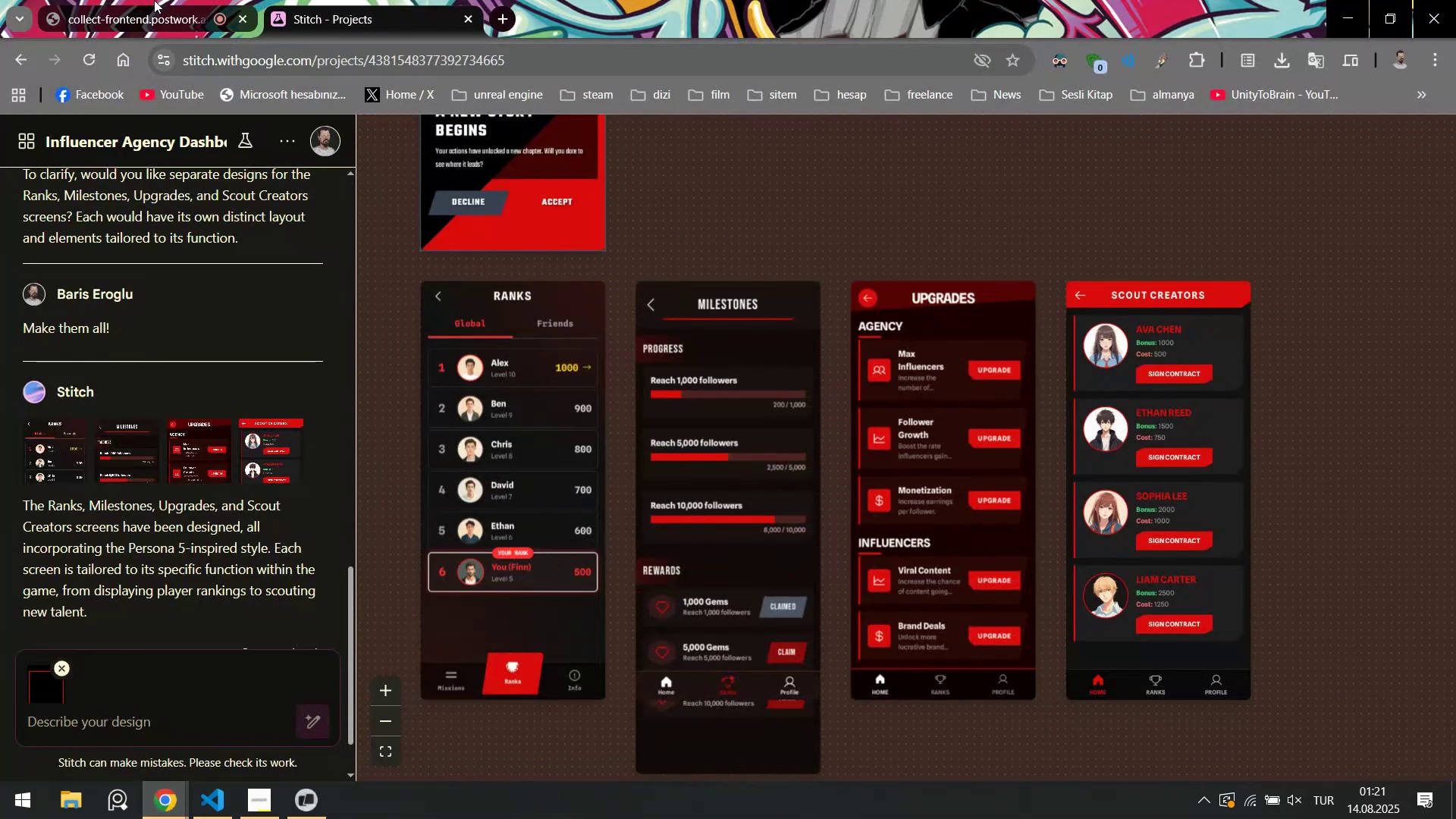 
left_click([155, 0])
 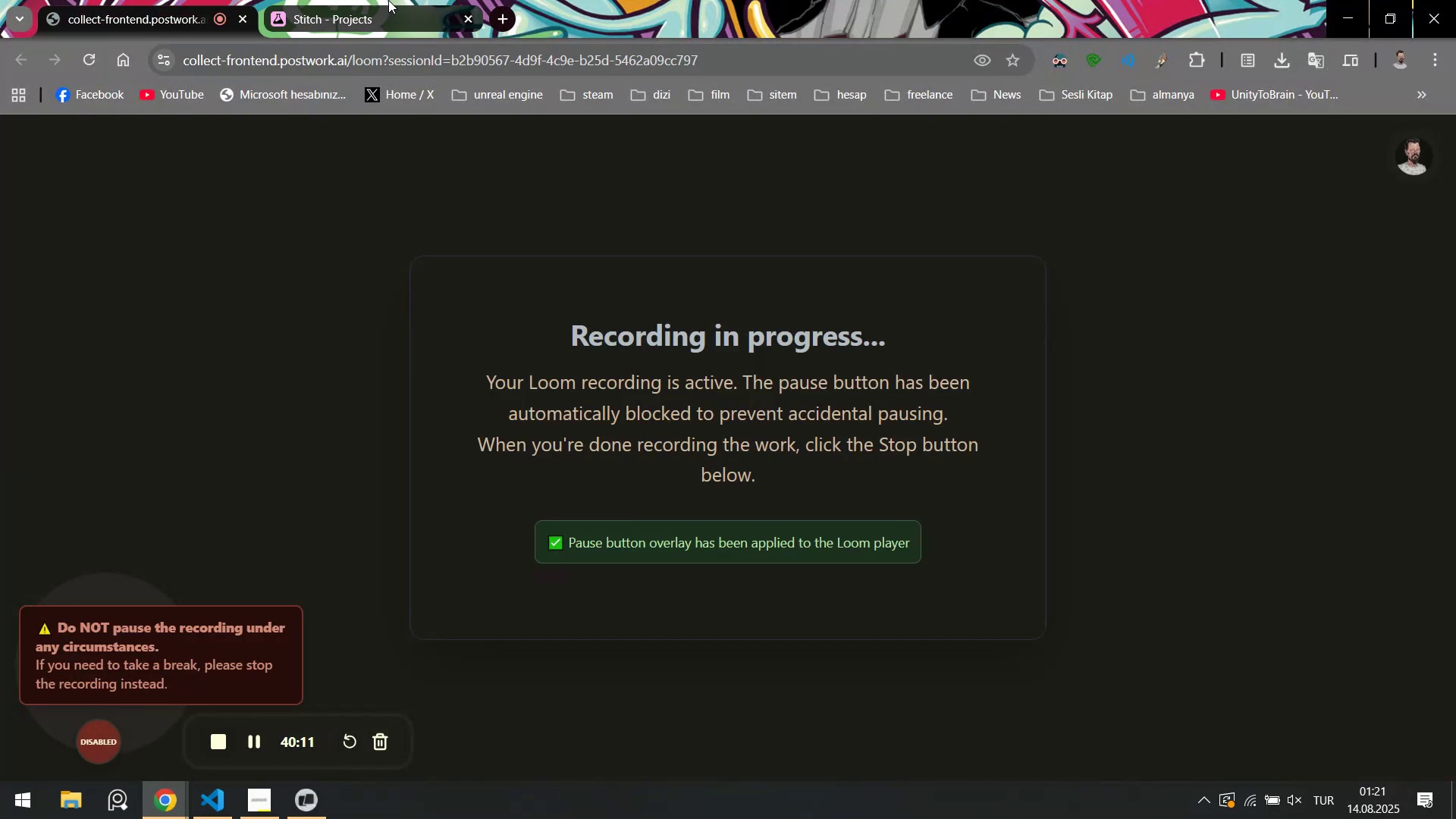 
left_click([388, 0])
 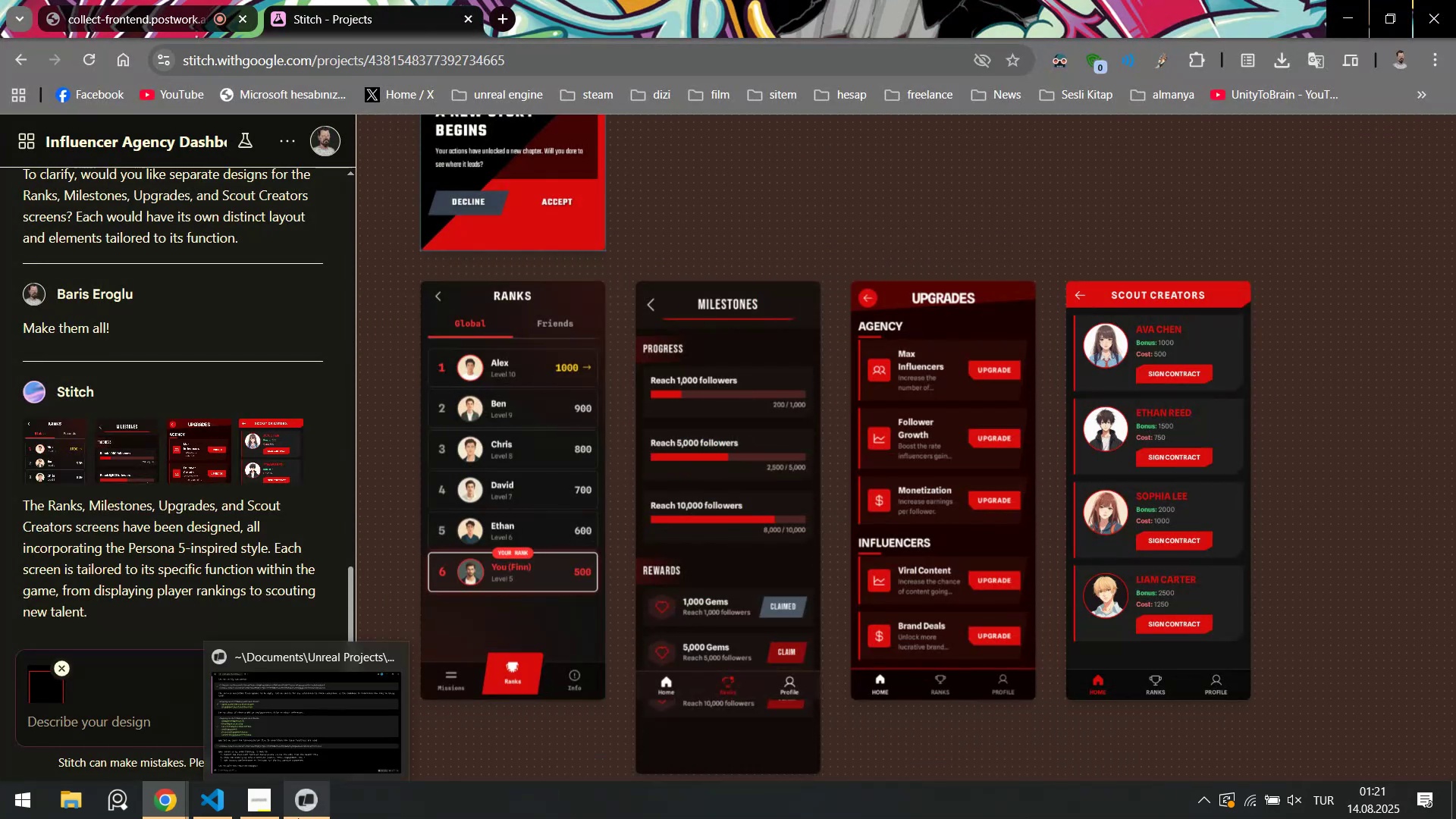 
left_click([303, 816])
 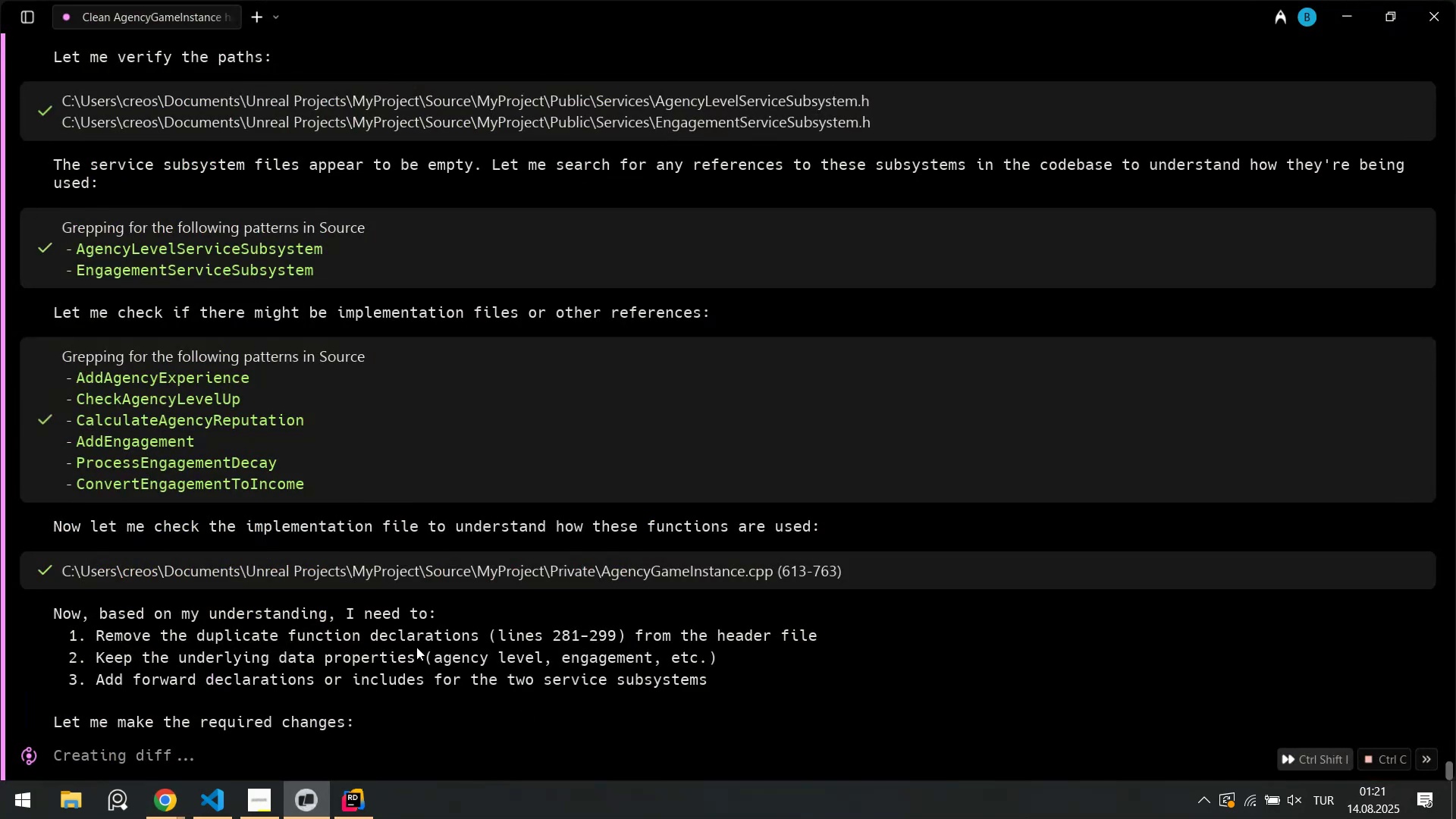 
left_click([362, 803])
 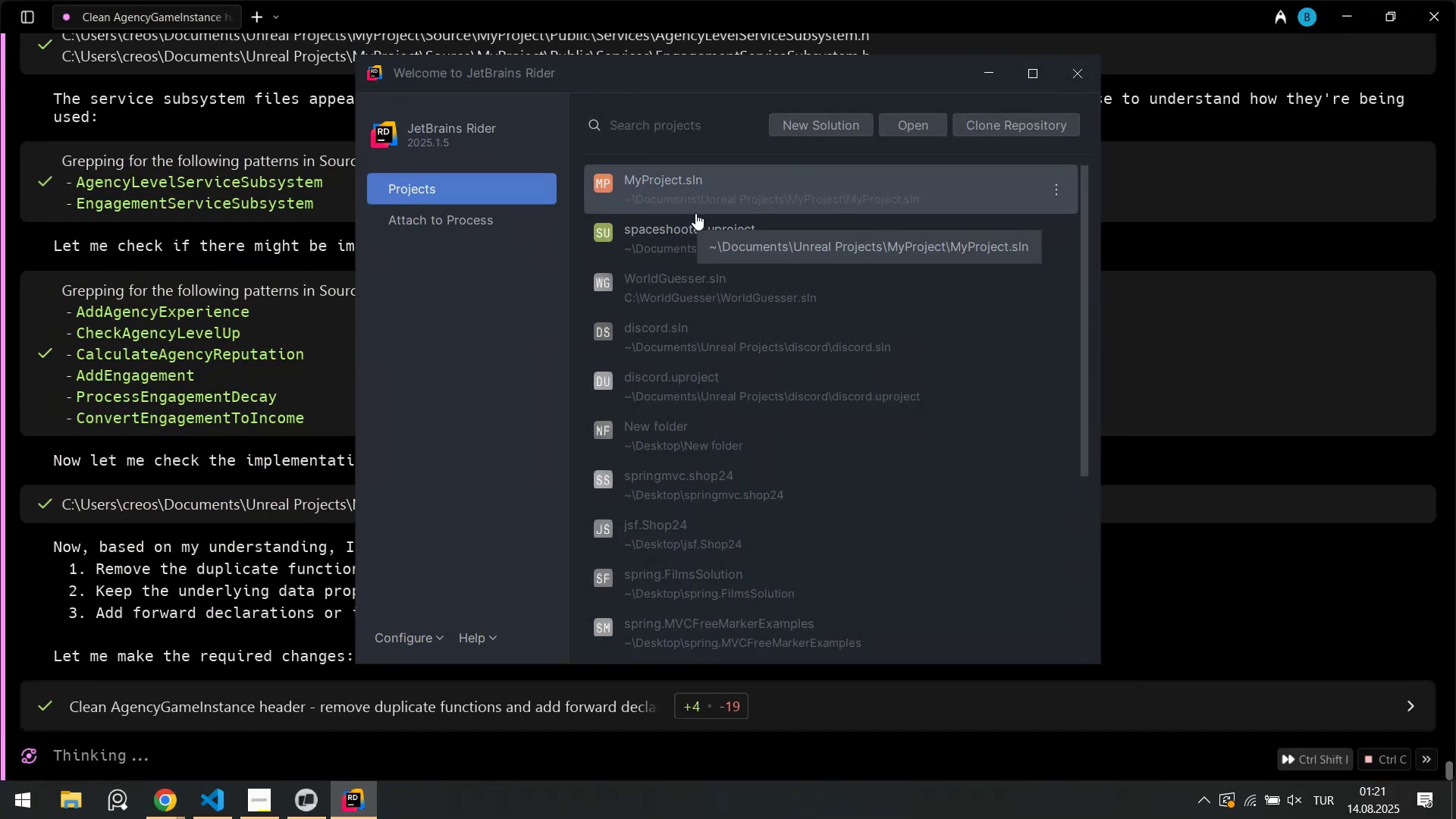 
mouse_move([697, 241])
 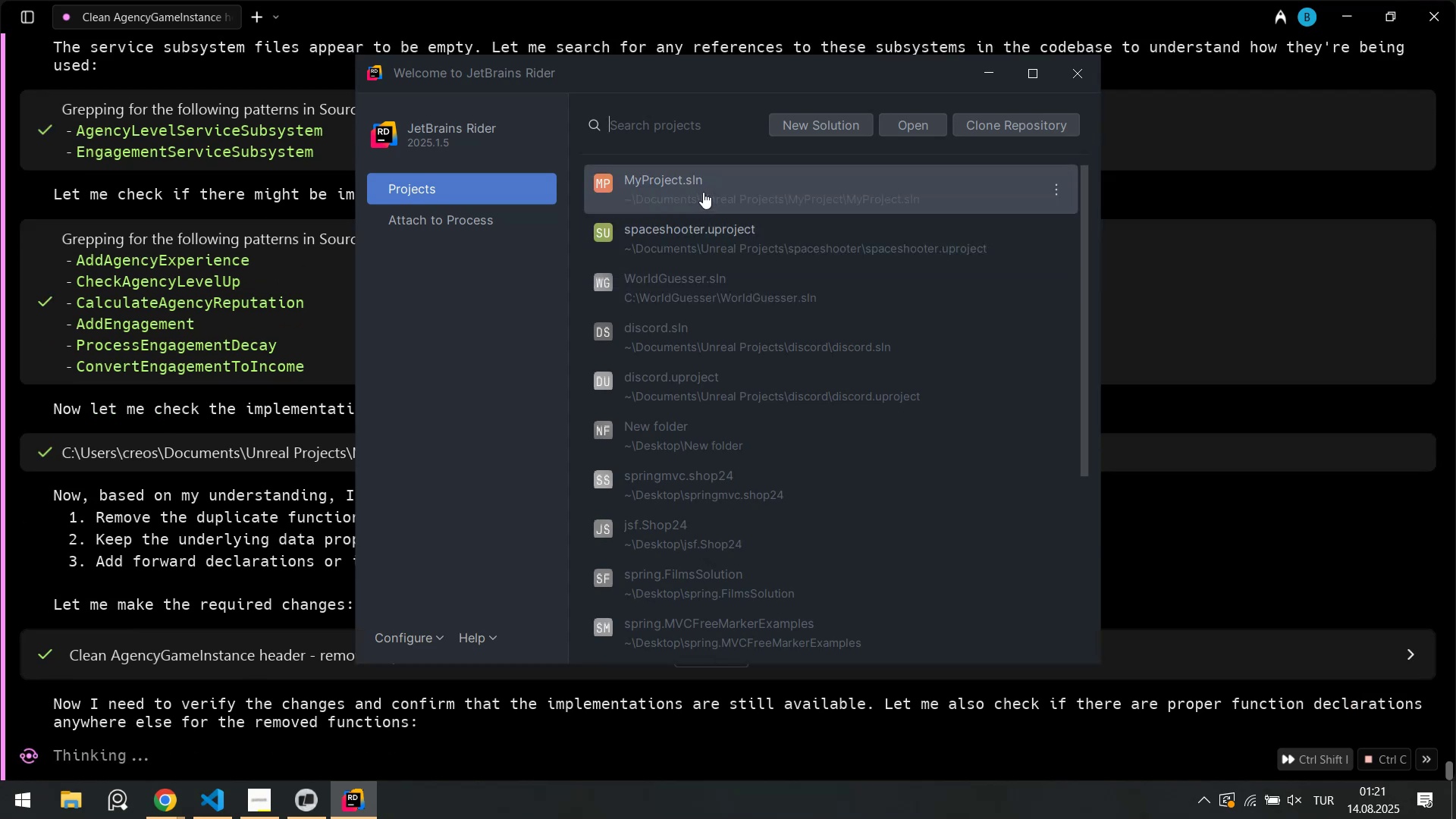 
left_click([703, 191])
 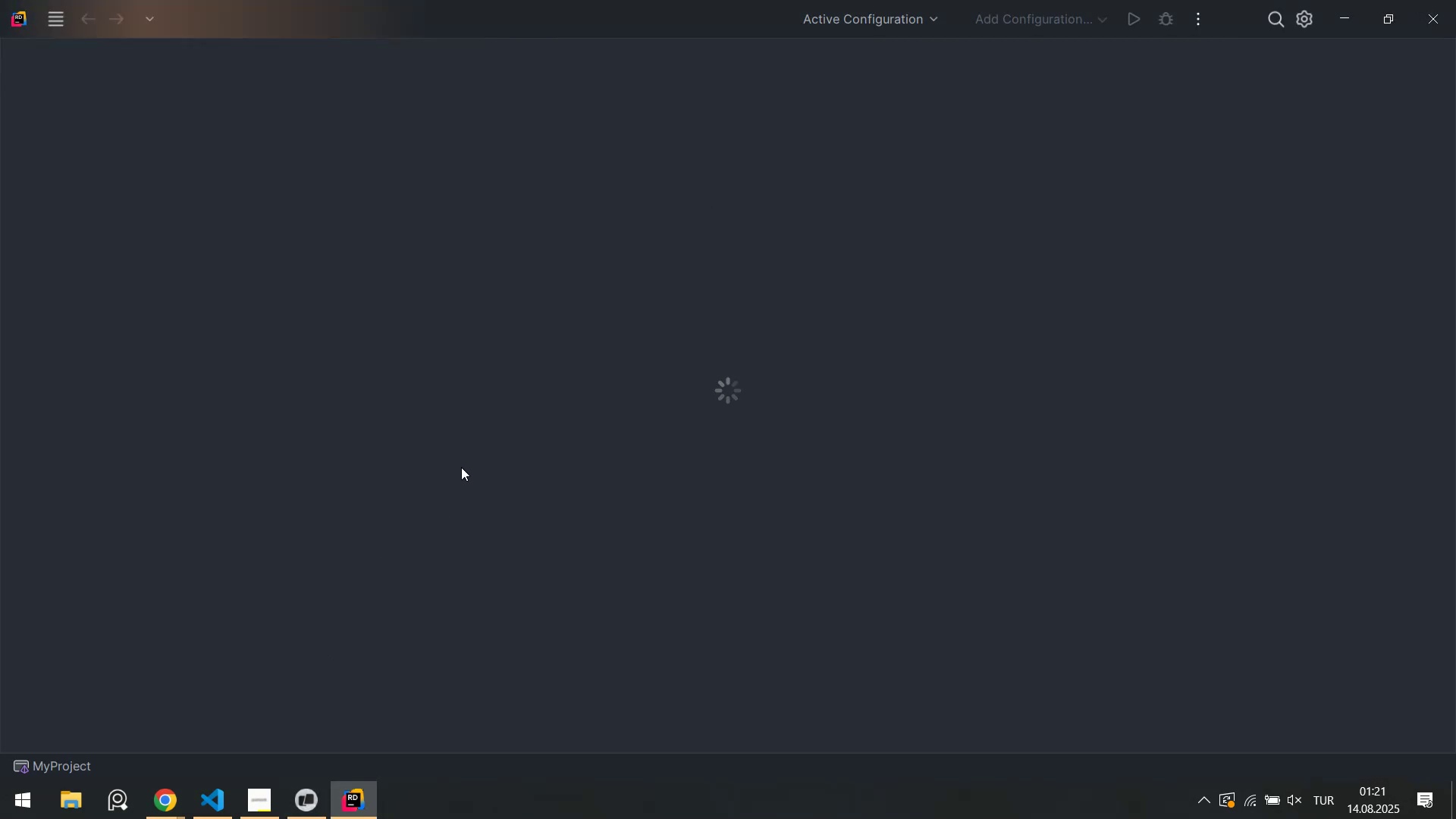 
left_click([347, 794])
 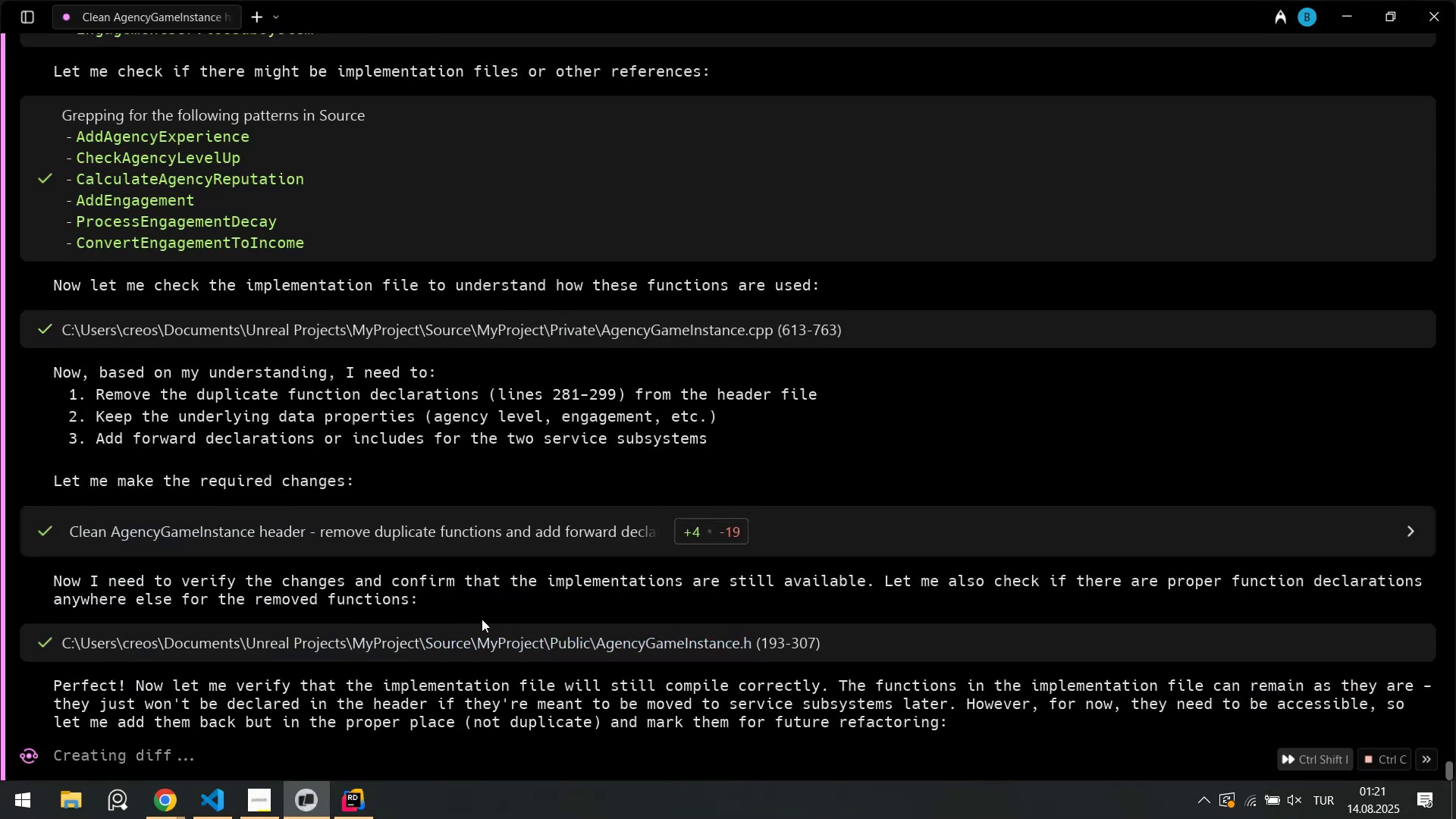 
wait(9.52)
 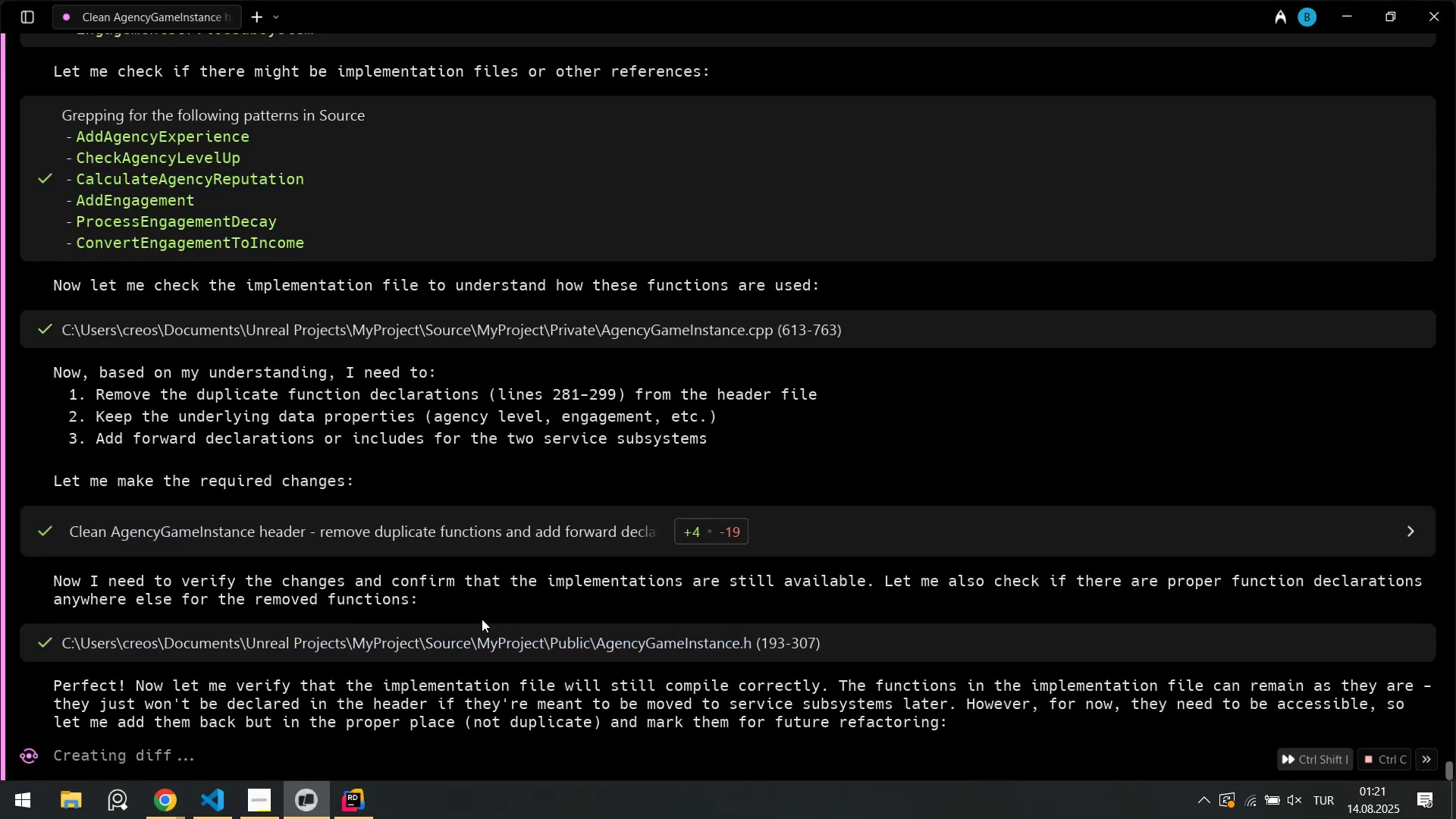 
left_click([364, 799])
 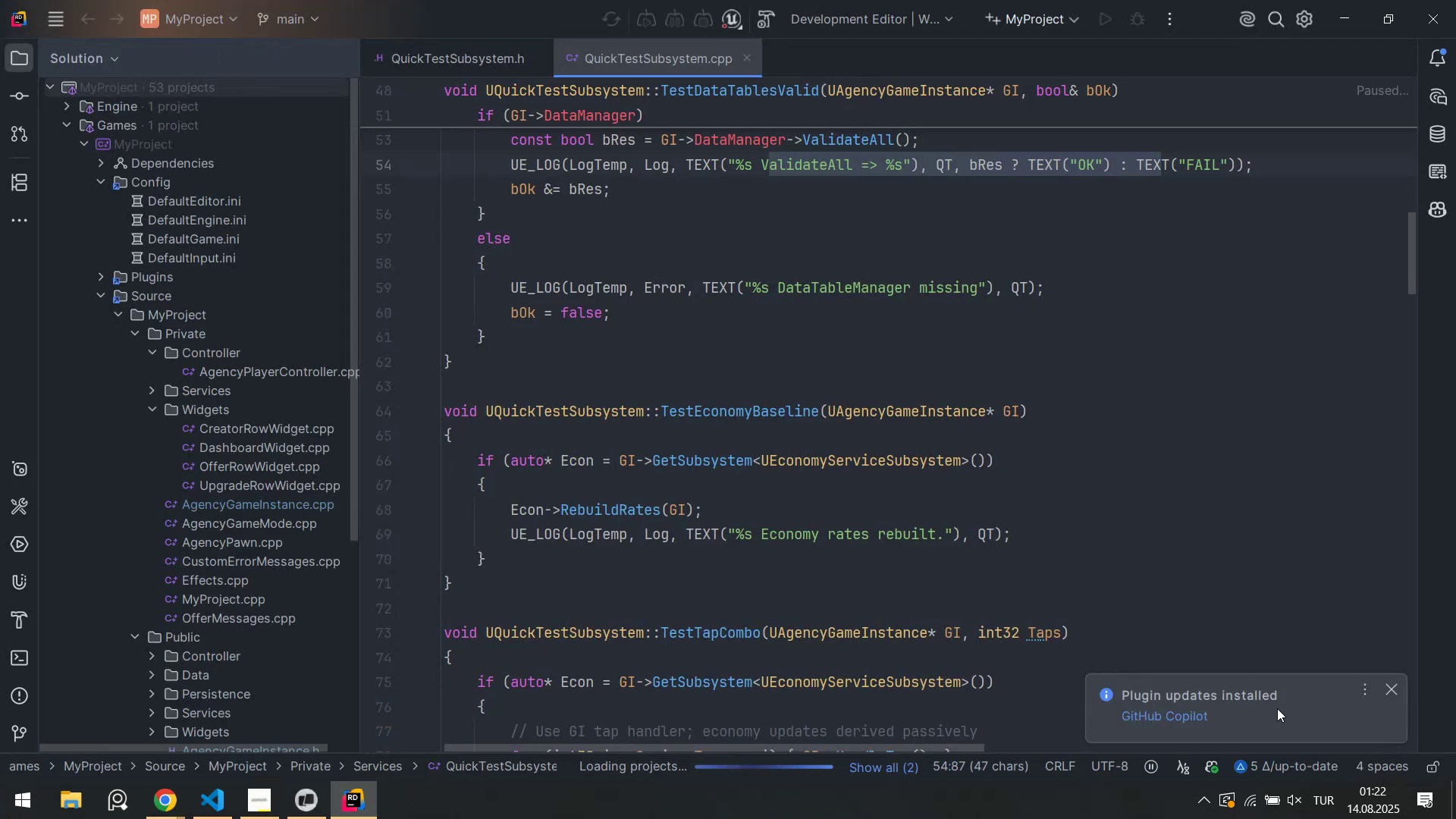 
left_click([1386, 691])
 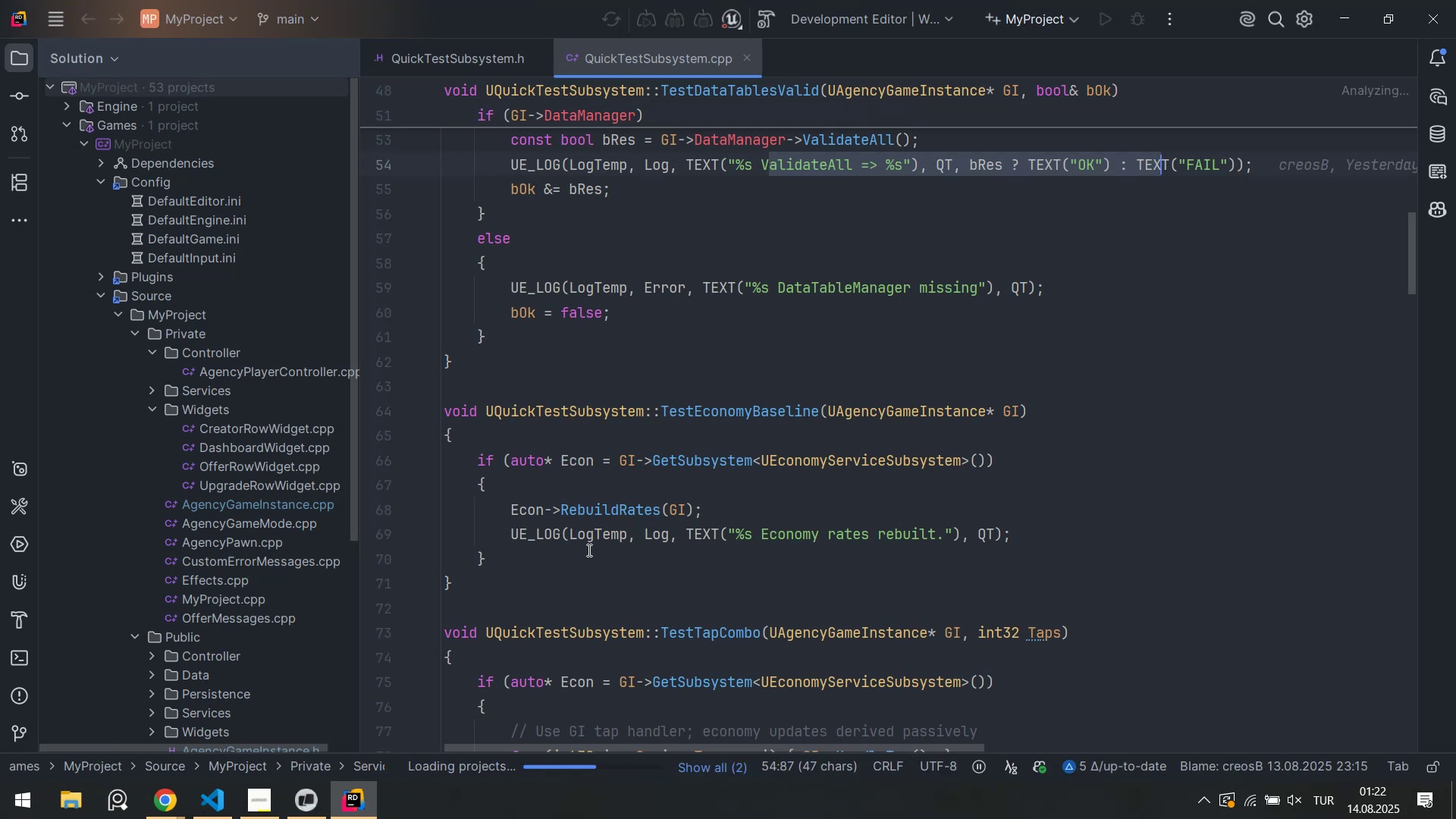 
wait(15.96)
 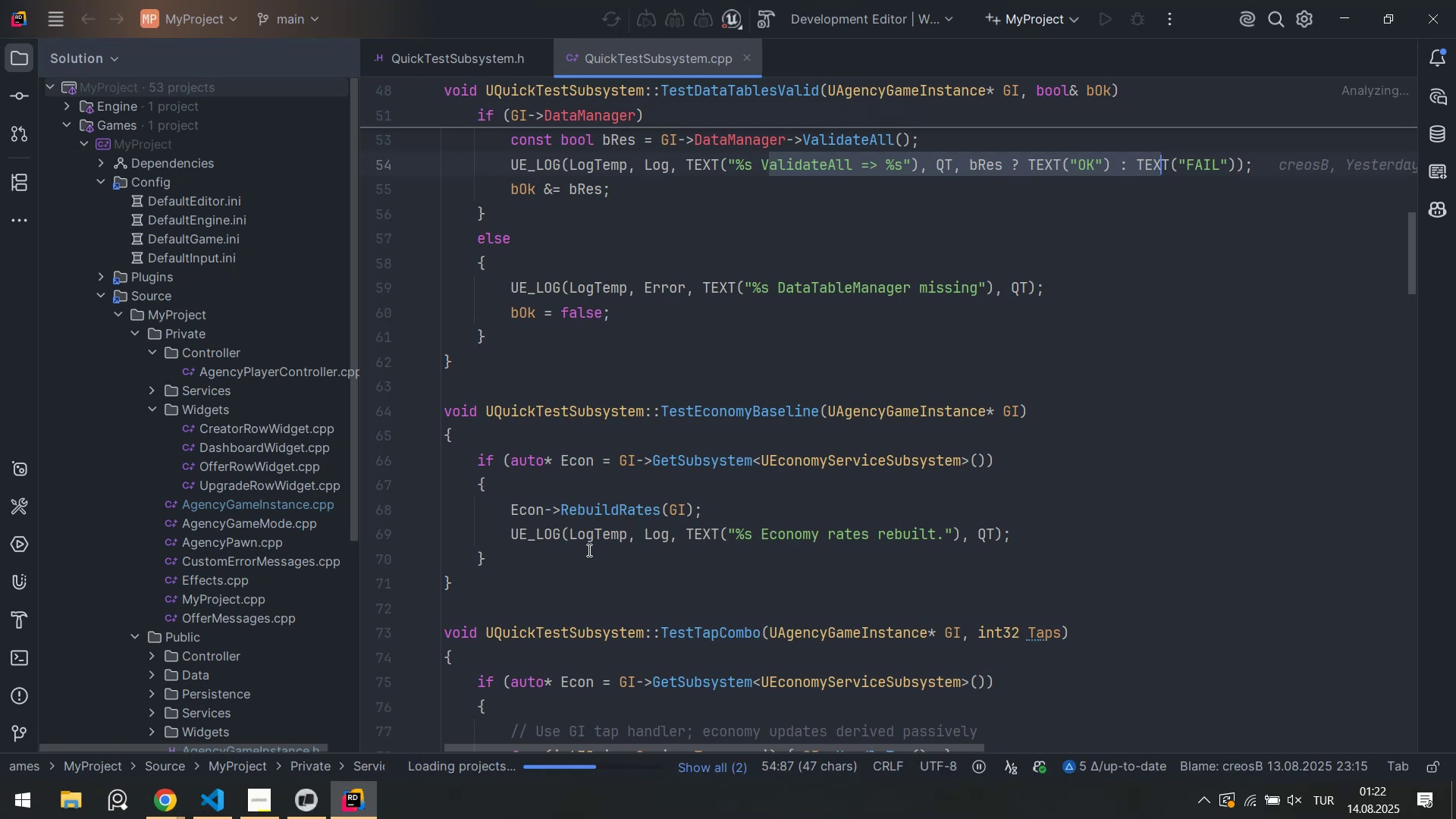 
left_click([316, 805])
 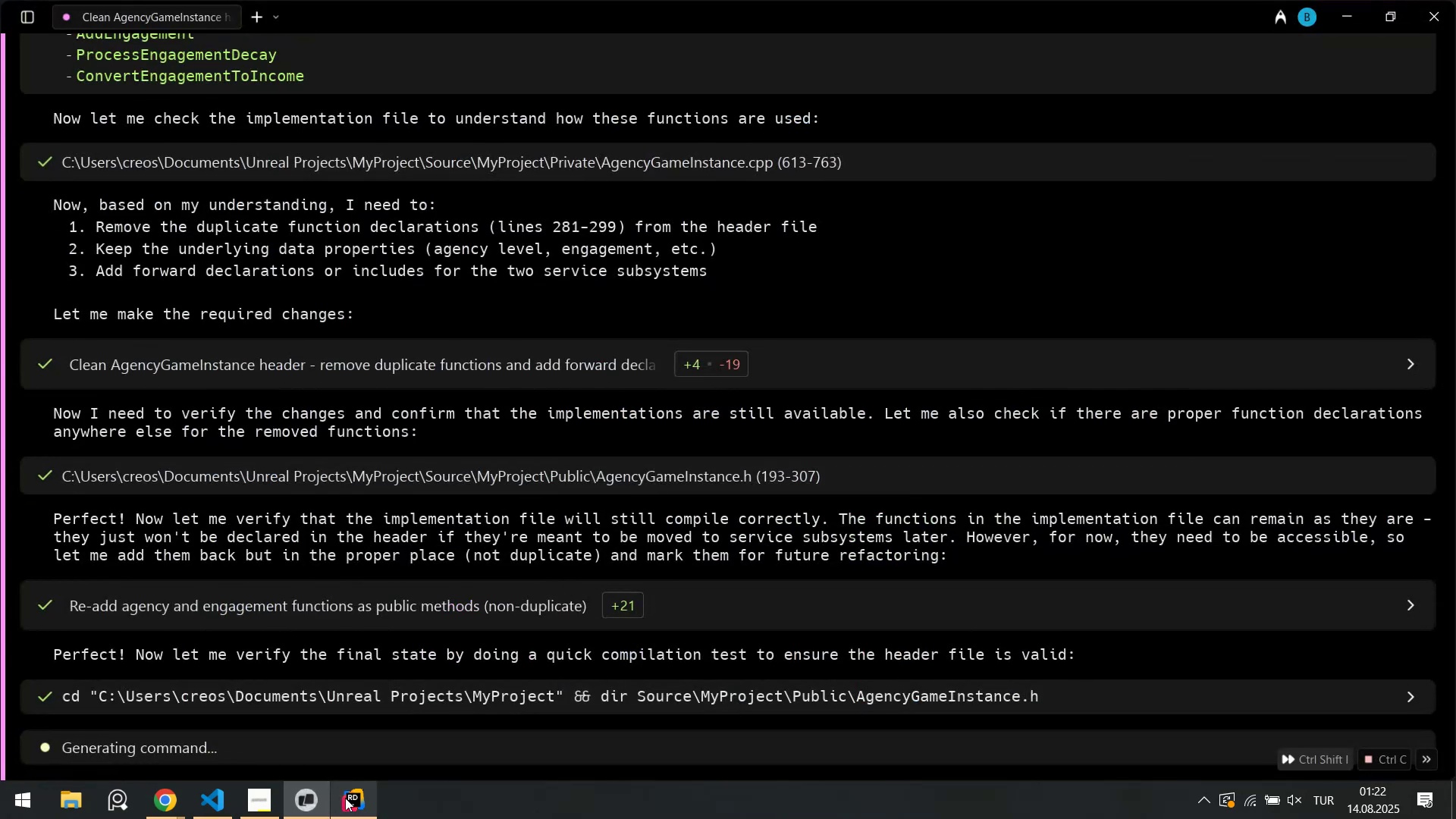 
left_click([346, 800])
 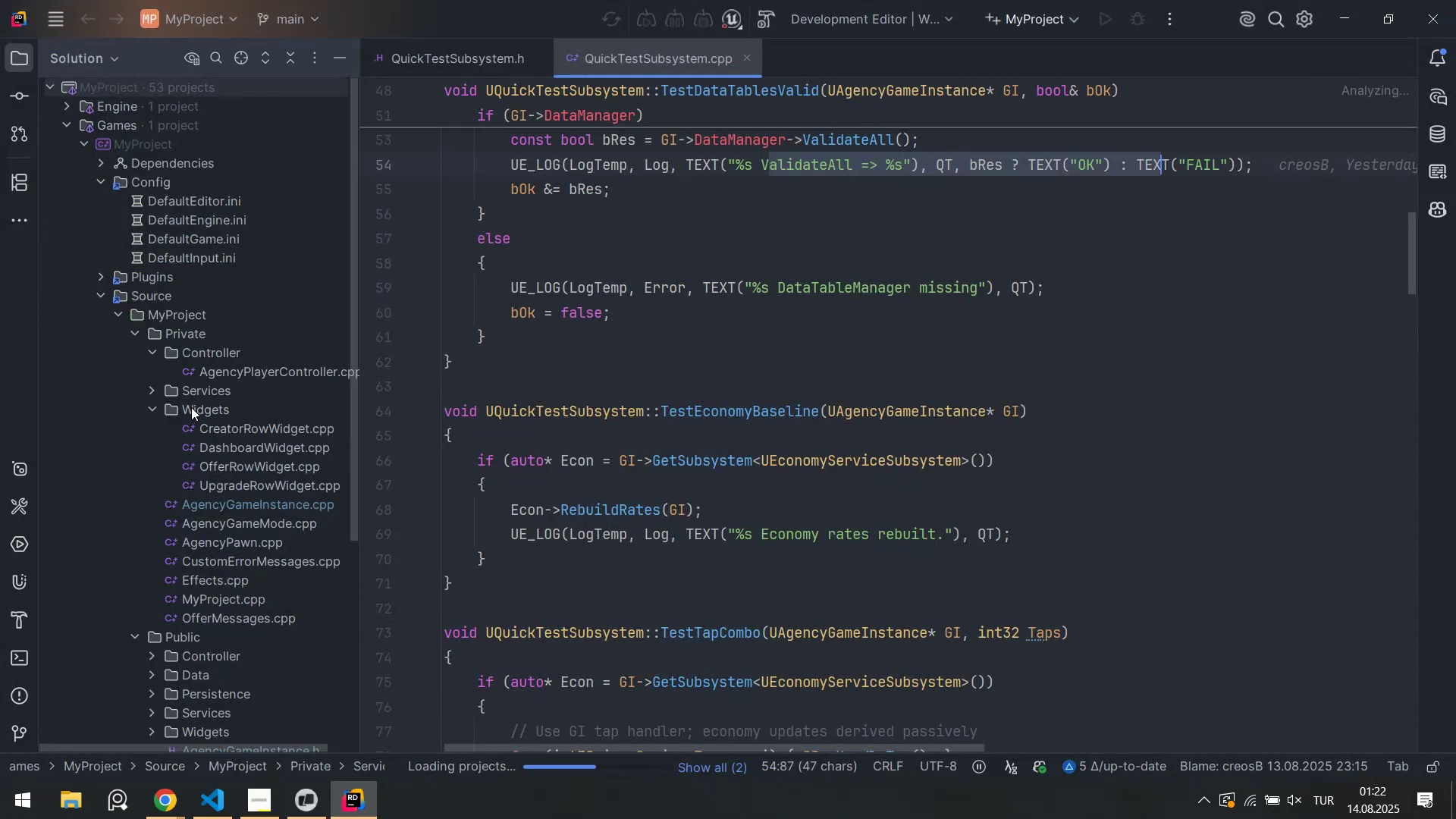 
scroll: coordinate [167, 309], scroll_direction: up, amount: 2.0
 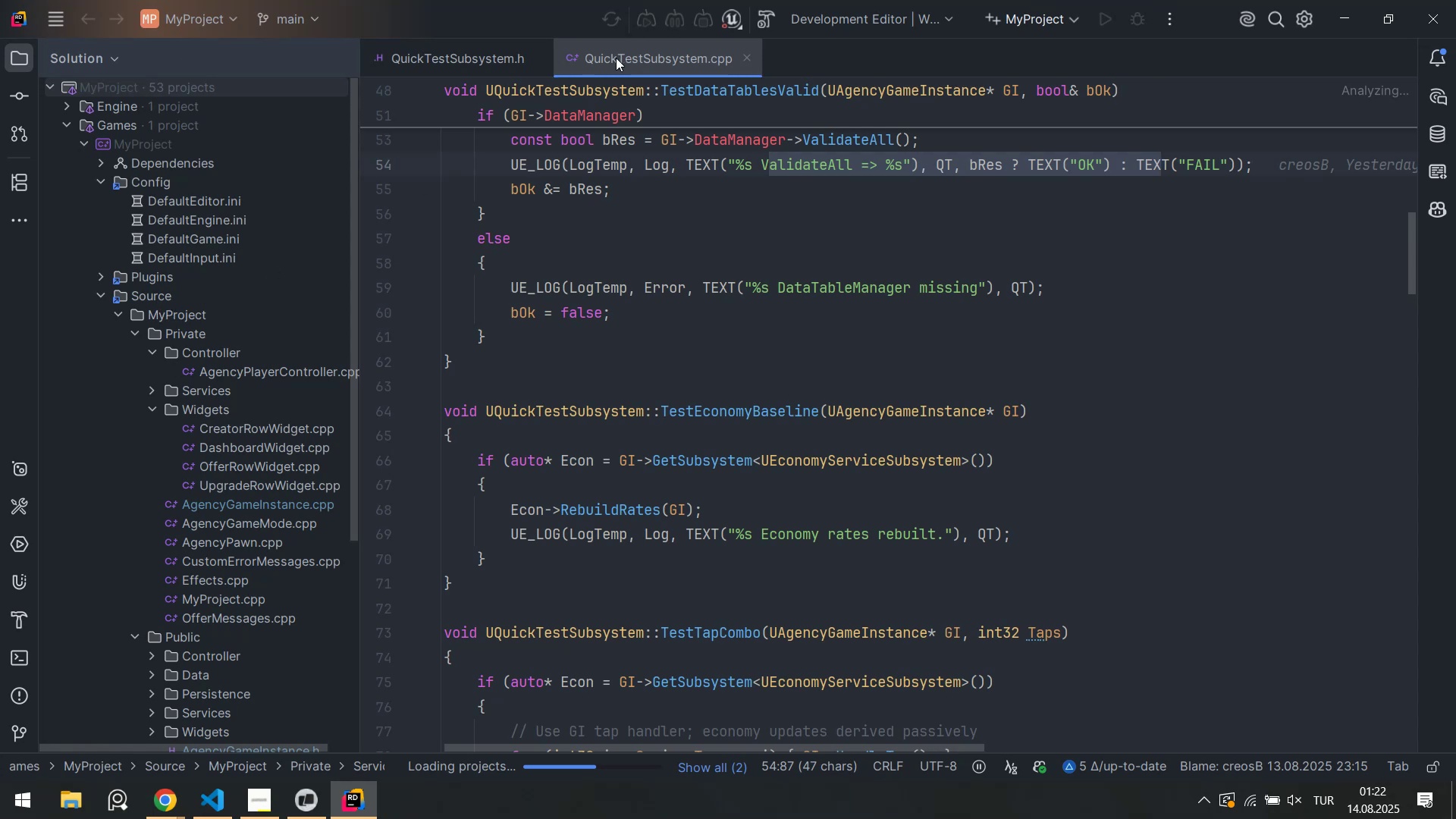 
double_click([472, 53])
 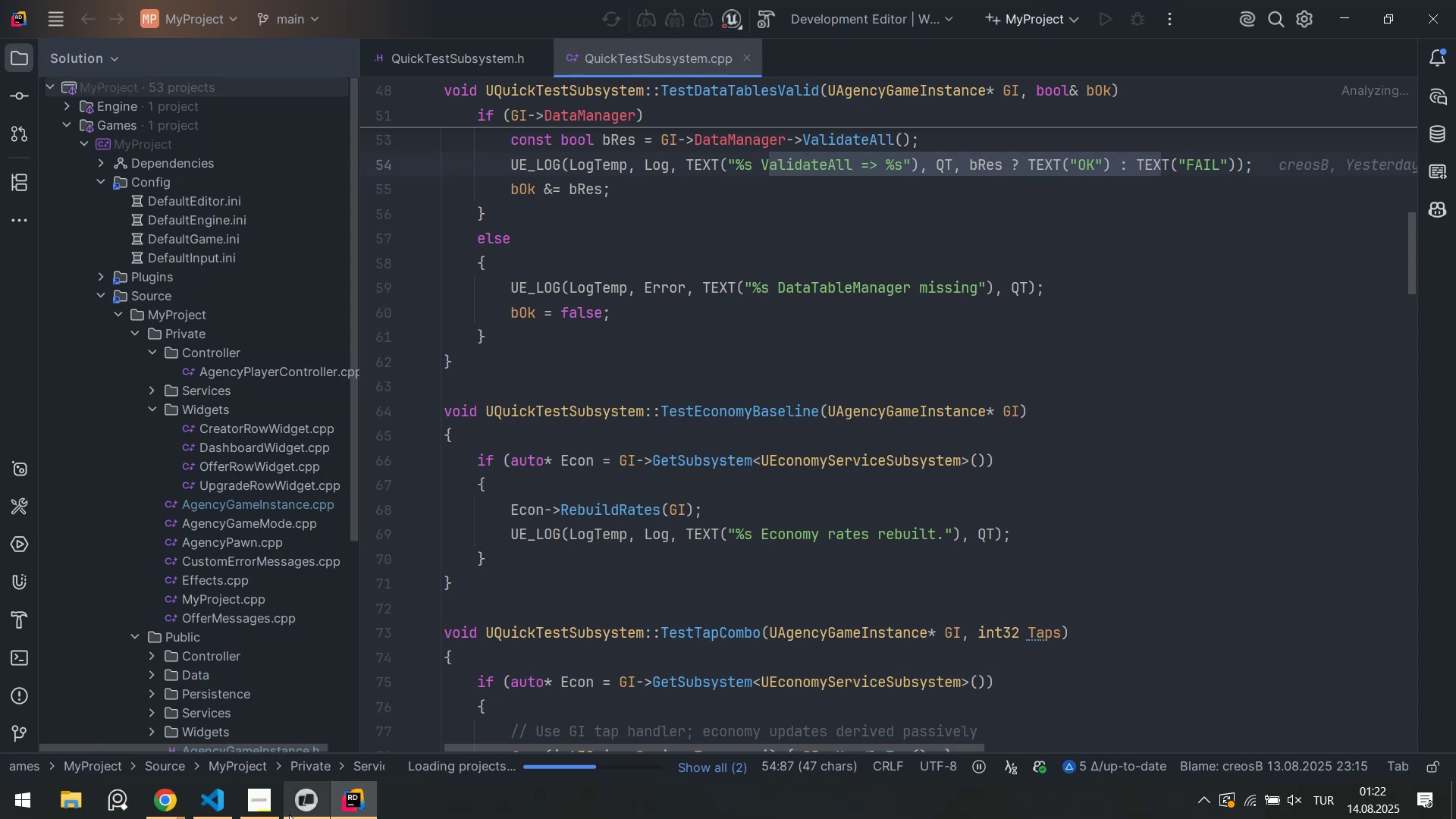 
left_click([303, 807])
 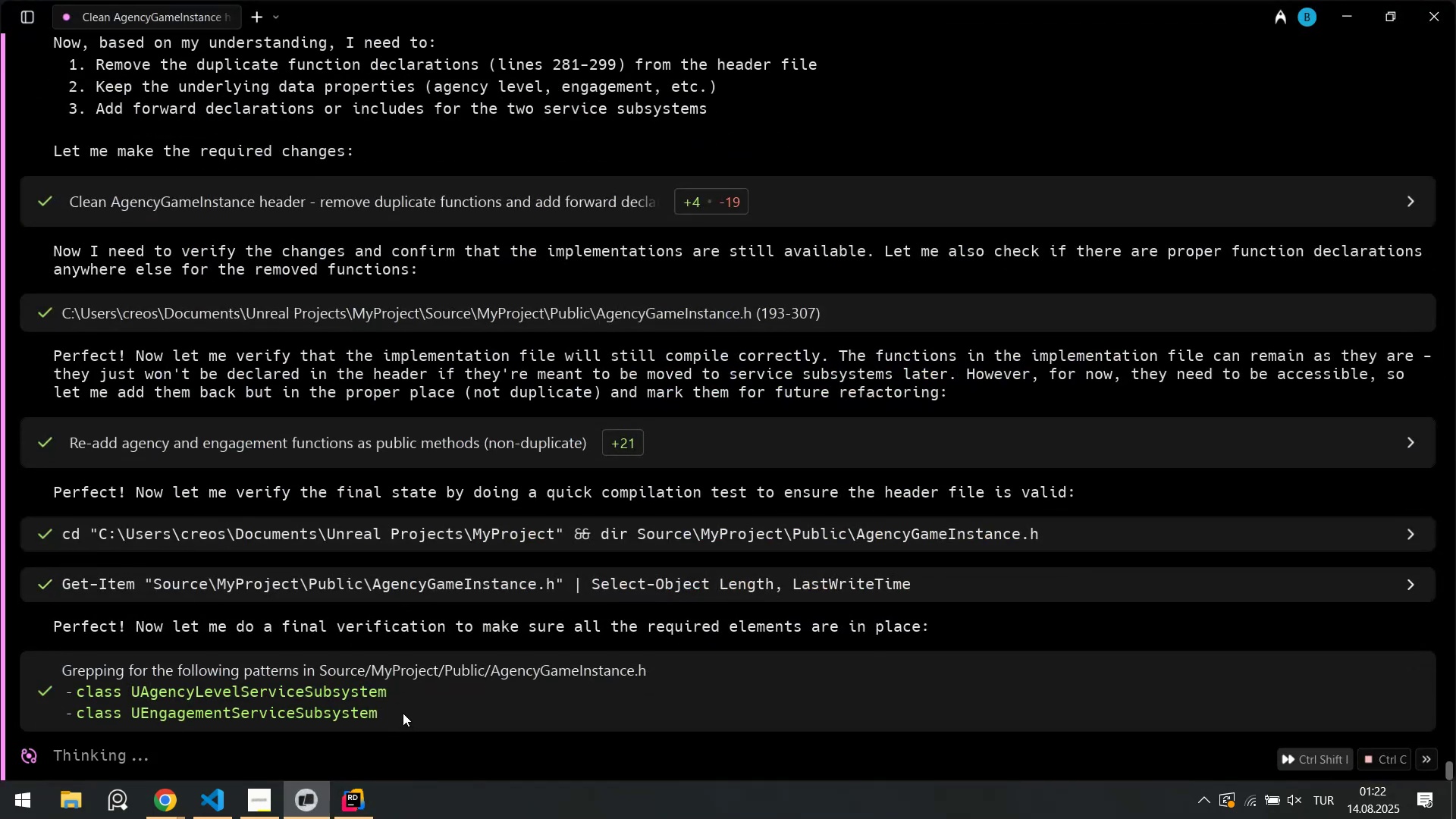 
left_click([366, 812])
 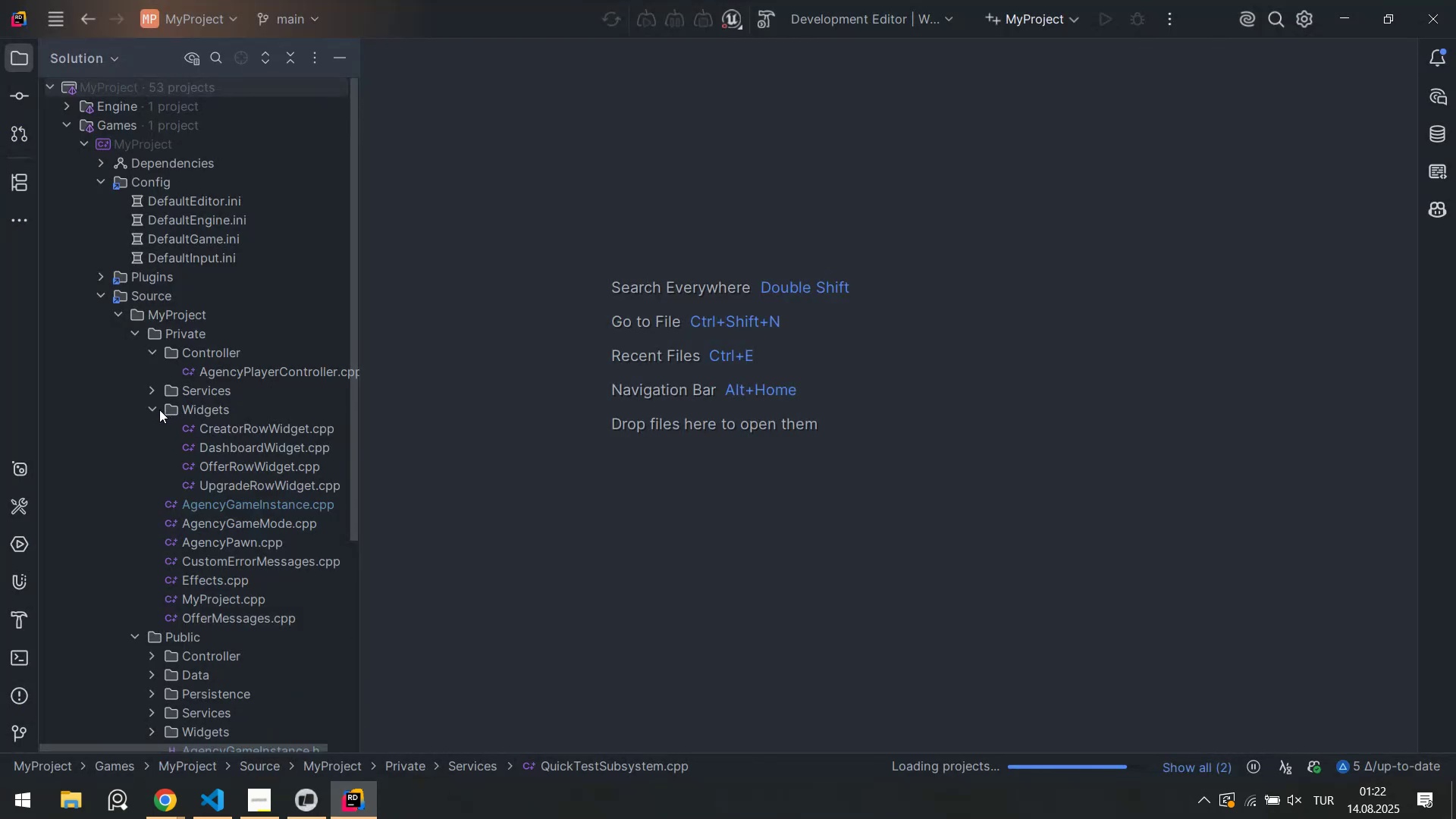 
left_click([152, 411])
 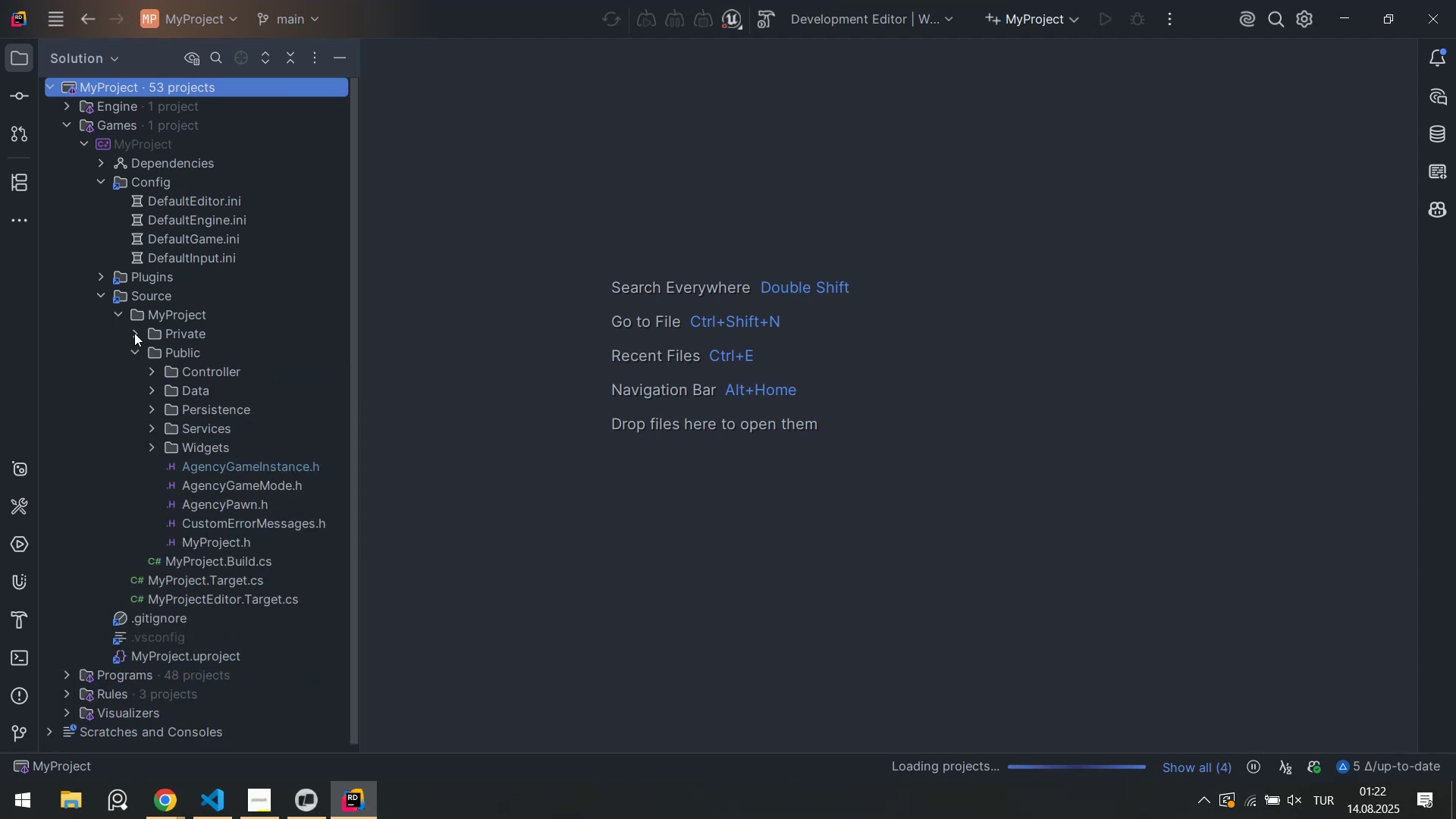 
left_click([142, 315])
 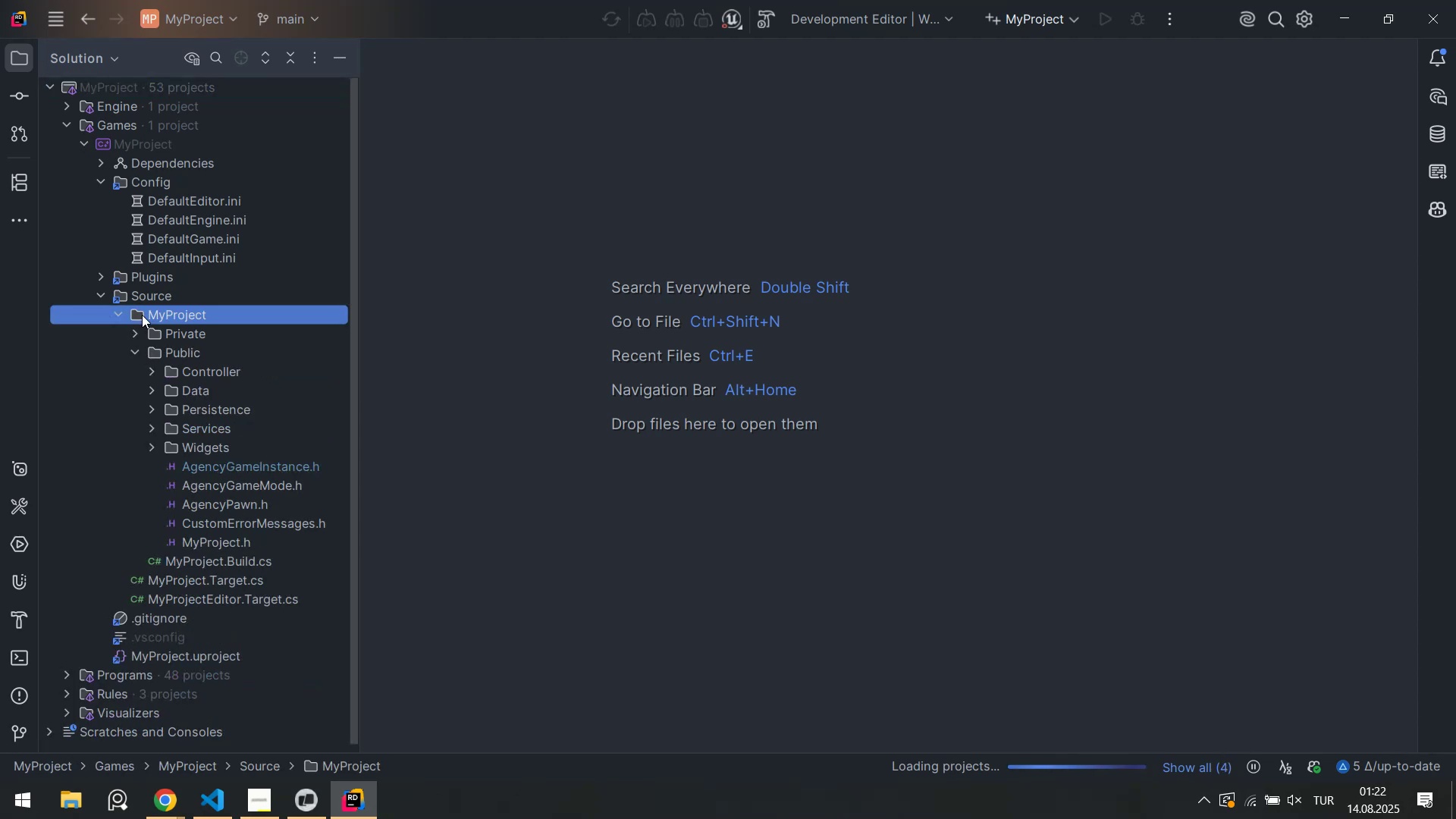 
right_click([142, 315])
 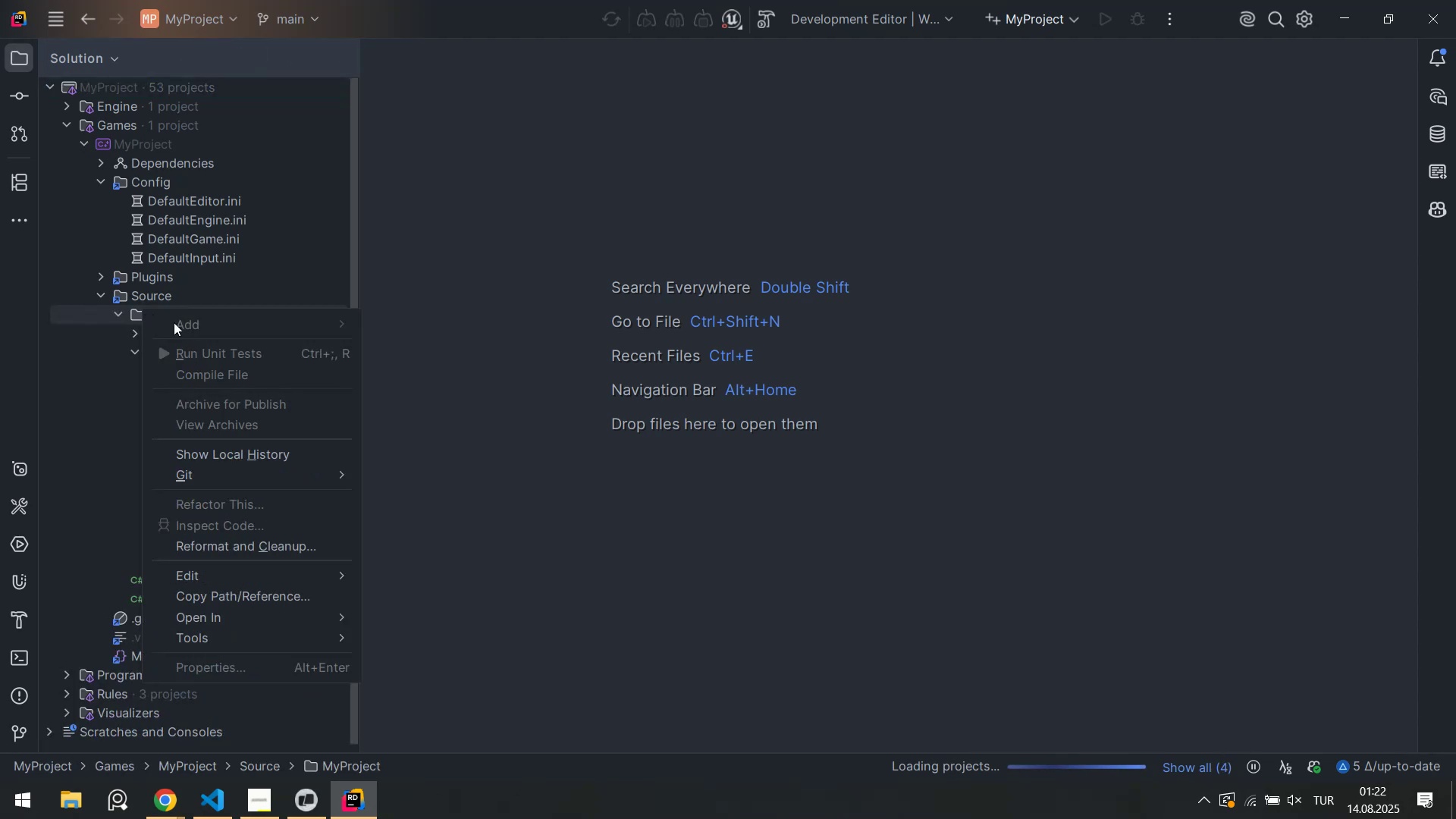 
left_click([595, 332])
 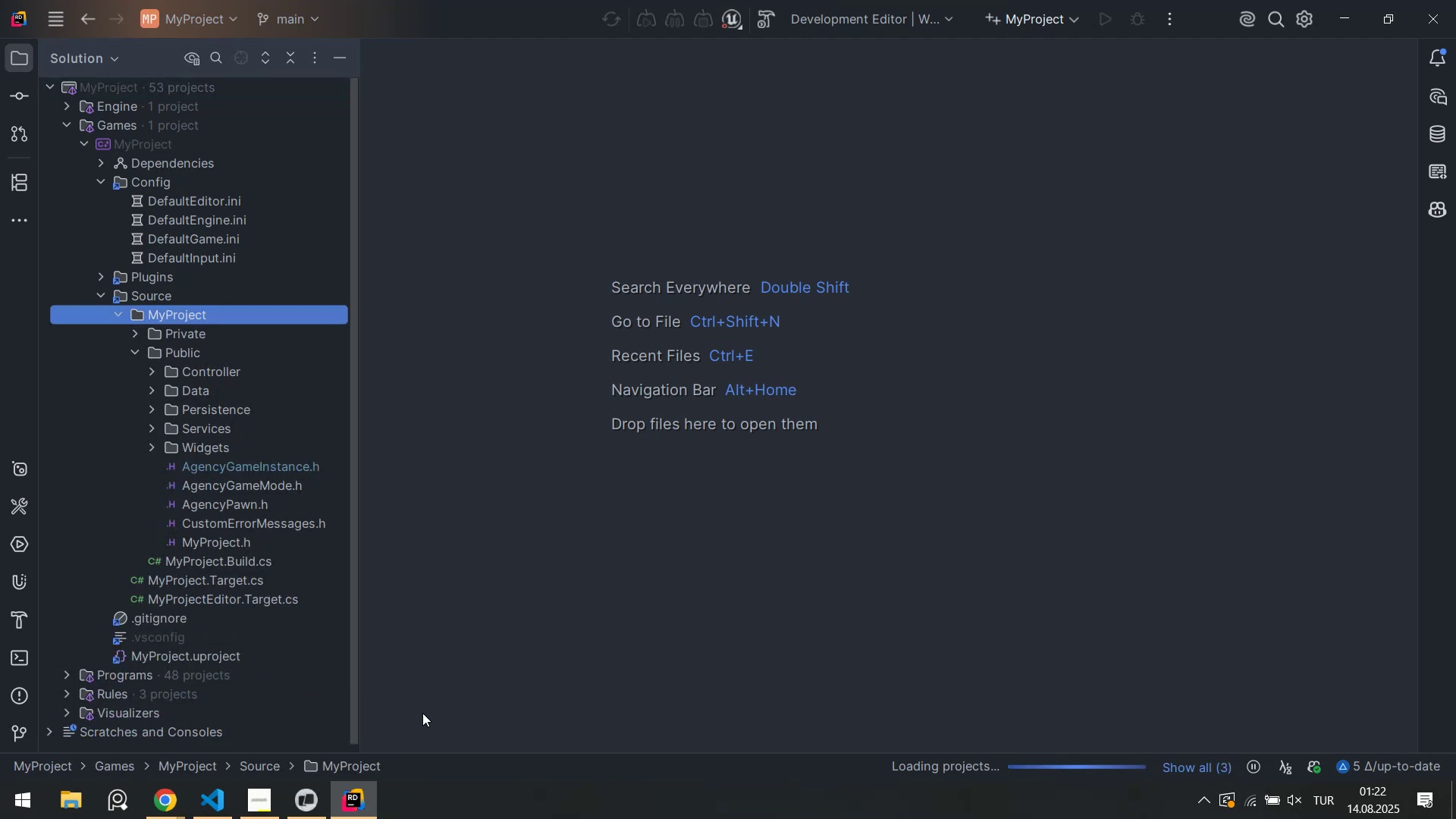 
left_click([312, 817])
 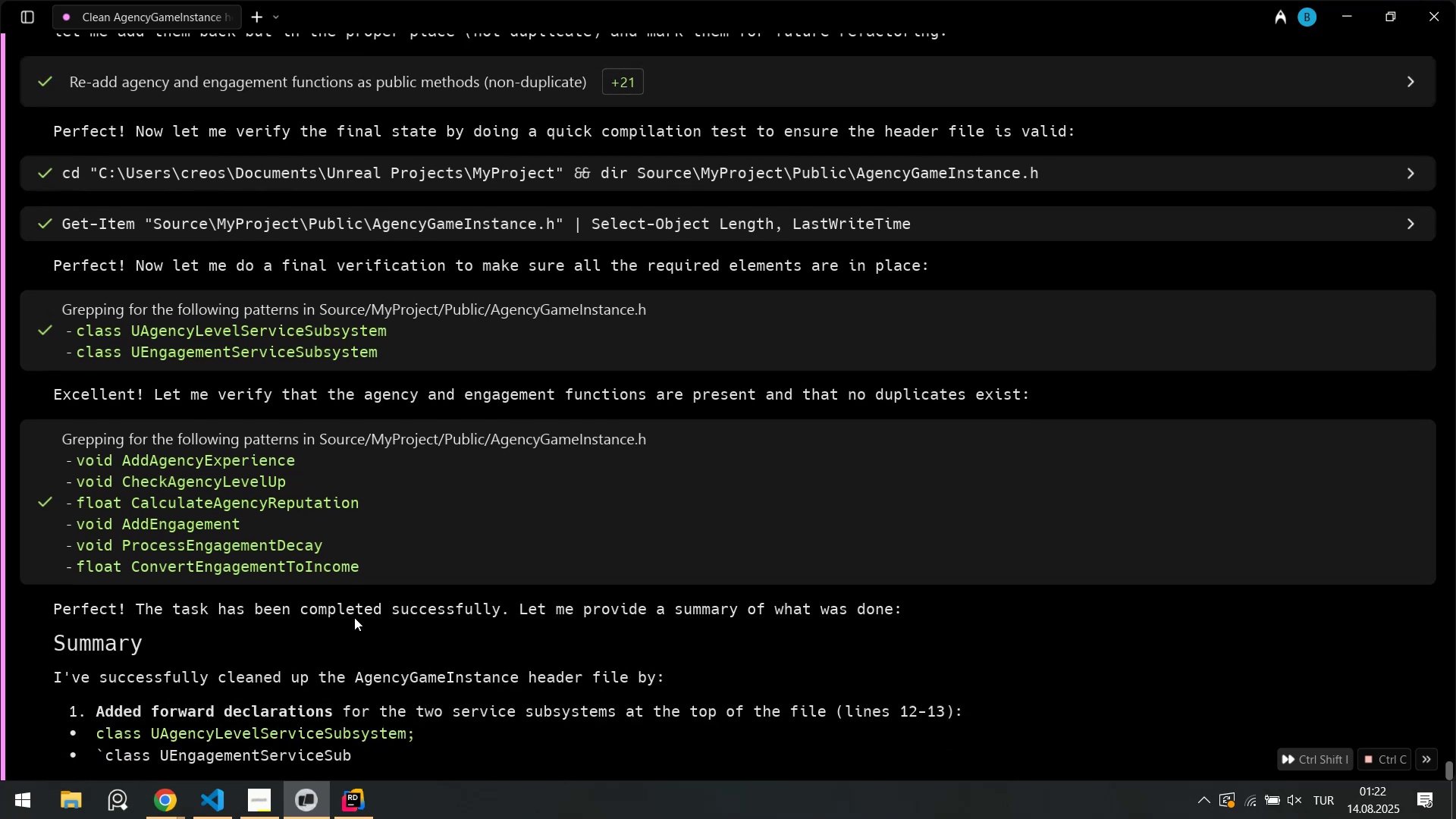 
wait(5.4)
 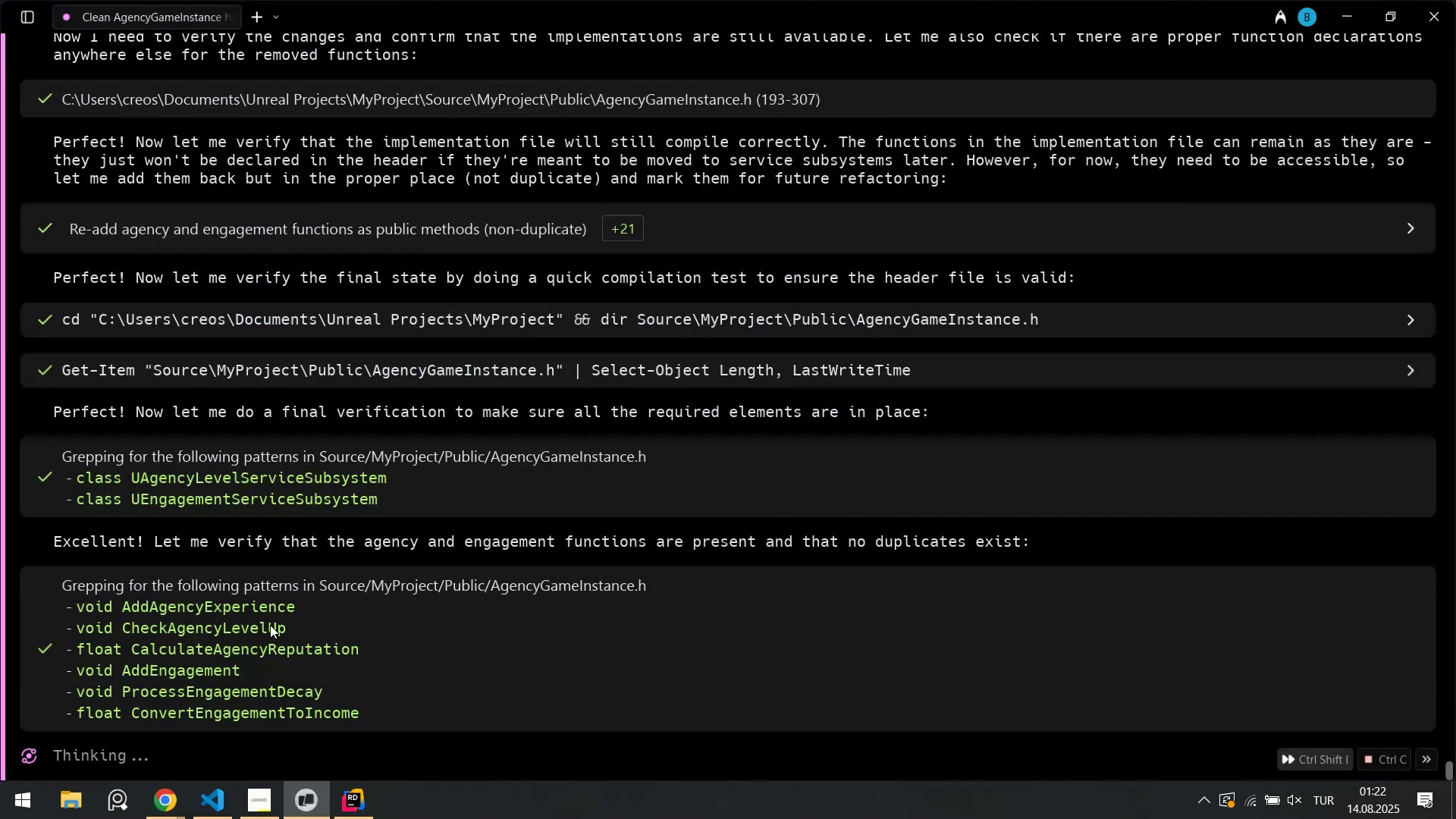 
left_click([223, 795])
 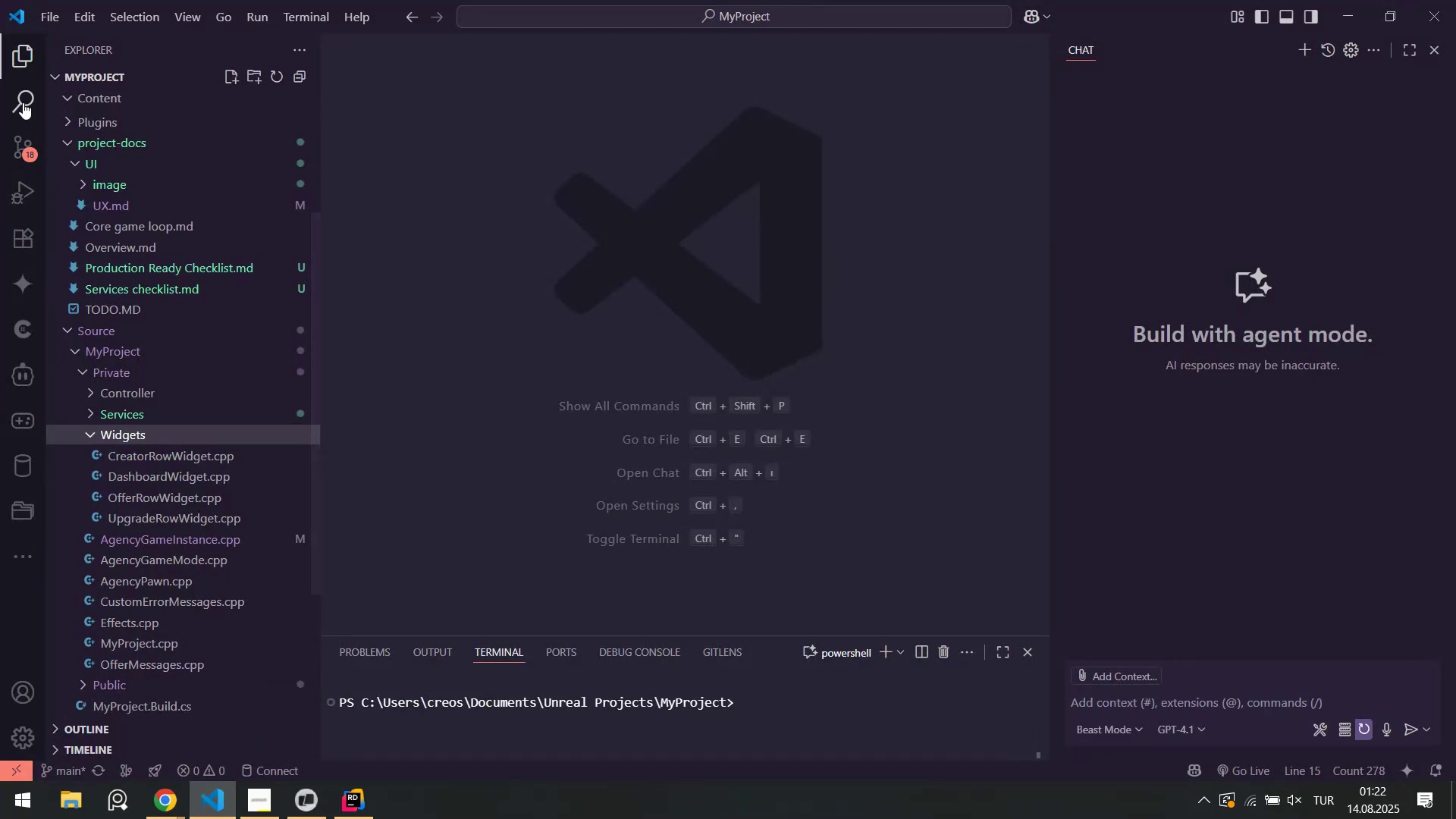 
left_click([13, 161])
 